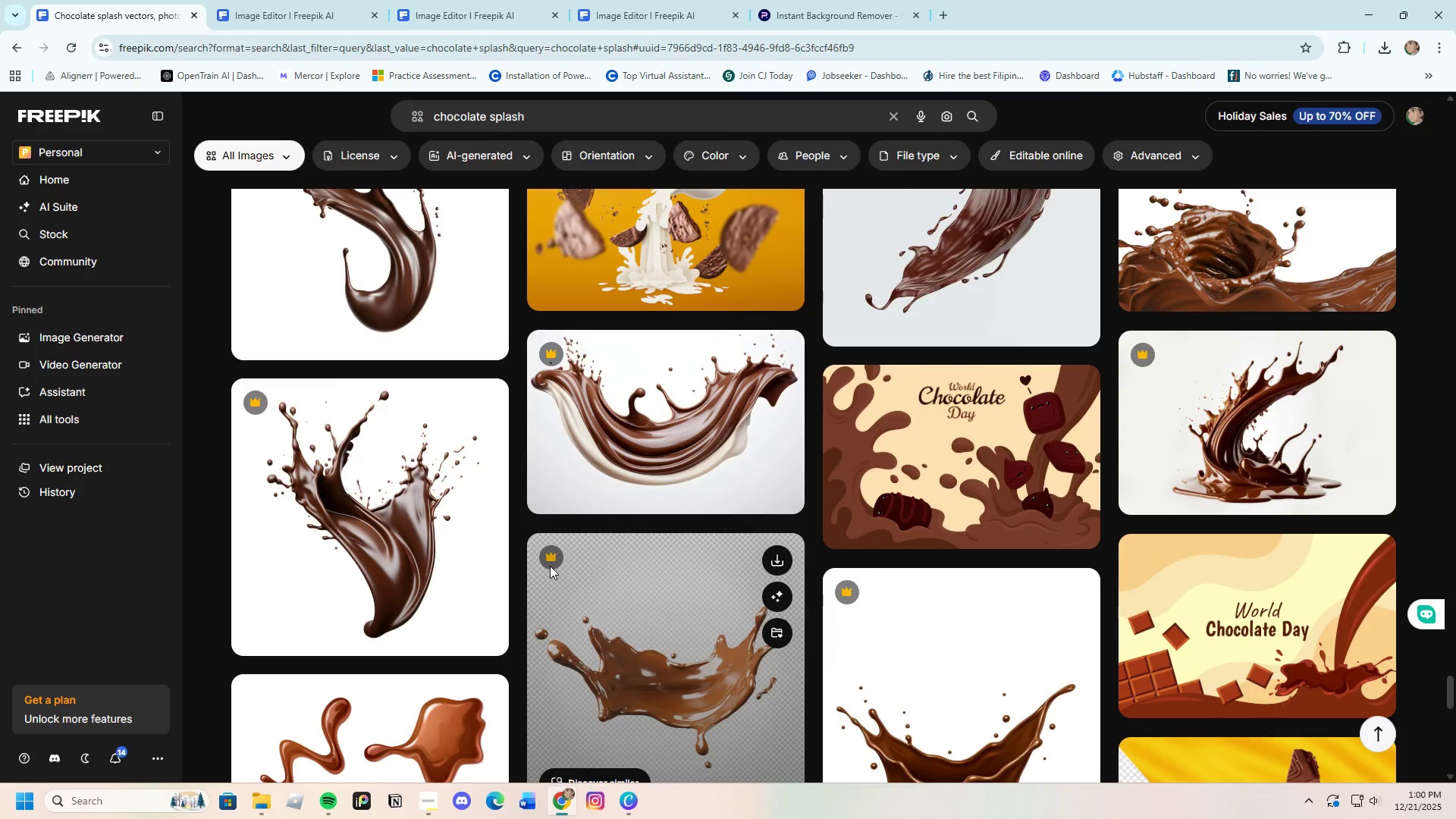 
scroll: coordinate [550, 566], scroll_direction: up, amount: 3.0
 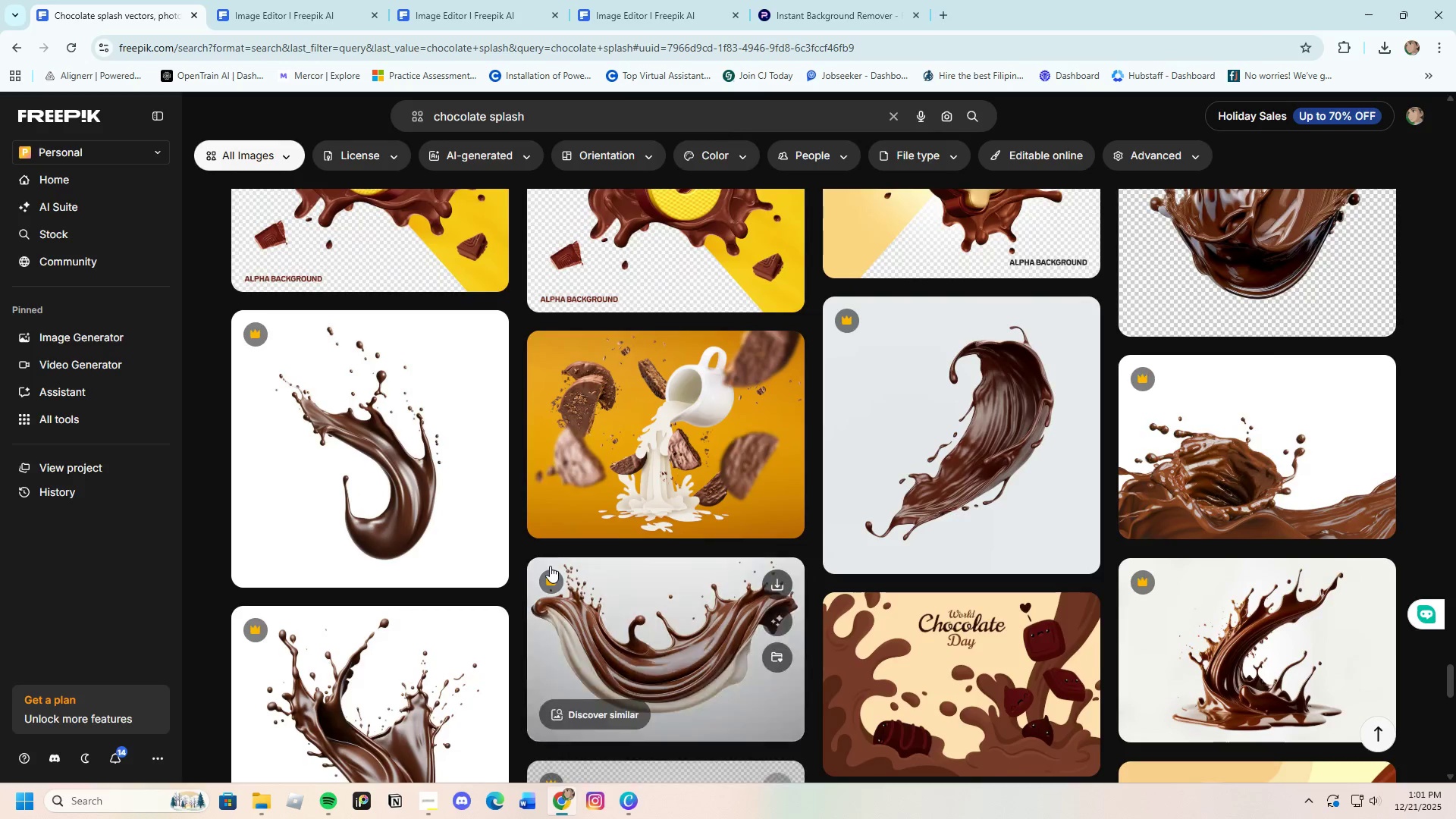 
scroll: coordinate [550, 566], scroll_direction: down, amount: 6.0
 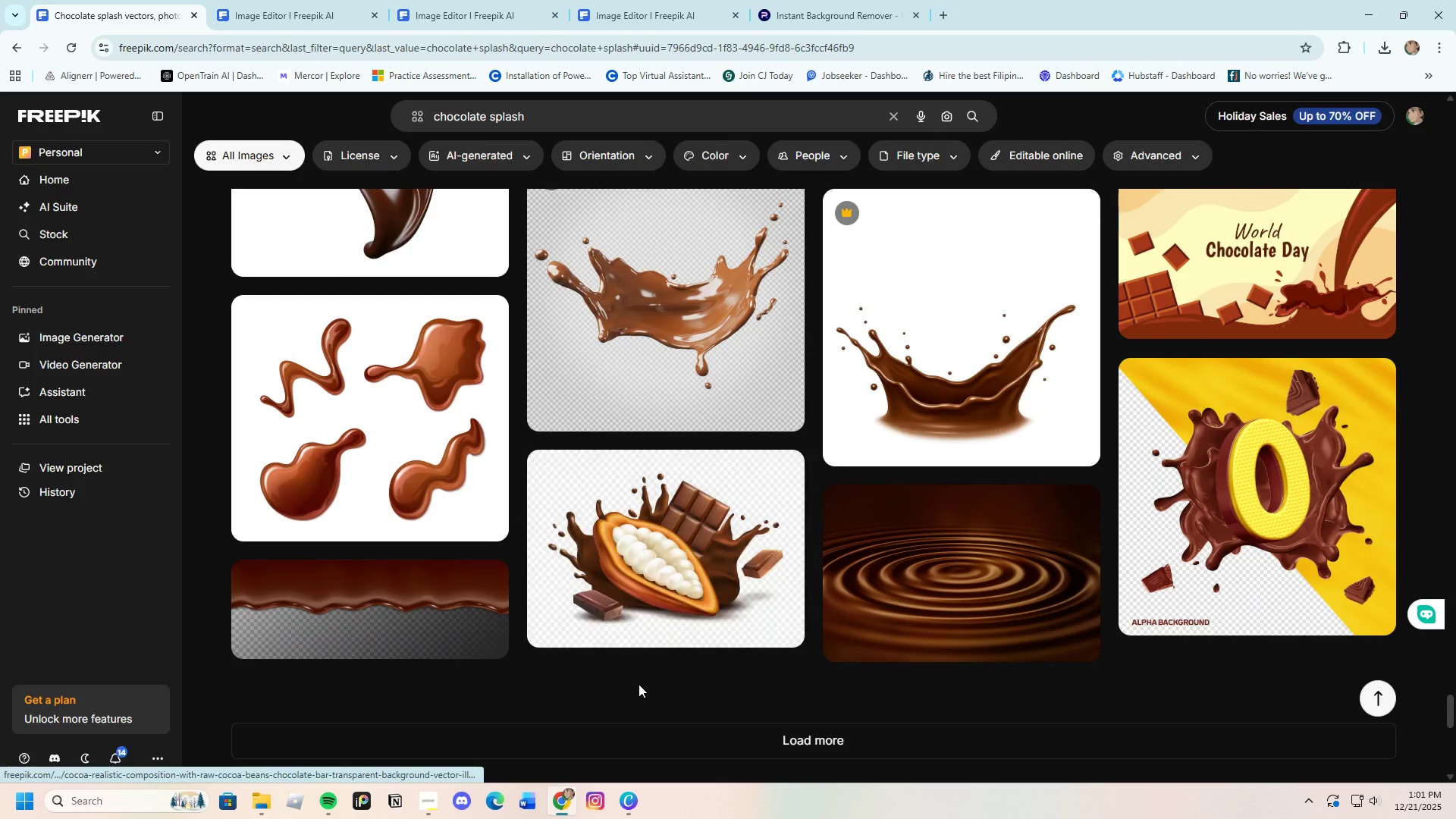 
left_click([651, 739])
 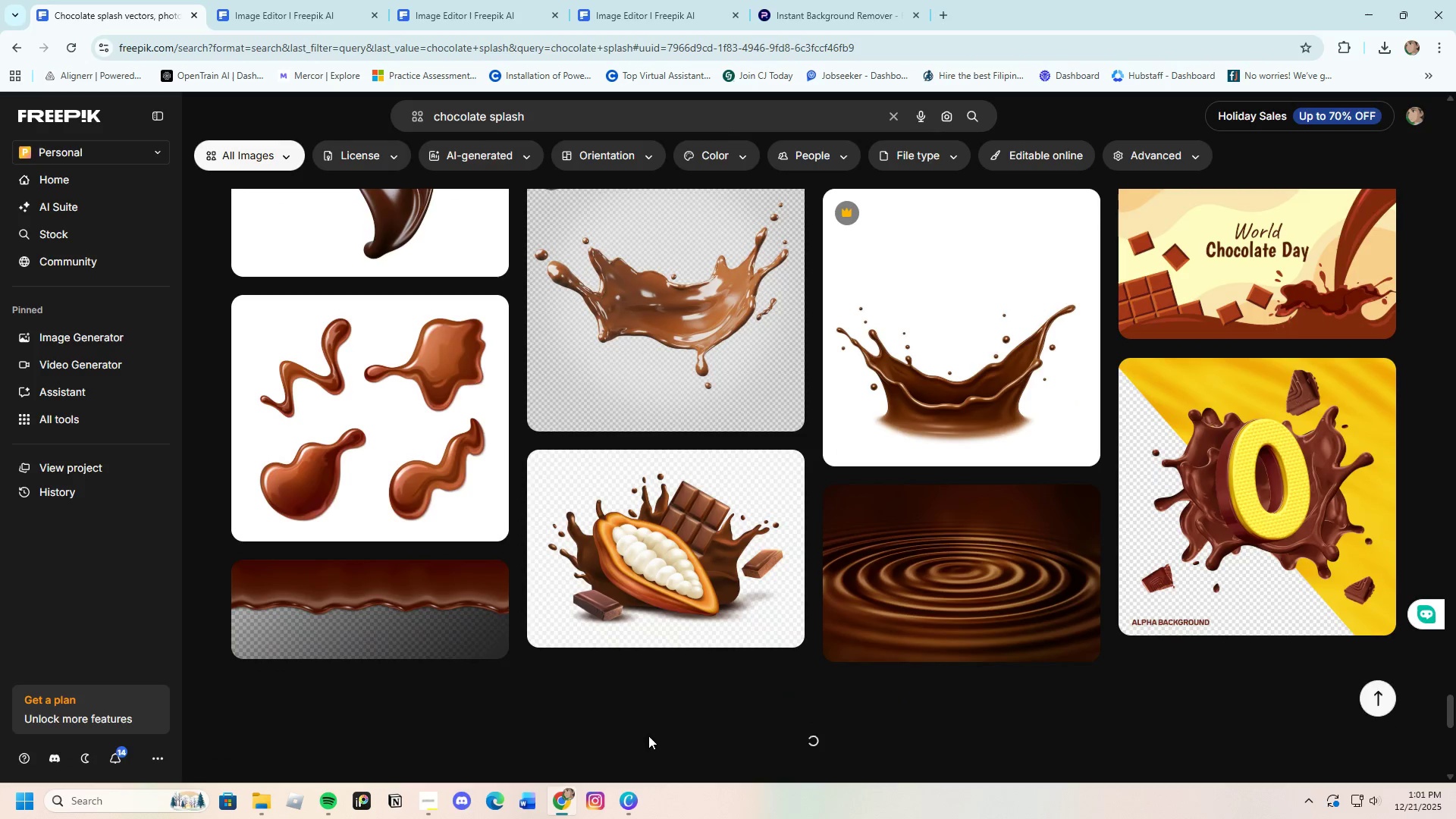 
scroll: coordinate [639, 668], scroll_direction: down, amount: 20.0
 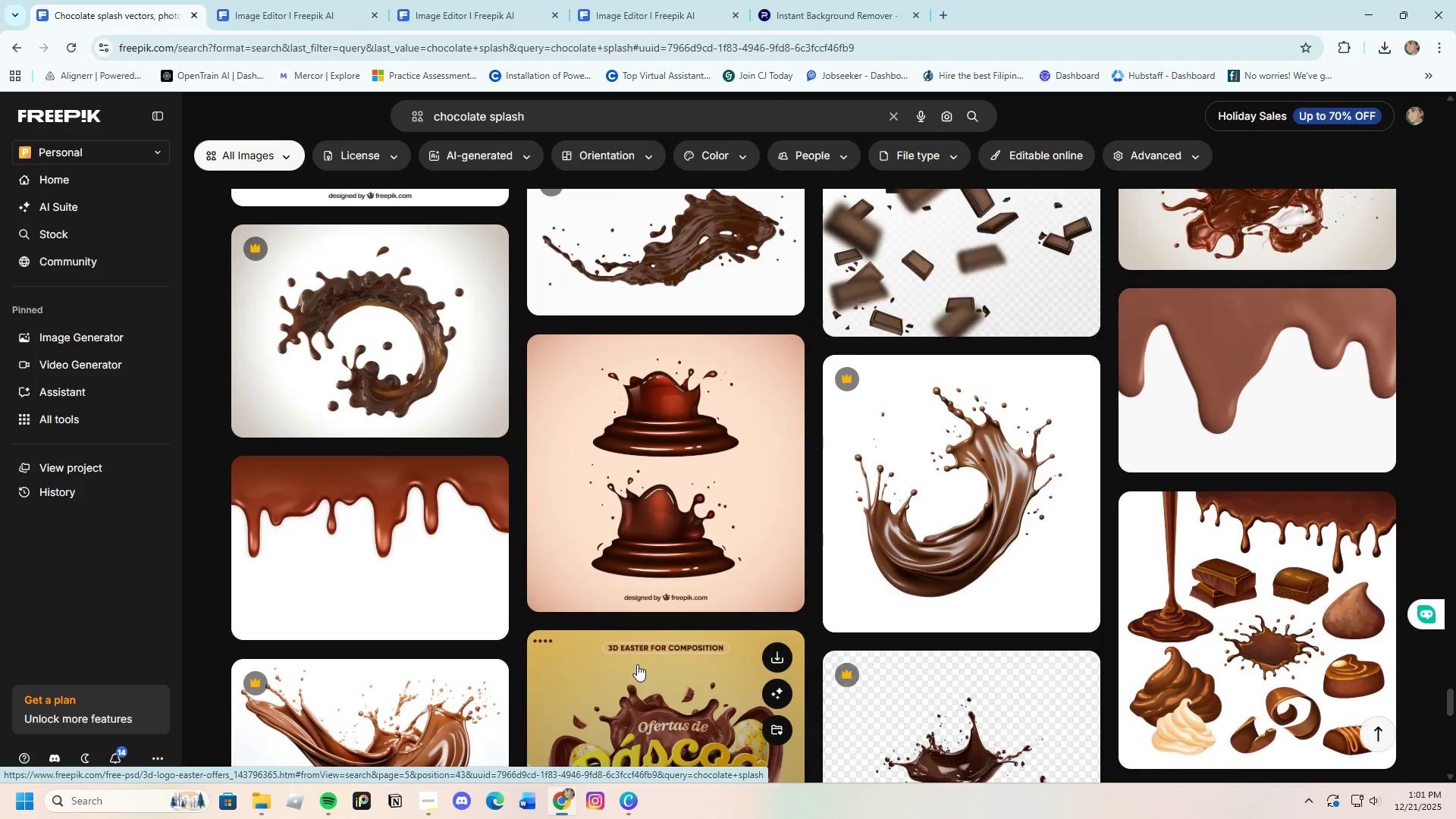 
scroll: coordinate [637, 664], scroll_direction: down, amount: 5.0
 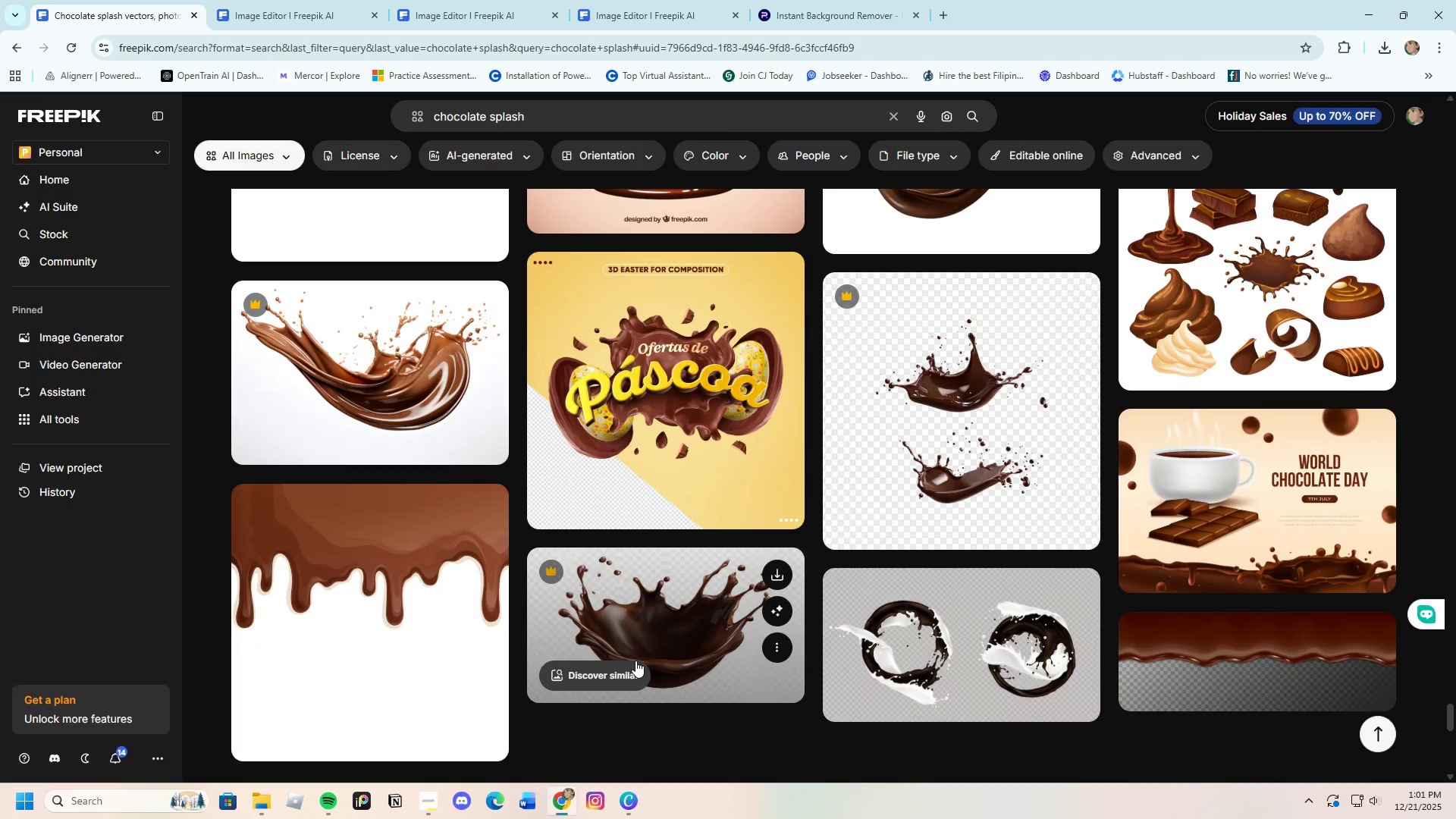 
scroll: coordinate [635, 661], scroll_direction: up, amount: 8.0
 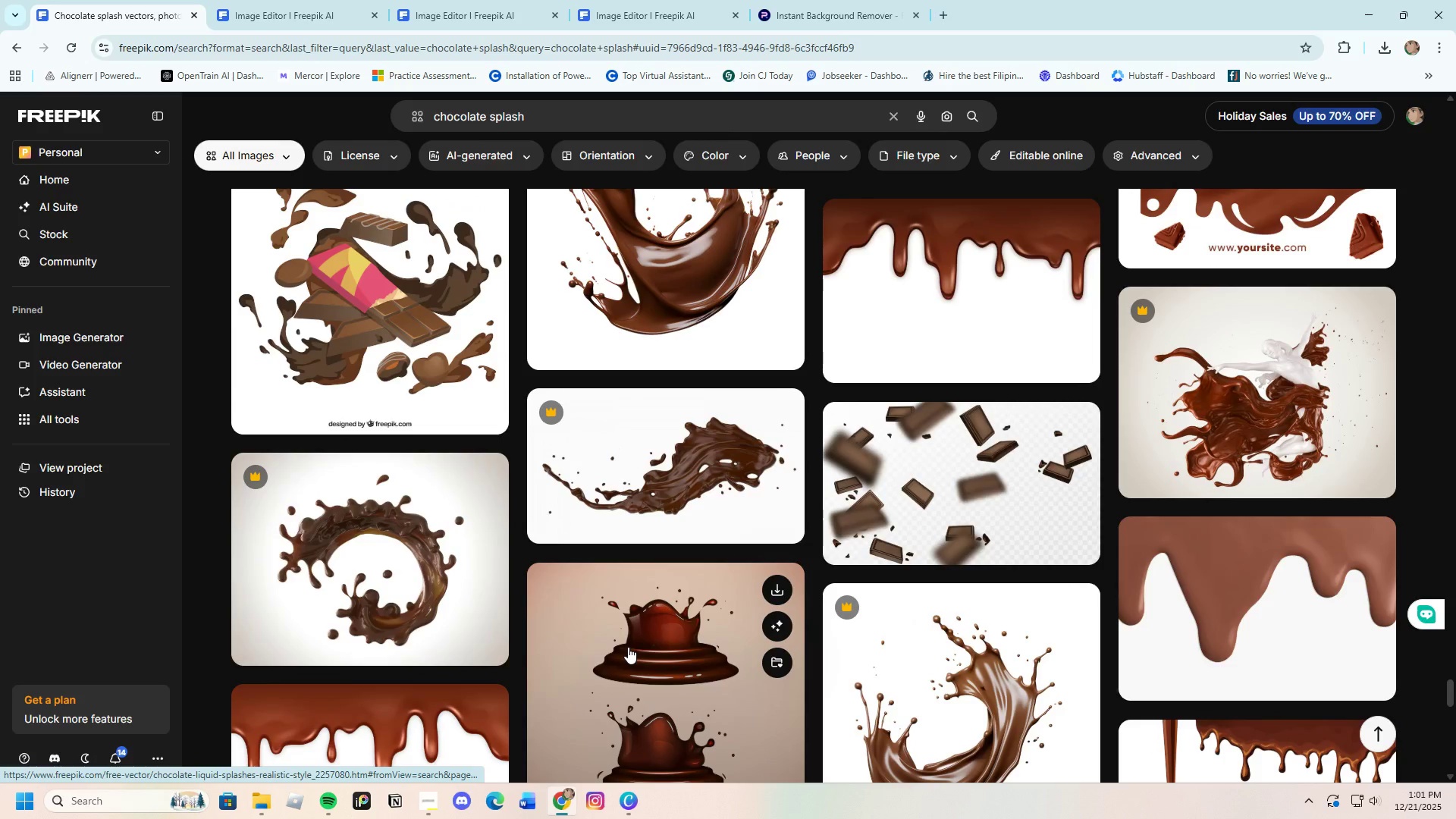 
scroll: coordinate [626, 647], scroll_direction: down, amount: 10.0
 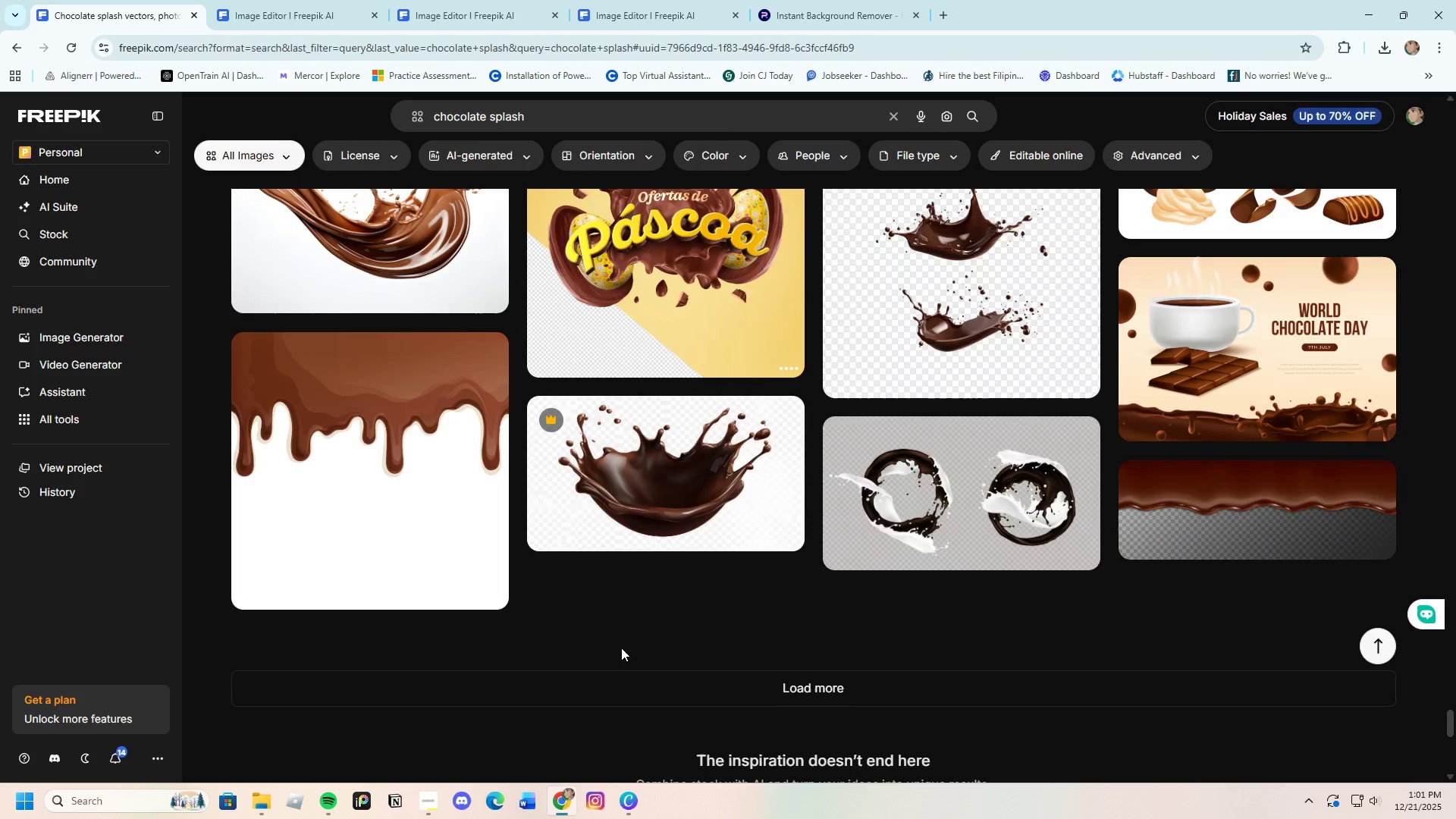 
left_click([588, 668])
 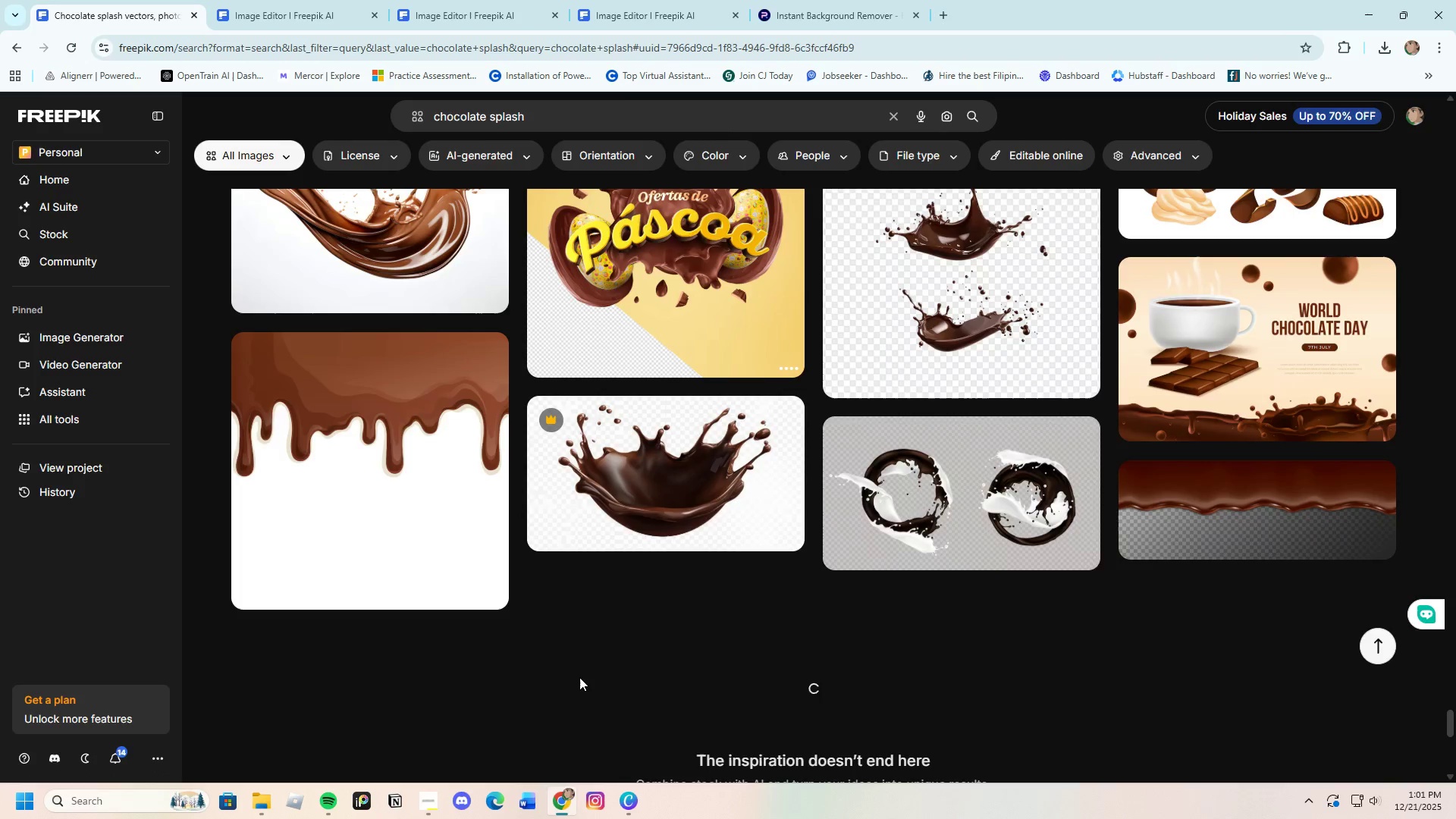 
scroll: coordinate [577, 669], scroll_direction: down, amount: 20.0
 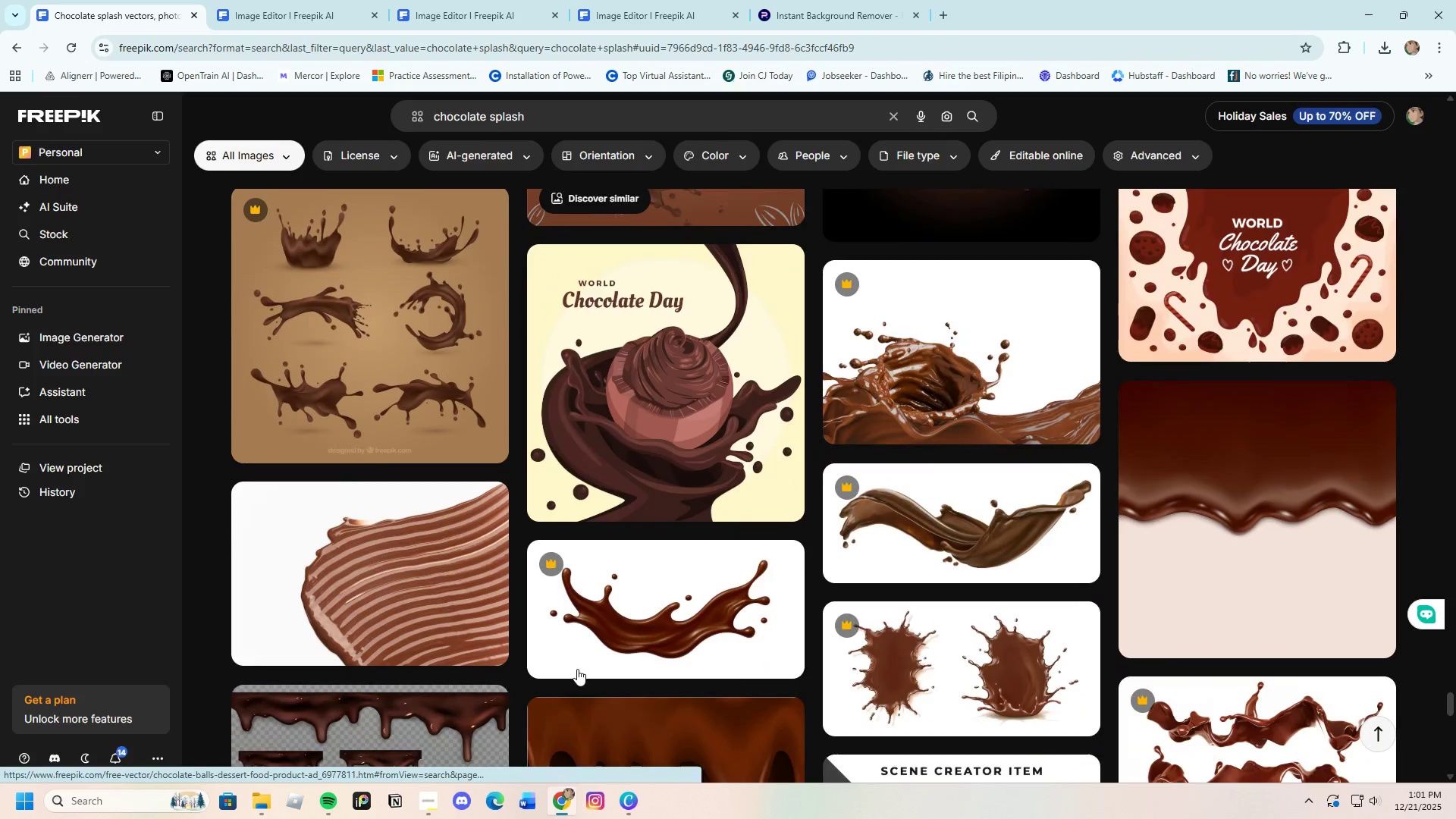 
scroll: coordinate [548, 648], scroll_direction: down, amount: 11.0
 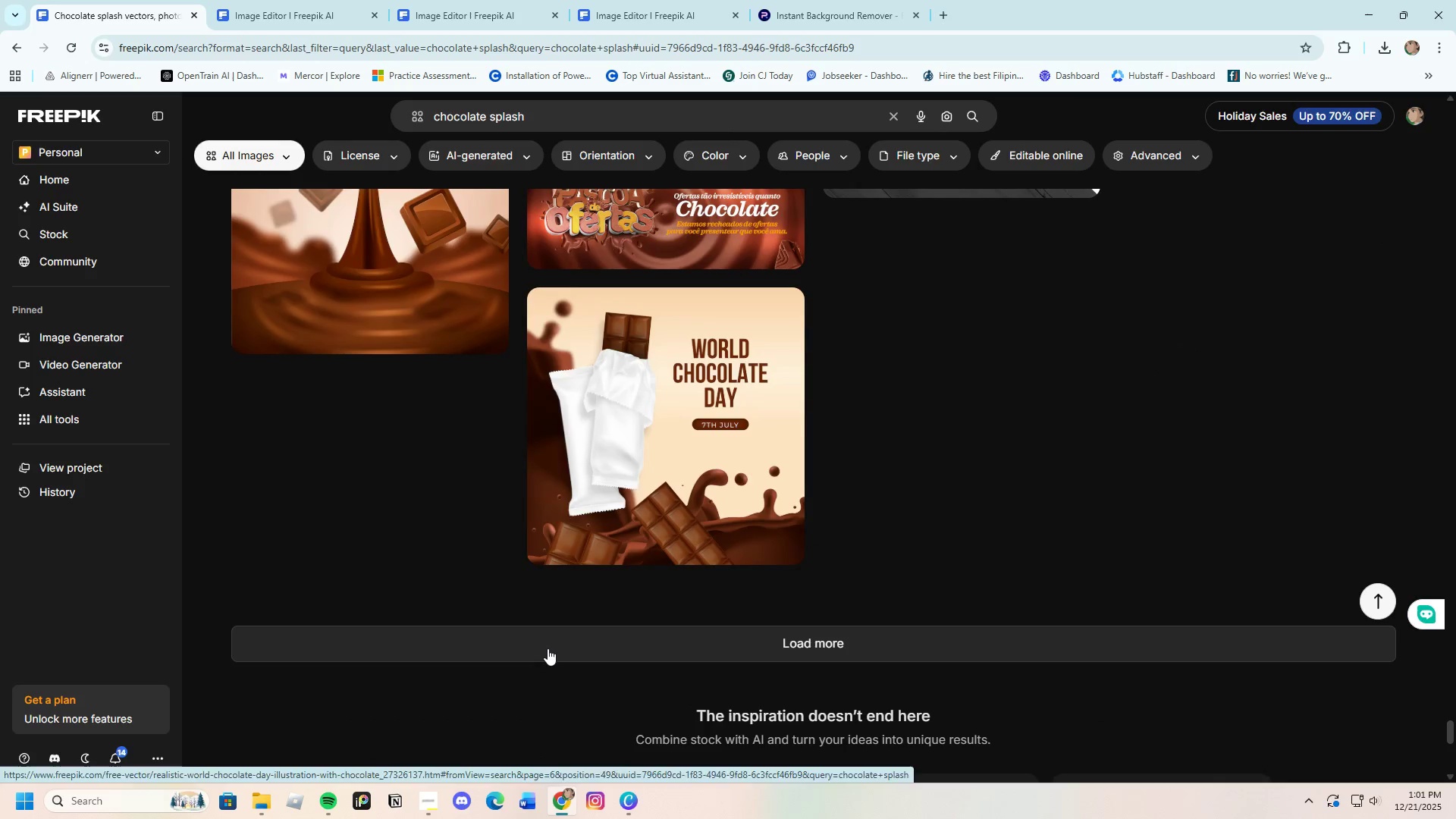 
left_click([548, 648])
 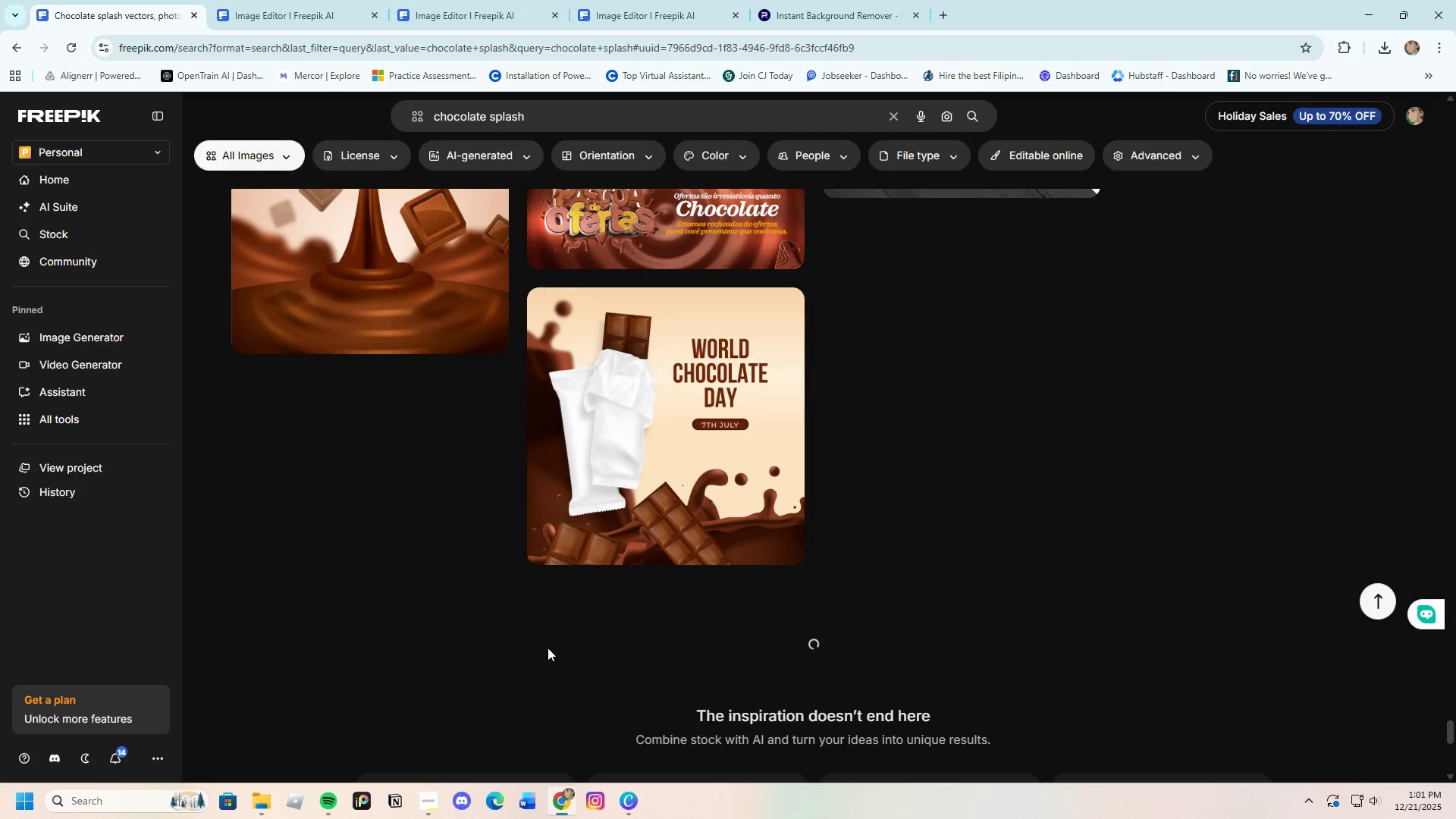 
scroll: coordinate [548, 648], scroll_direction: up, amount: 3.0
 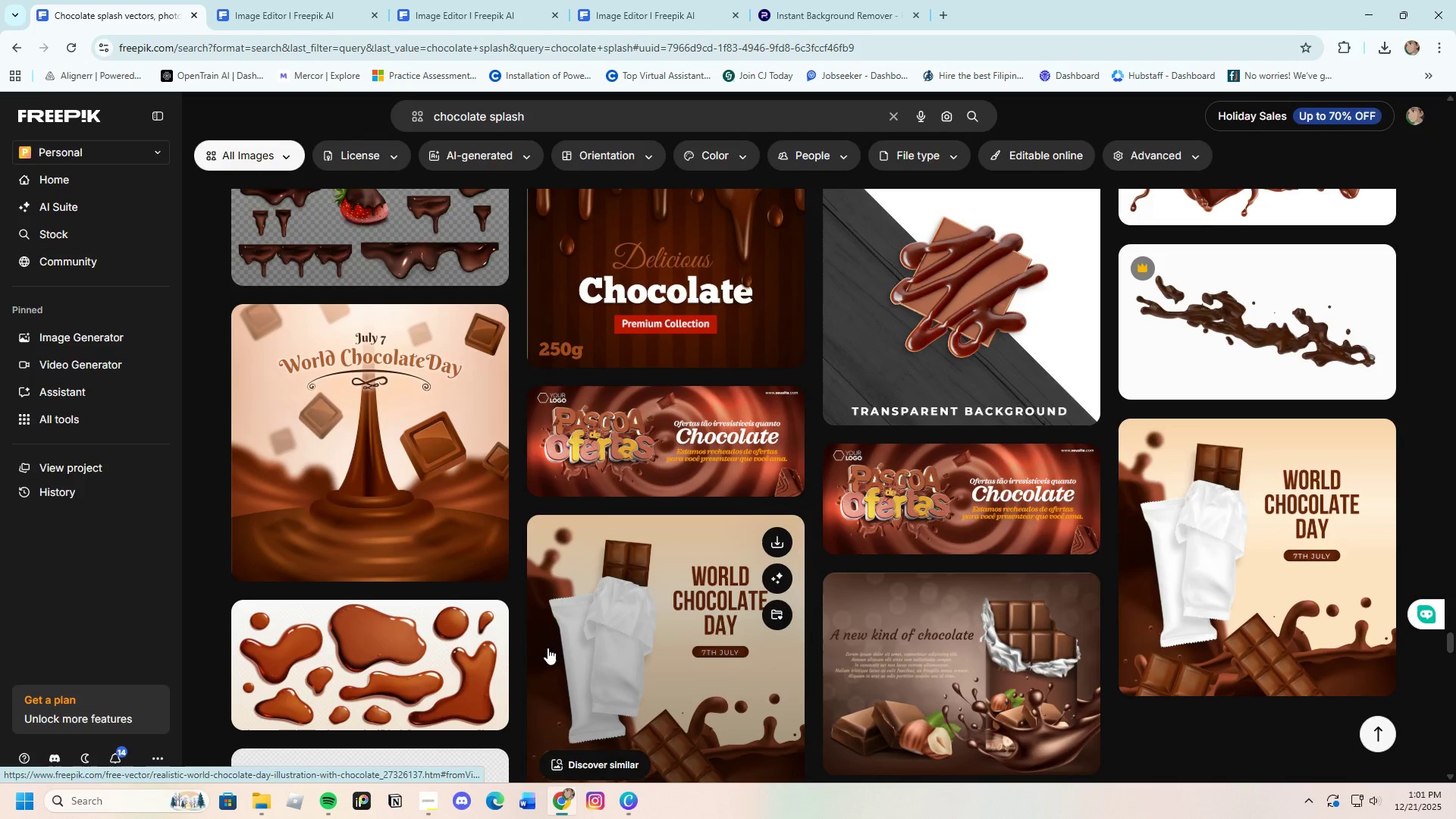 
scroll: coordinate [548, 648], scroll_direction: down, amount: 7.0
 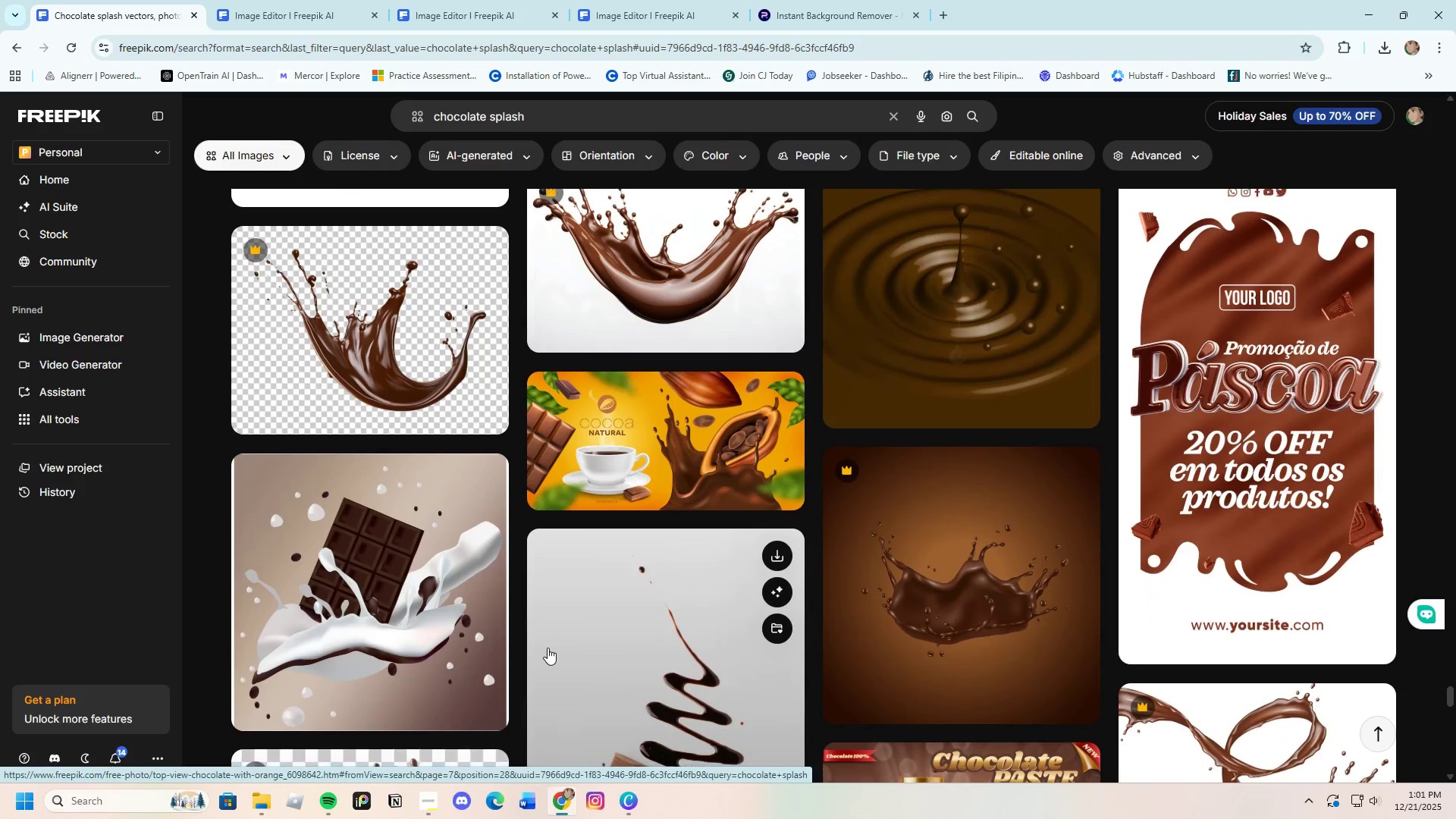 
scroll: coordinate [548, 648], scroll_direction: up, amount: 3.0
 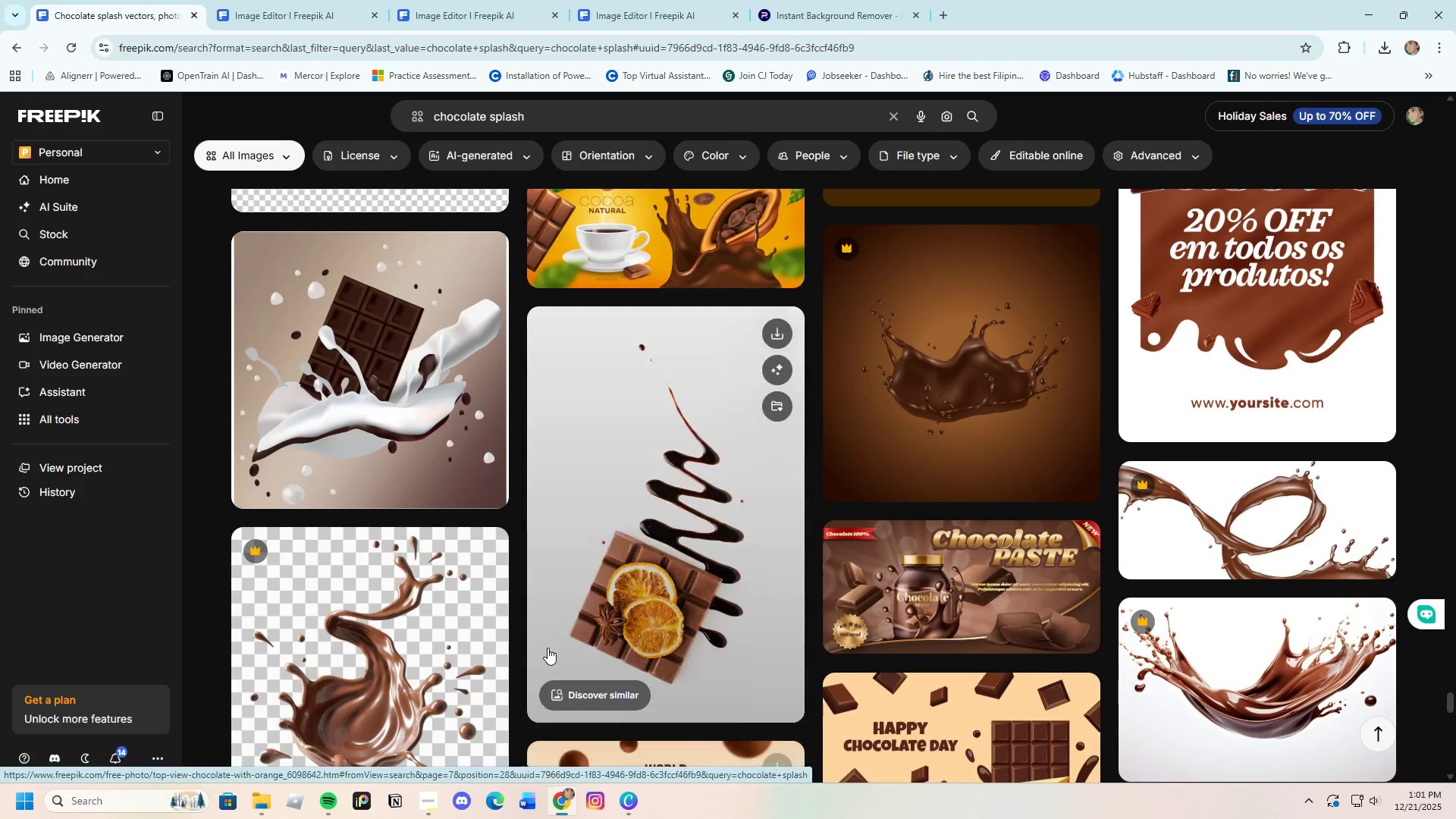 
scroll: coordinate [548, 648], scroll_direction: down, amount: 6.0
 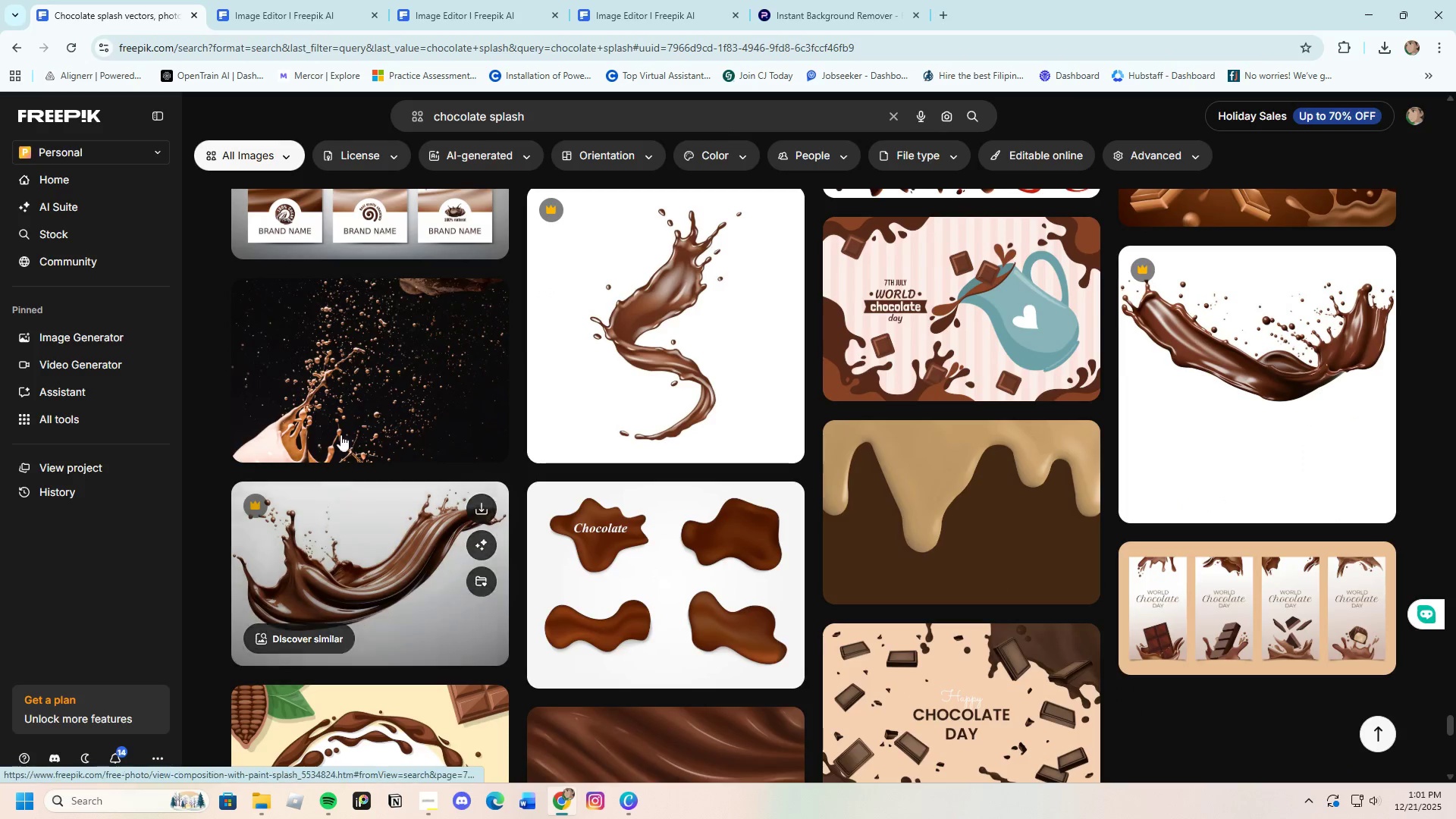 
left_click([404, 390])
 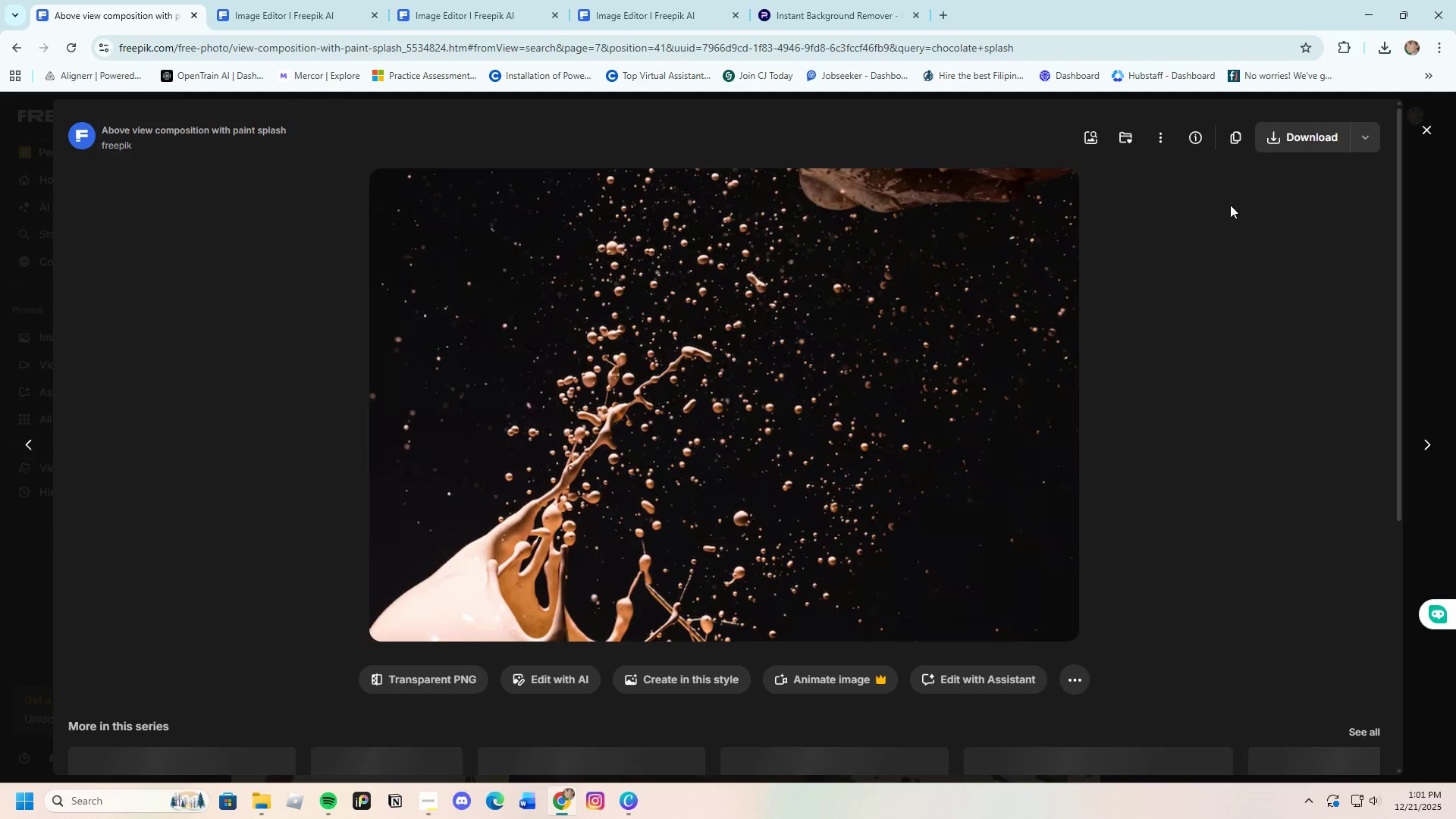 
left_click([1299, 136])
 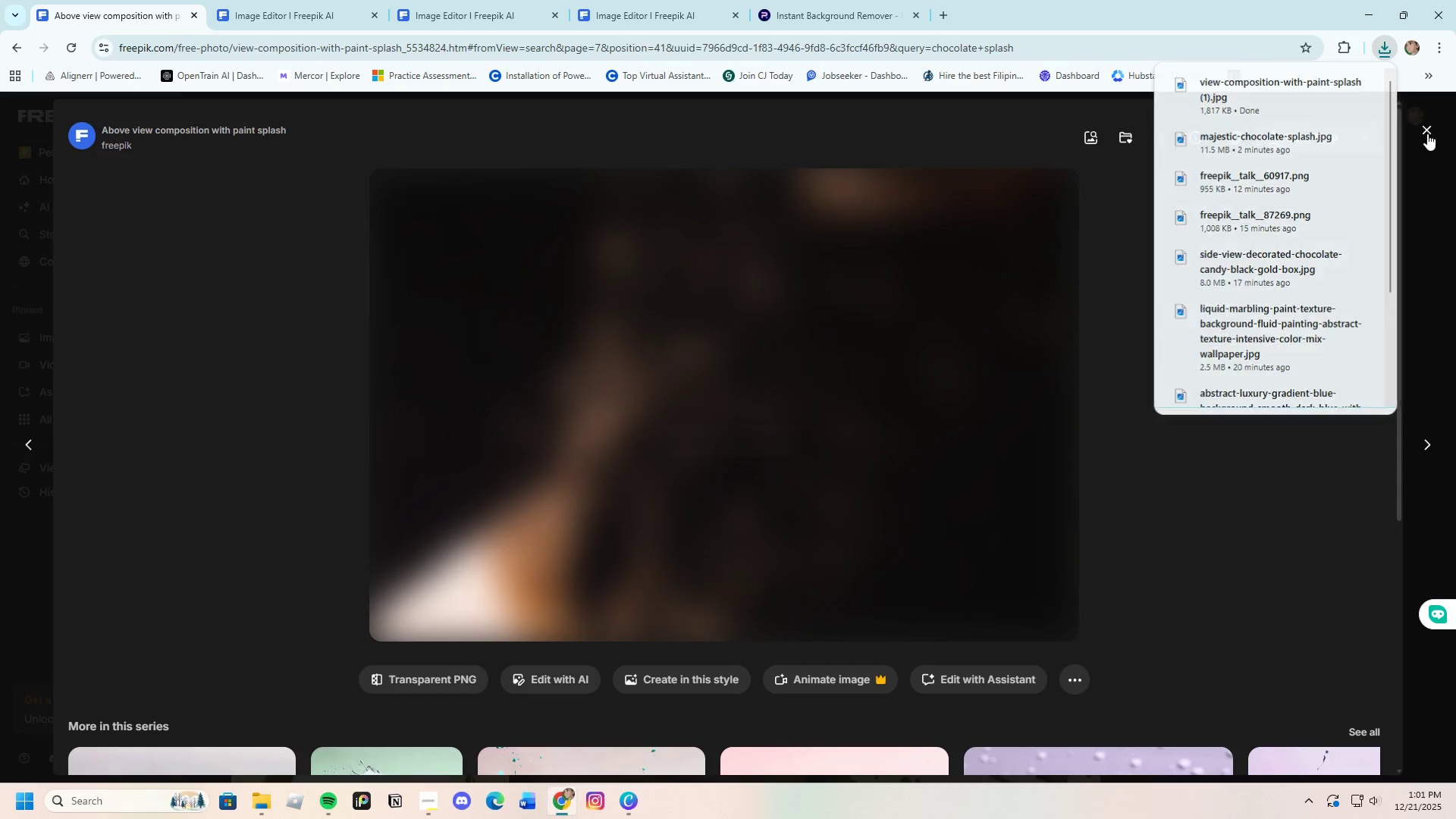 
scroll: coordinate [787, 475], scroll_direction: down, amount: 10.0
 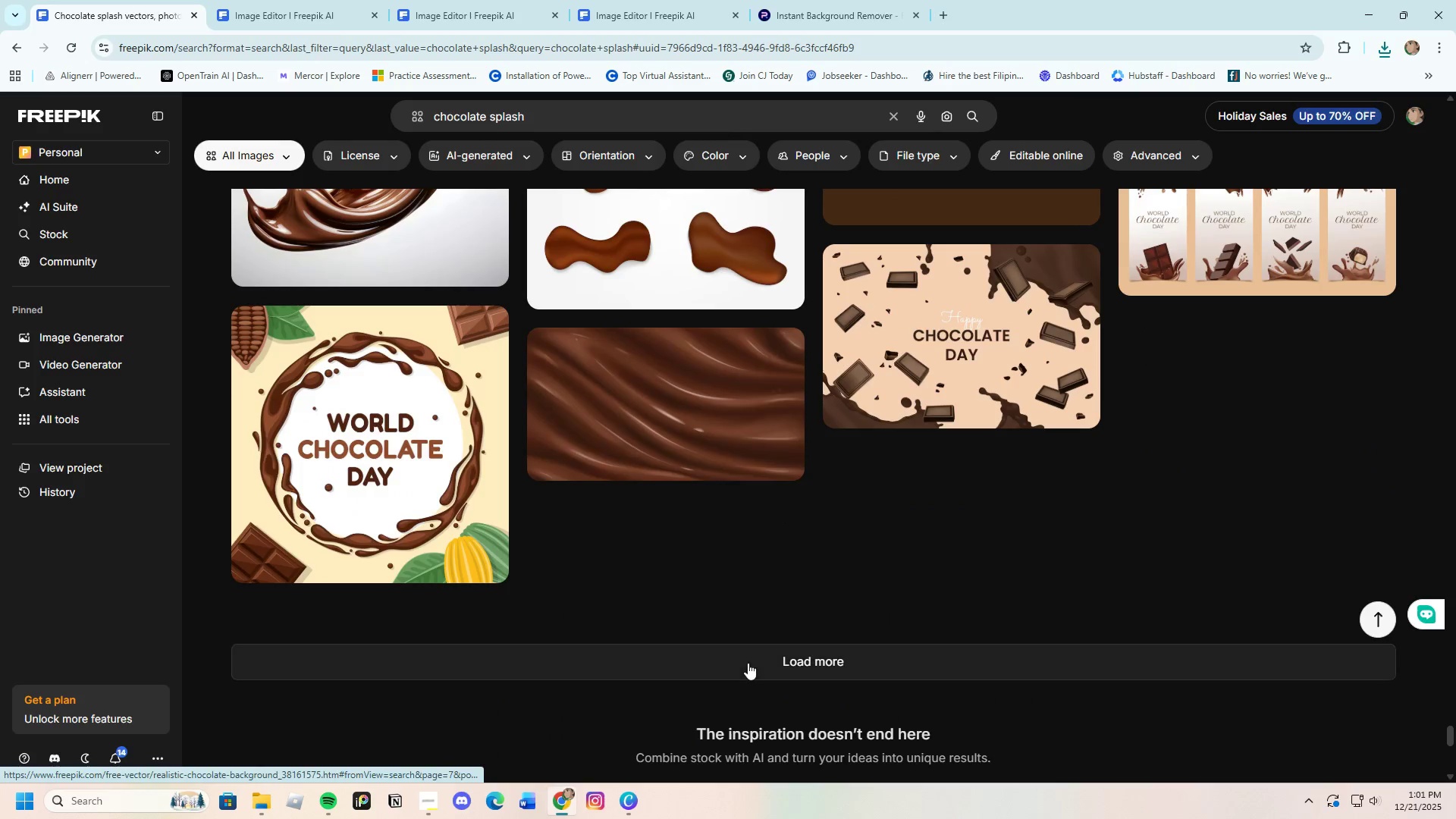 
left_click([746, 667])
 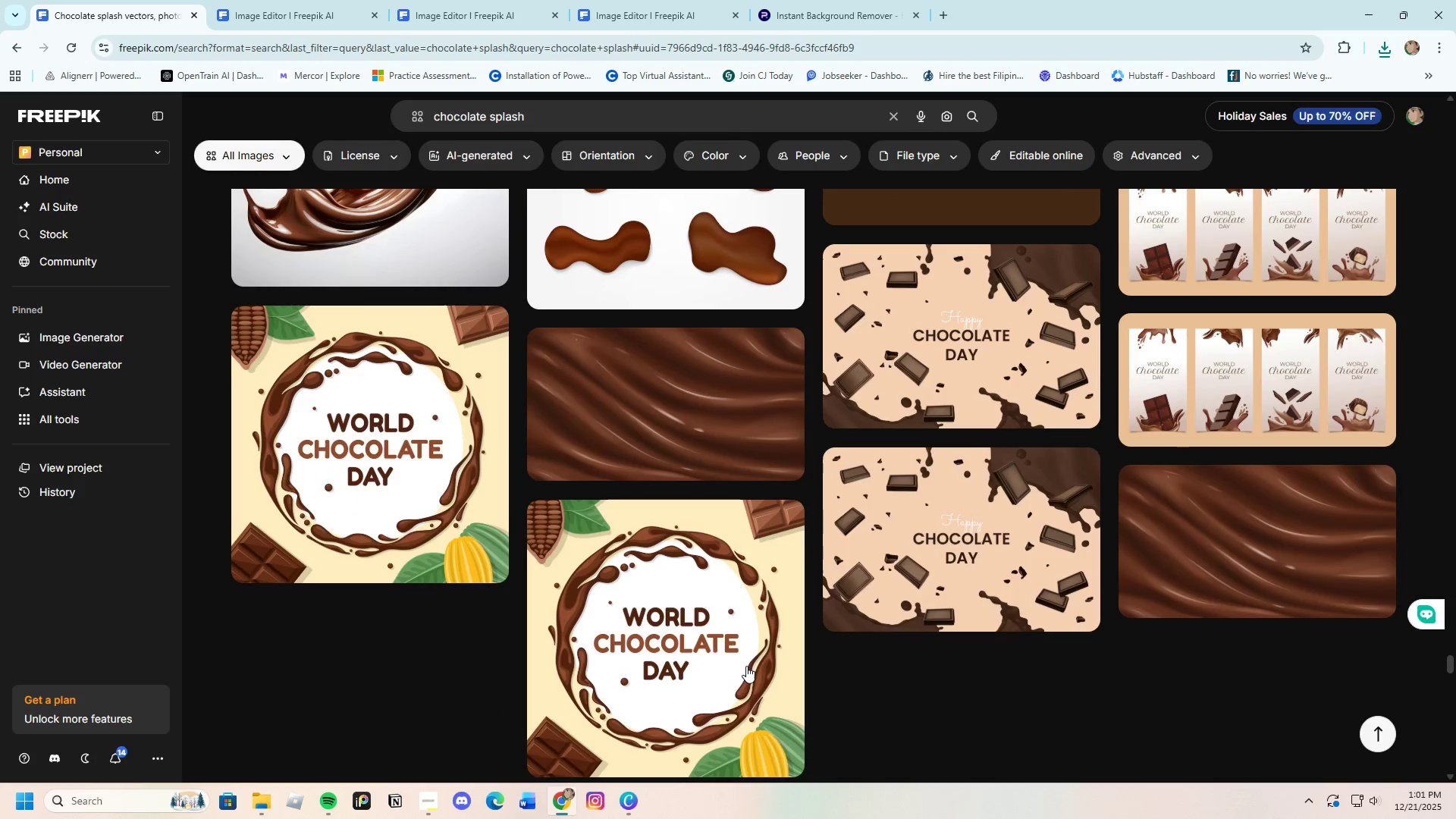 
scroll: coordinate [746, 647], scroll_direction: down, amount: 16.0
 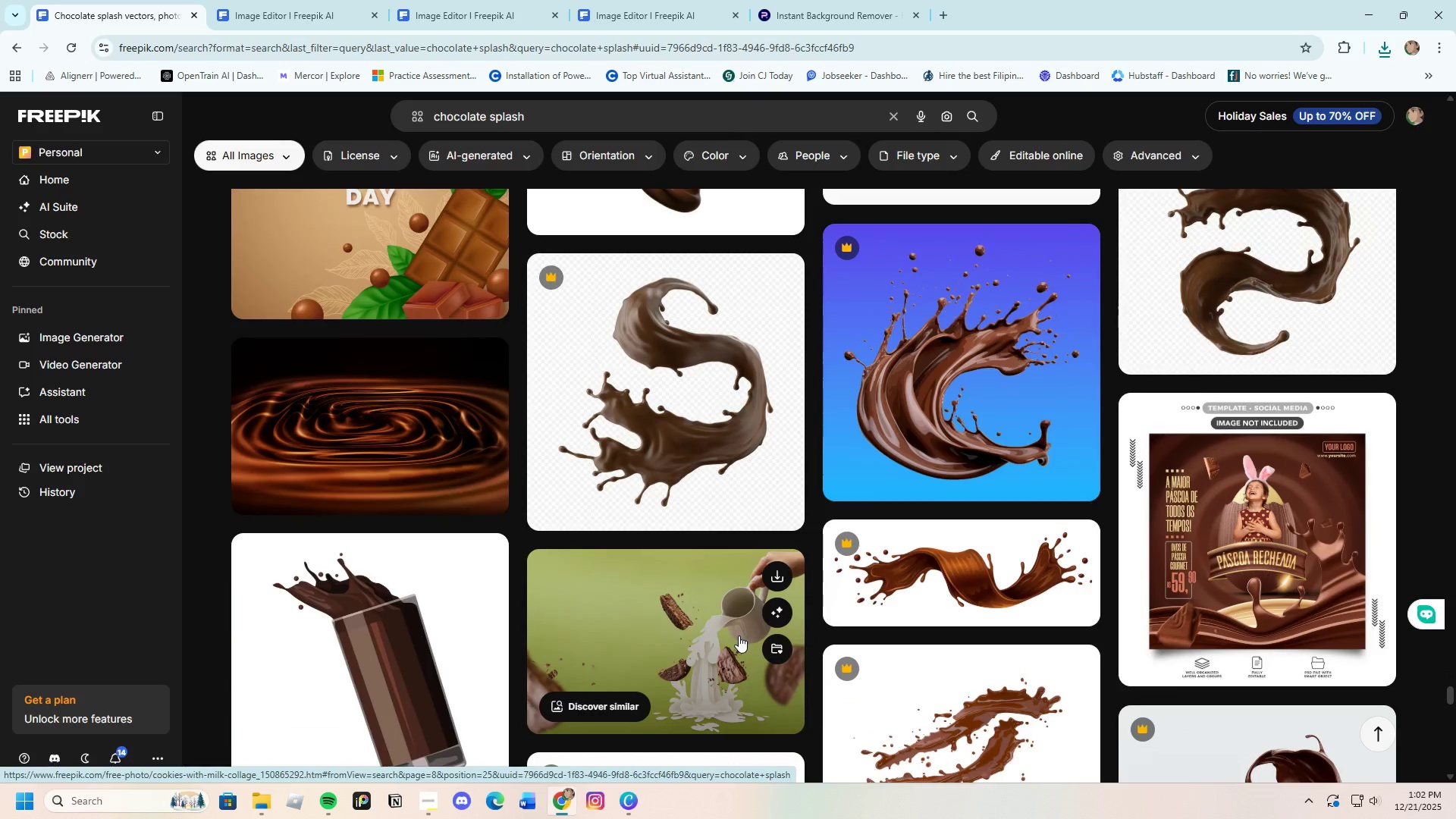 
scroll: coordinate [734, 634], scroll_direction: up, amount: 8.0
 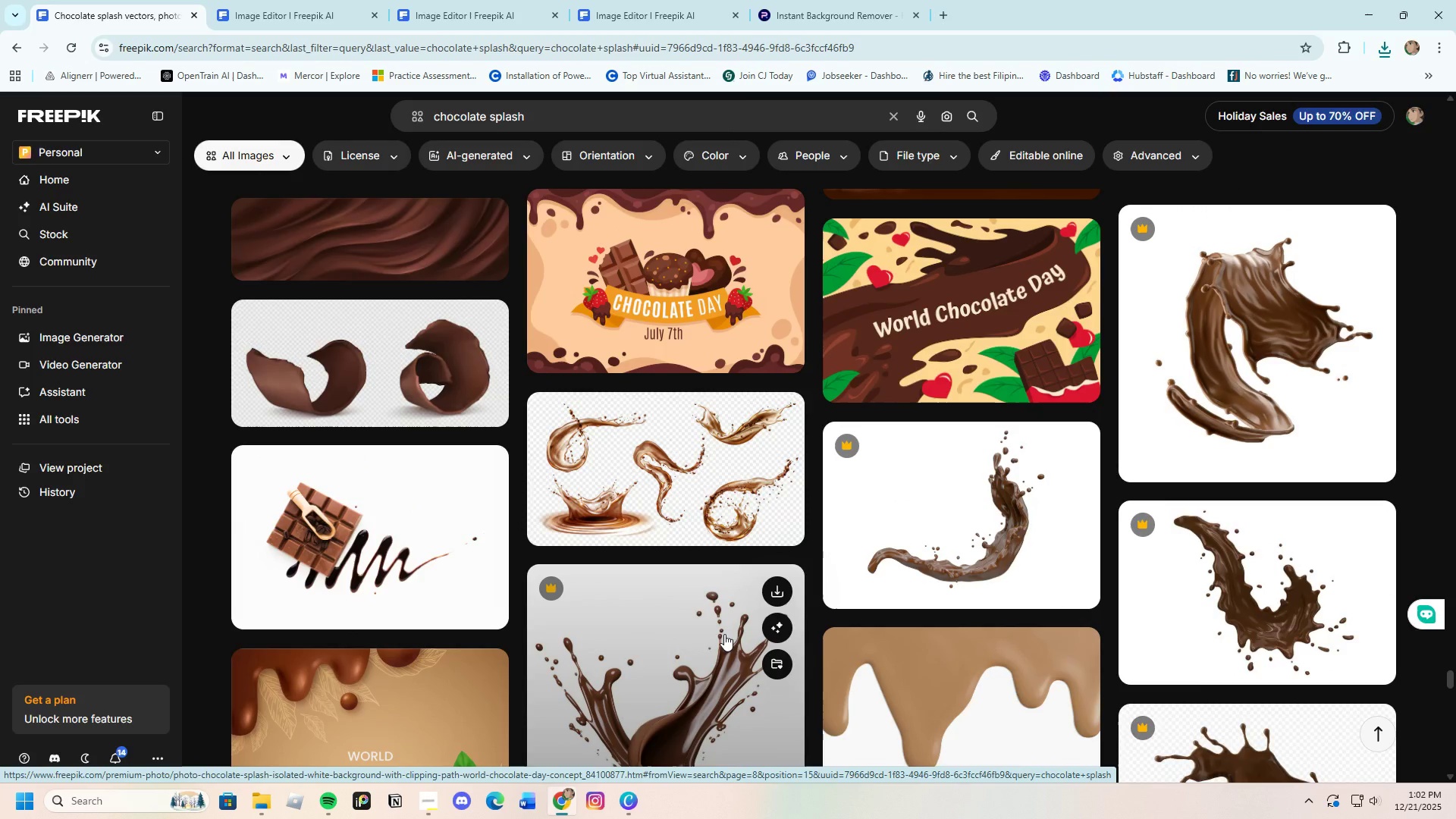 
scroll: coordinate [689, 625], scroll_direction: down, amount: 27.0
 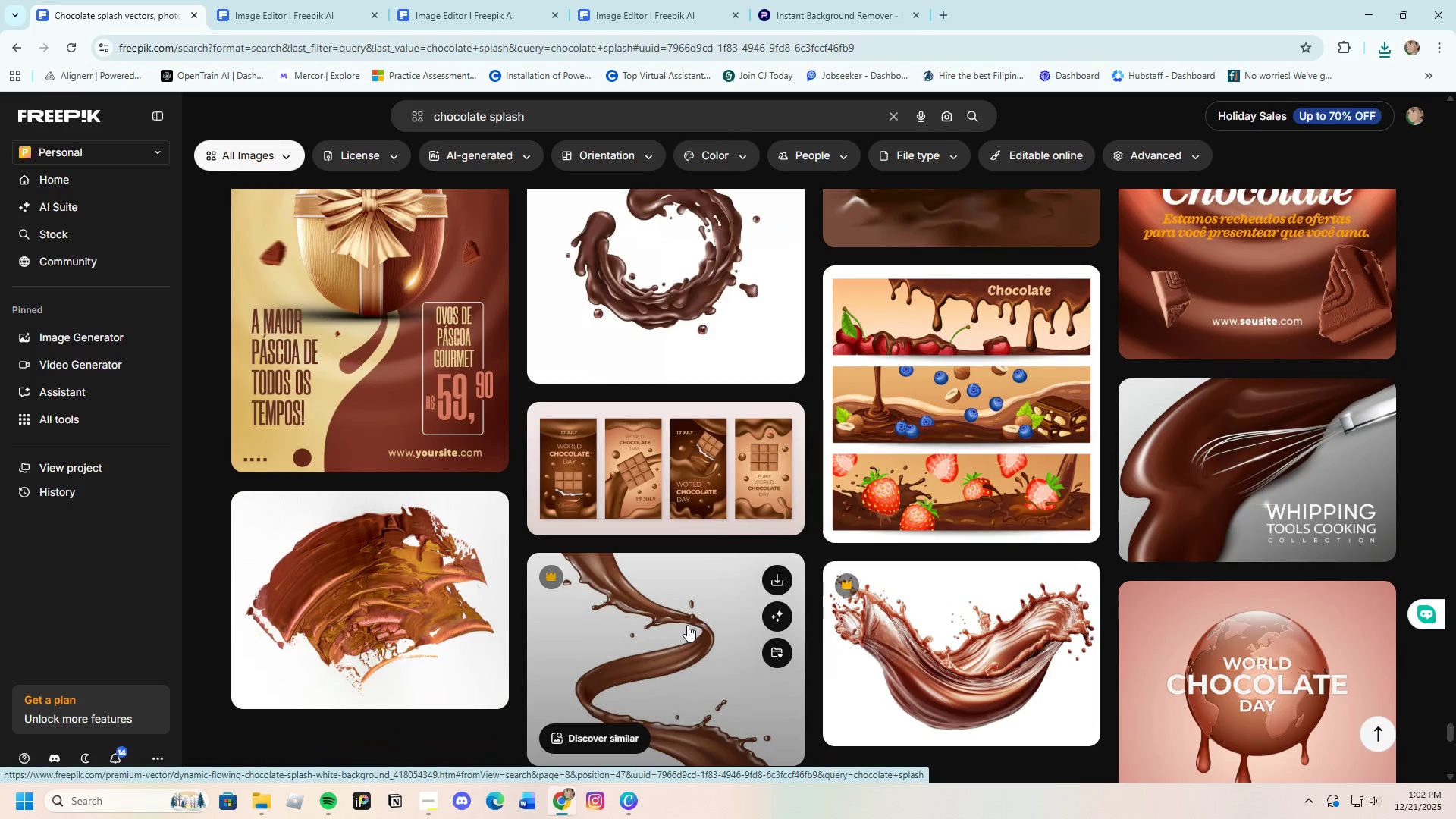 
scroll: coordinate [687, 625], scroll_direction: down, amount: 5.0
 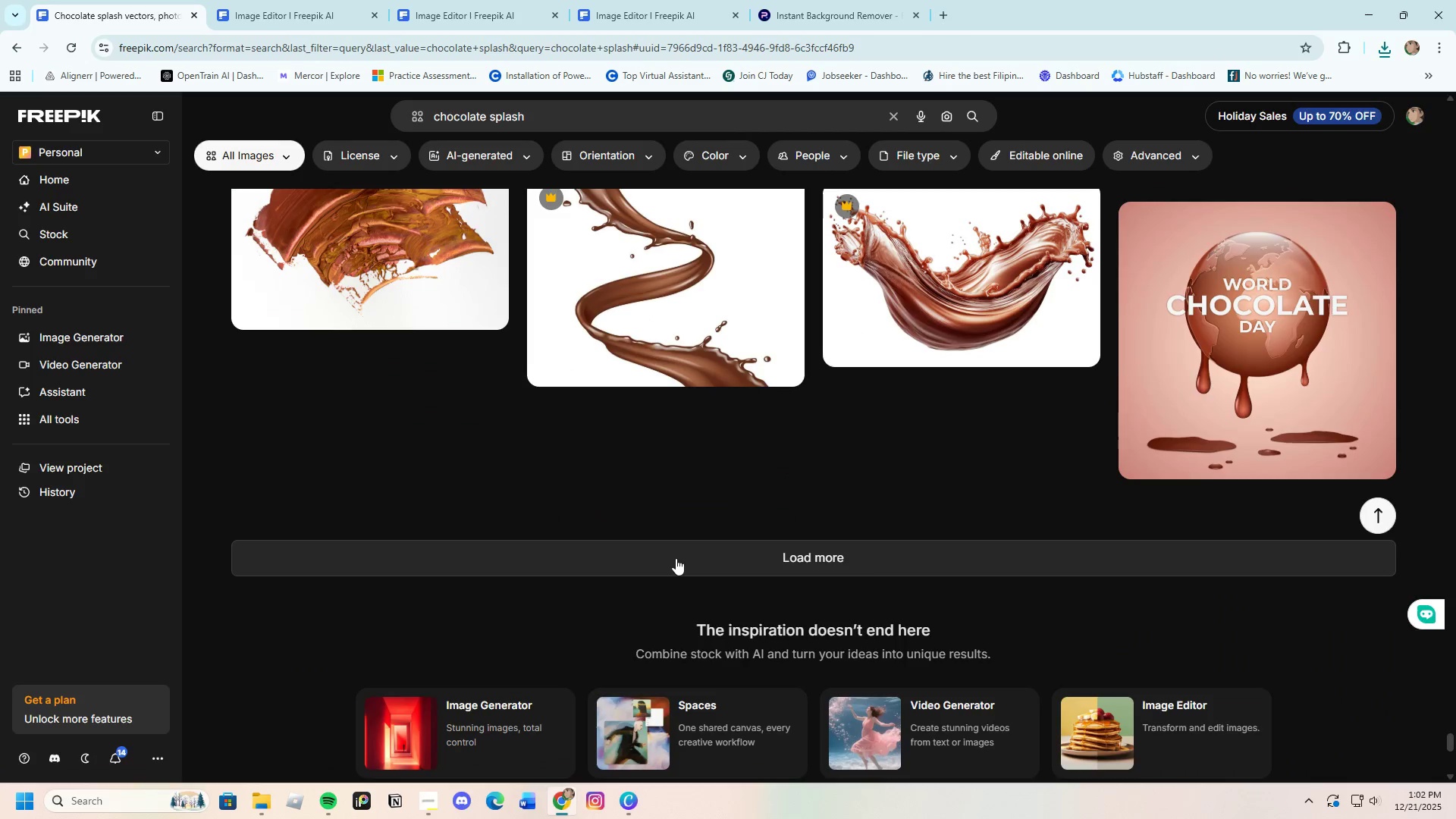 
left_click([676, 558])
 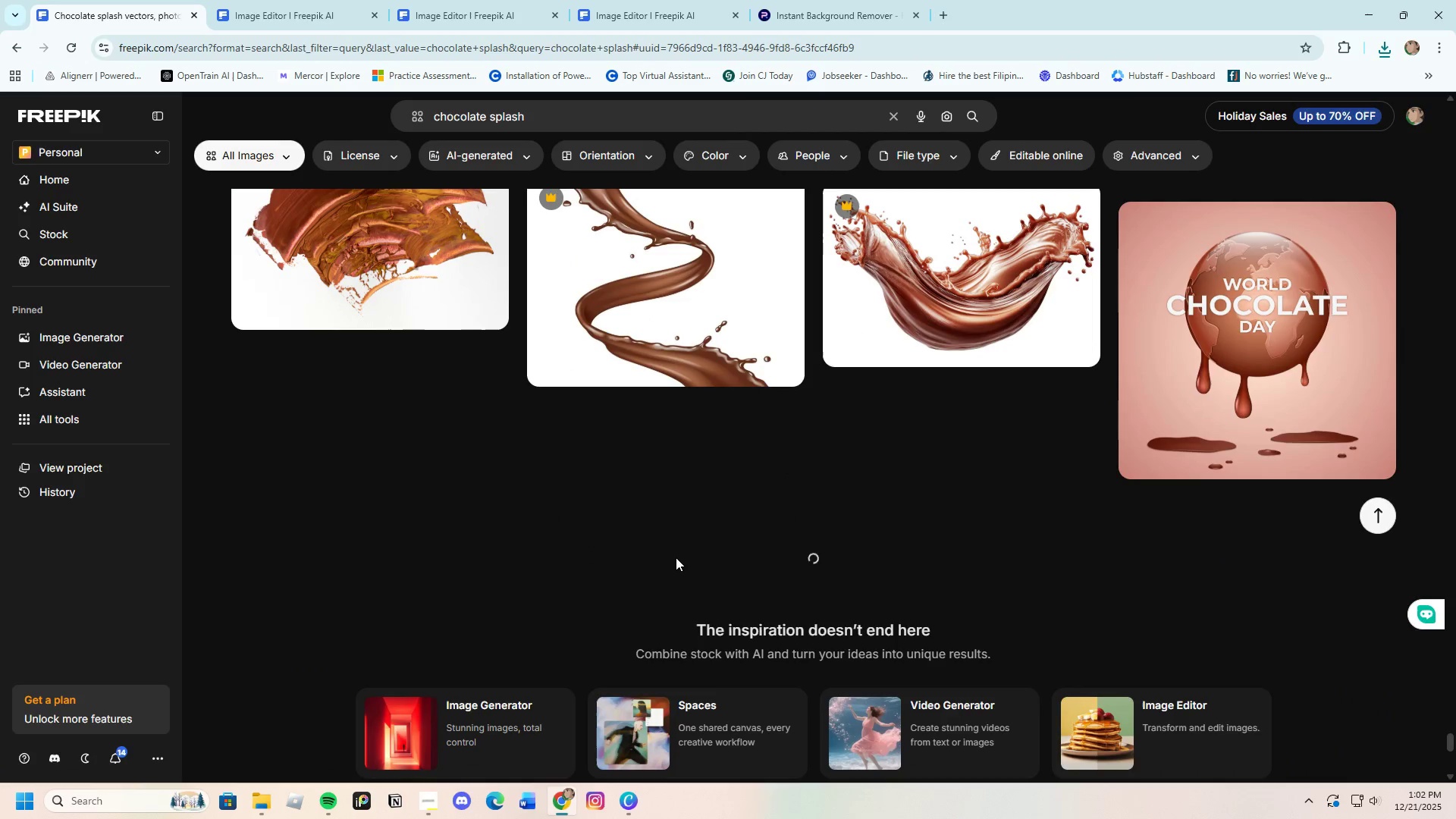 
scroll: coordinate [669, 557], scroll_direction: up, amount: 3.0
 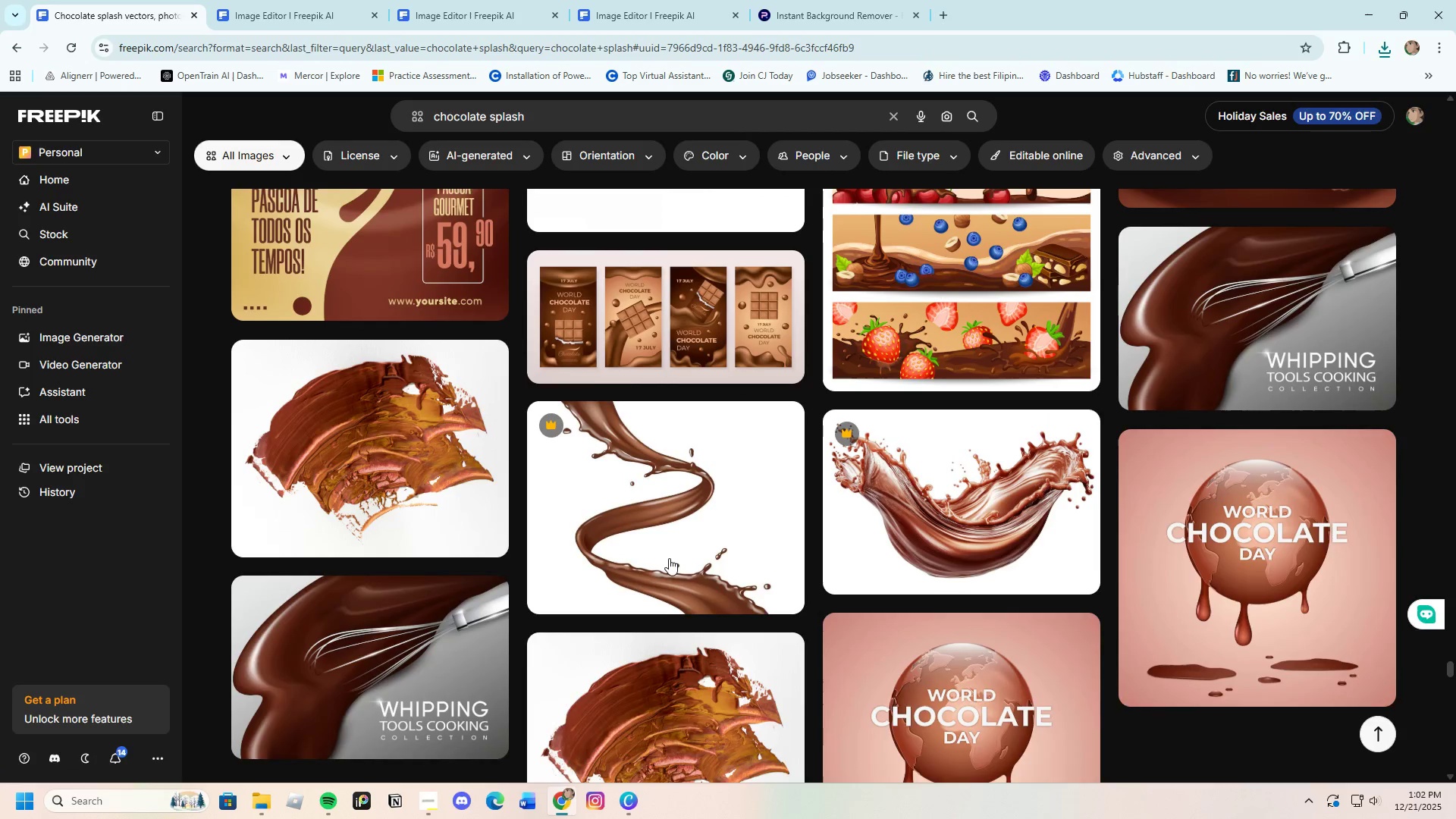 
scroll: coordinate [624, 565], scroll_direction: down, amount: 19.0
 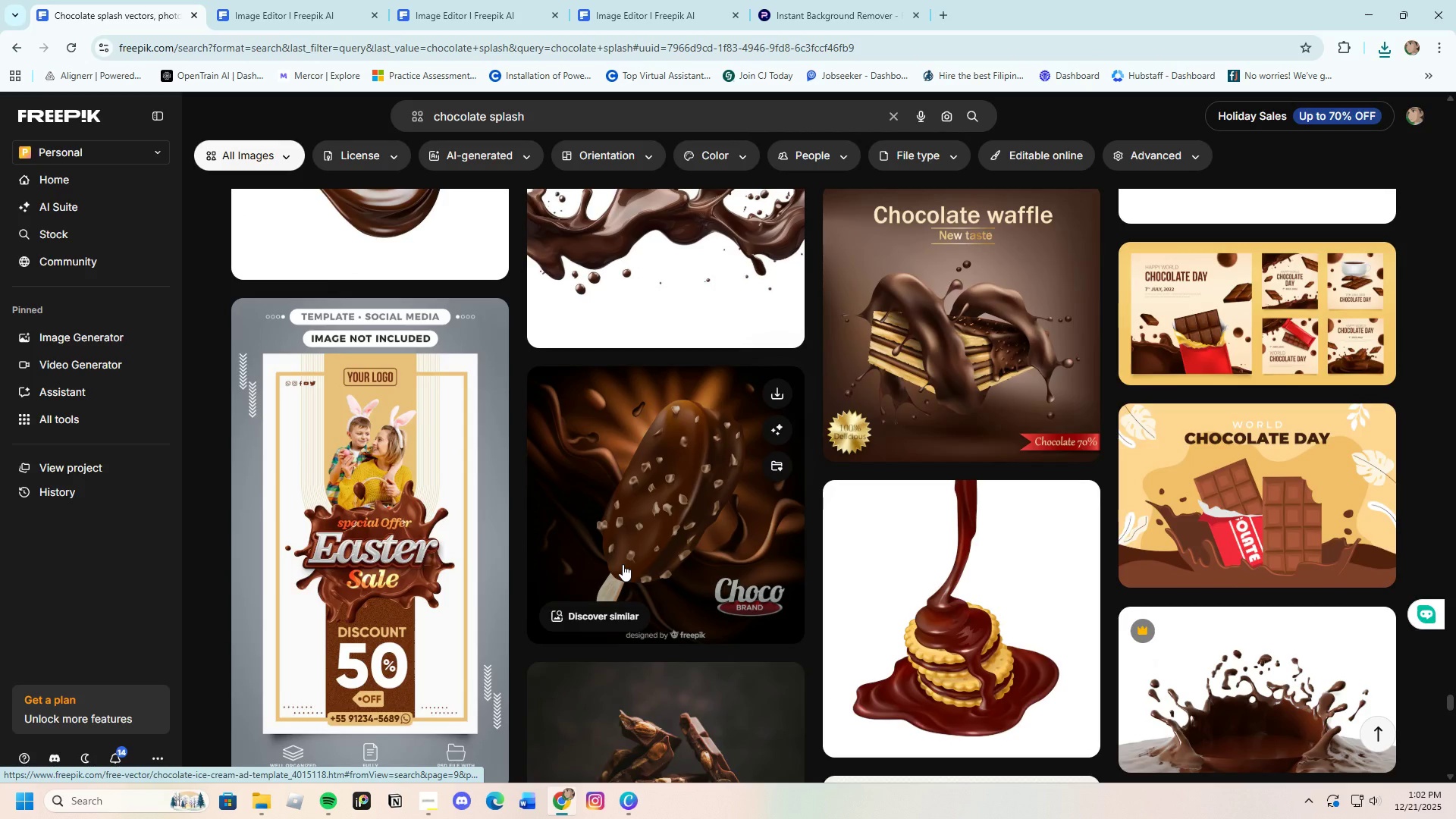 
scroll: coordinate [623, 563], scroll_direction: down, amount: 5.0
 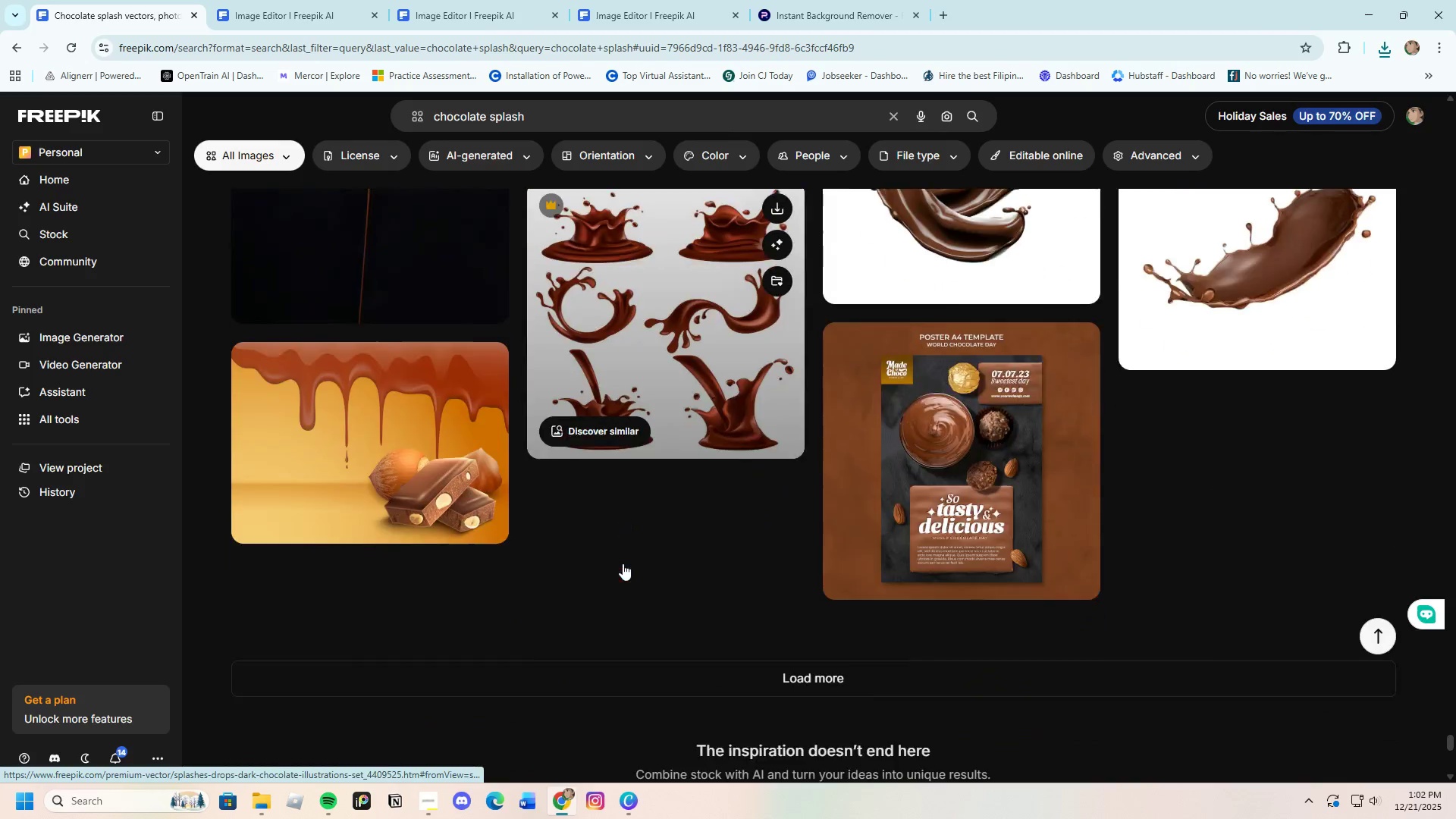 
left_click([570, 669])
 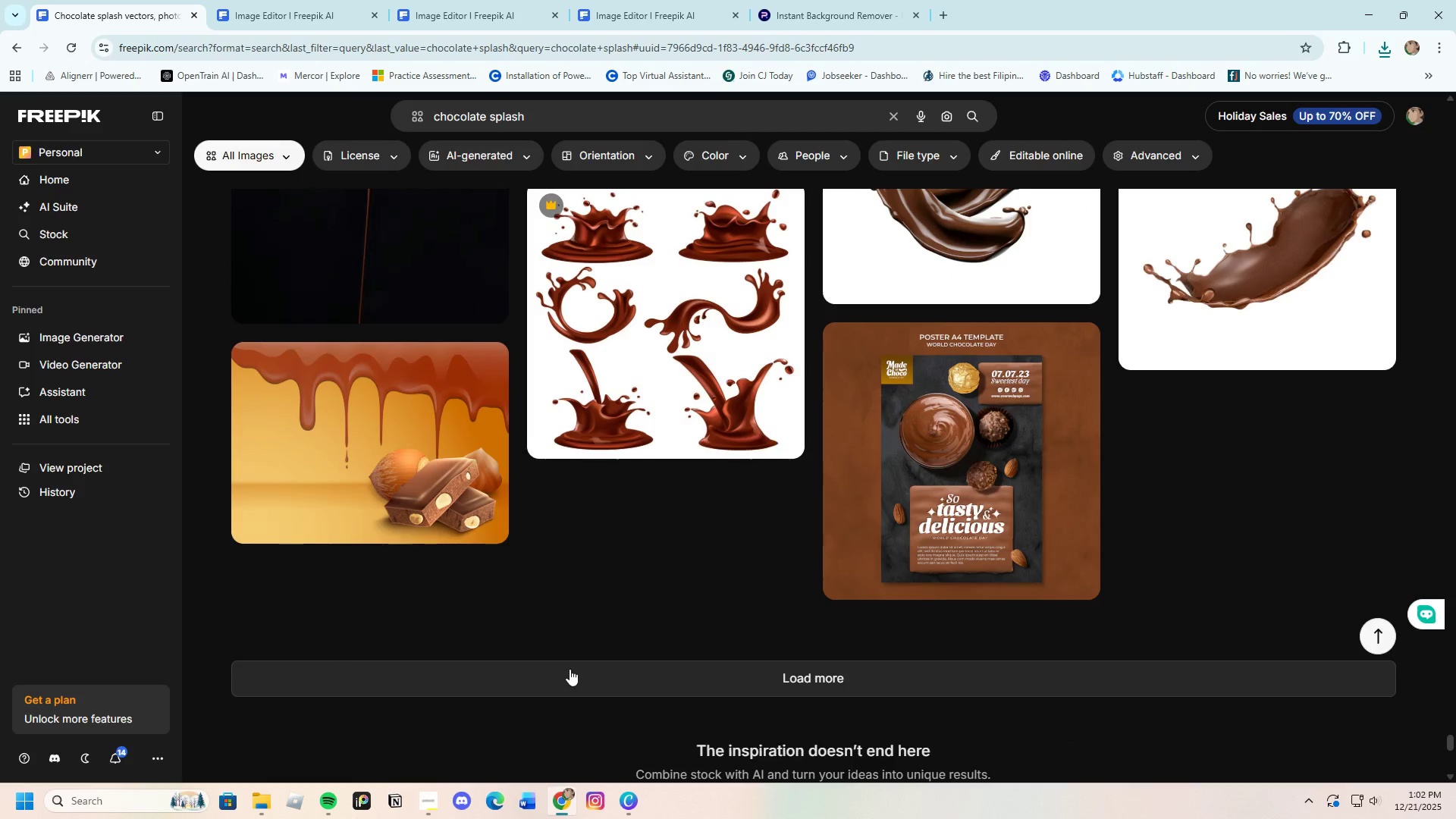 
scroll: coordinate [570, 648], scroll_direction: down, amount: 4.0
 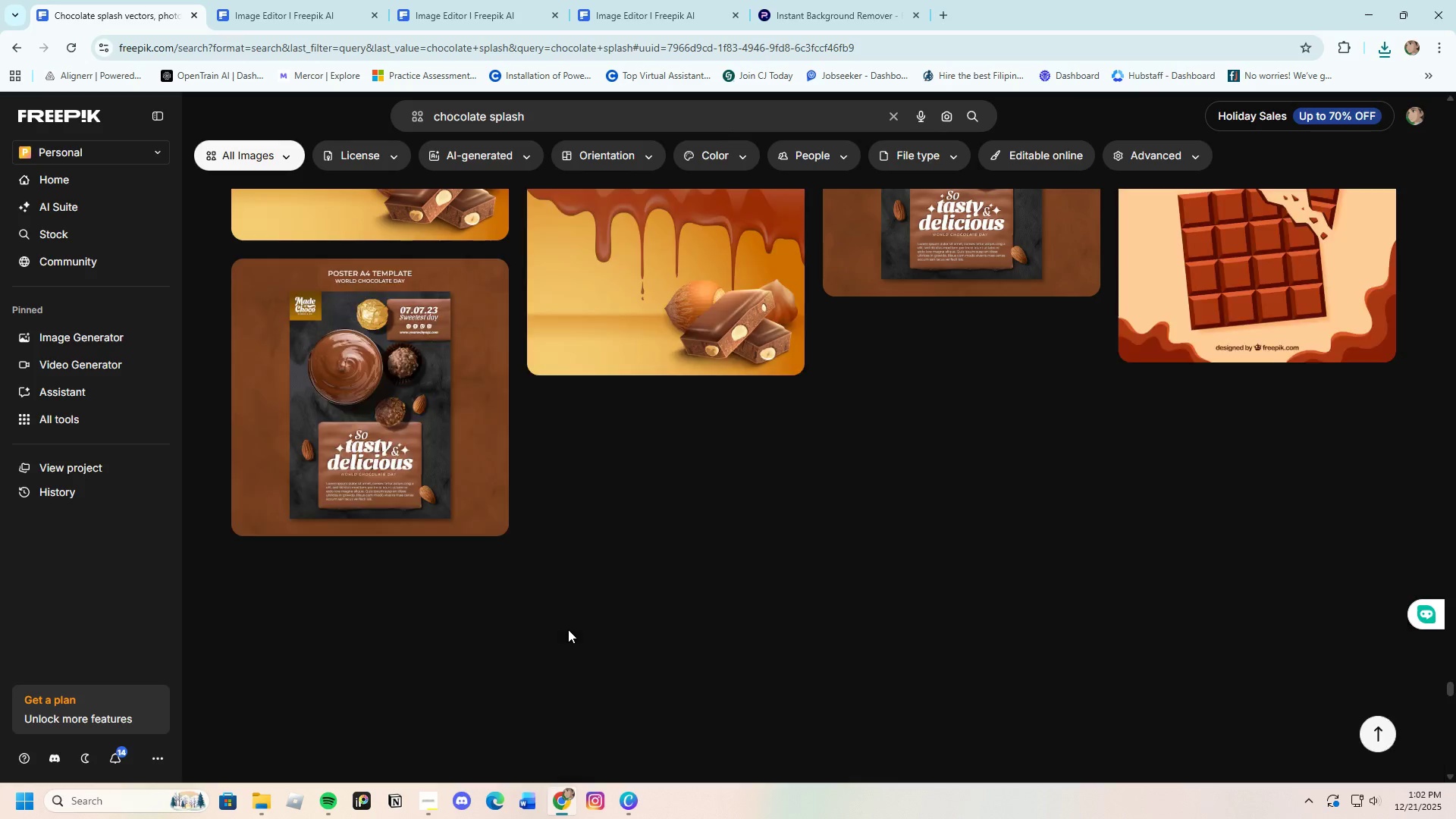 
scroll: coordinate [567, 621], scroll_direction: up, amount: 2.0
 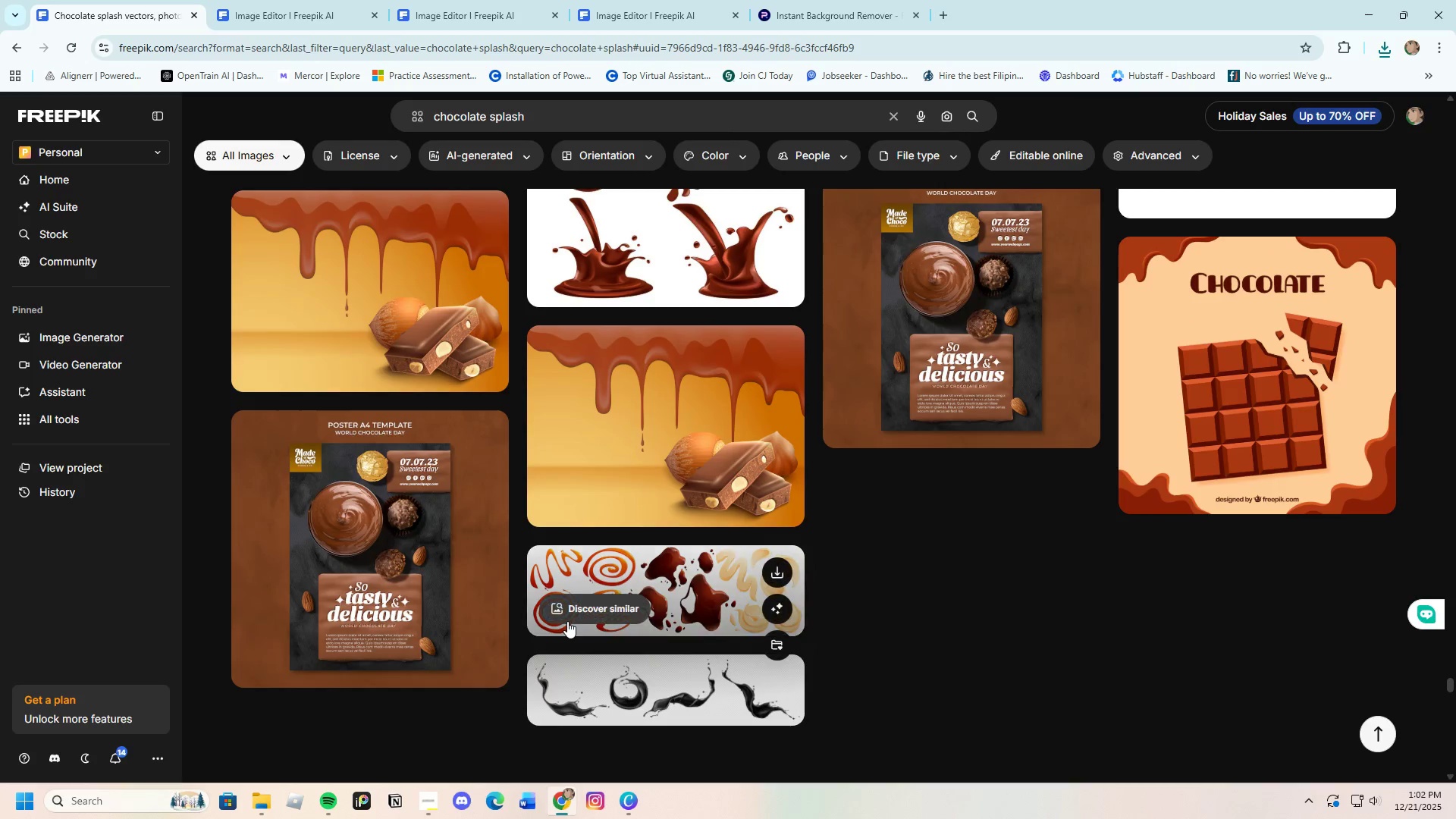 
scroll: coordinate [567, 621], scroll_direction: down, amount: 7.0
 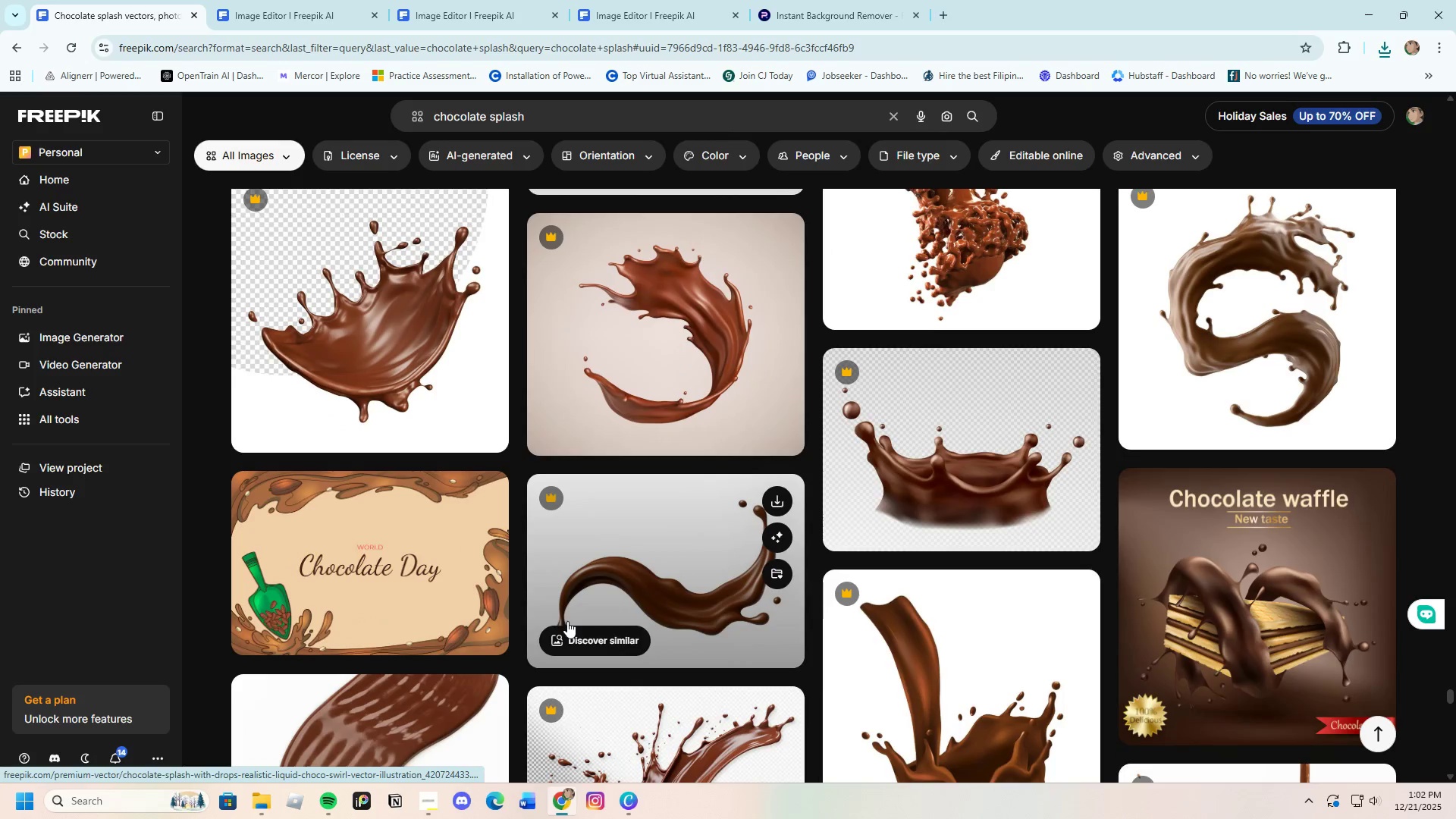 
scroll: coordinate [567, 621], scroll_direction: up, amount: 2.0
 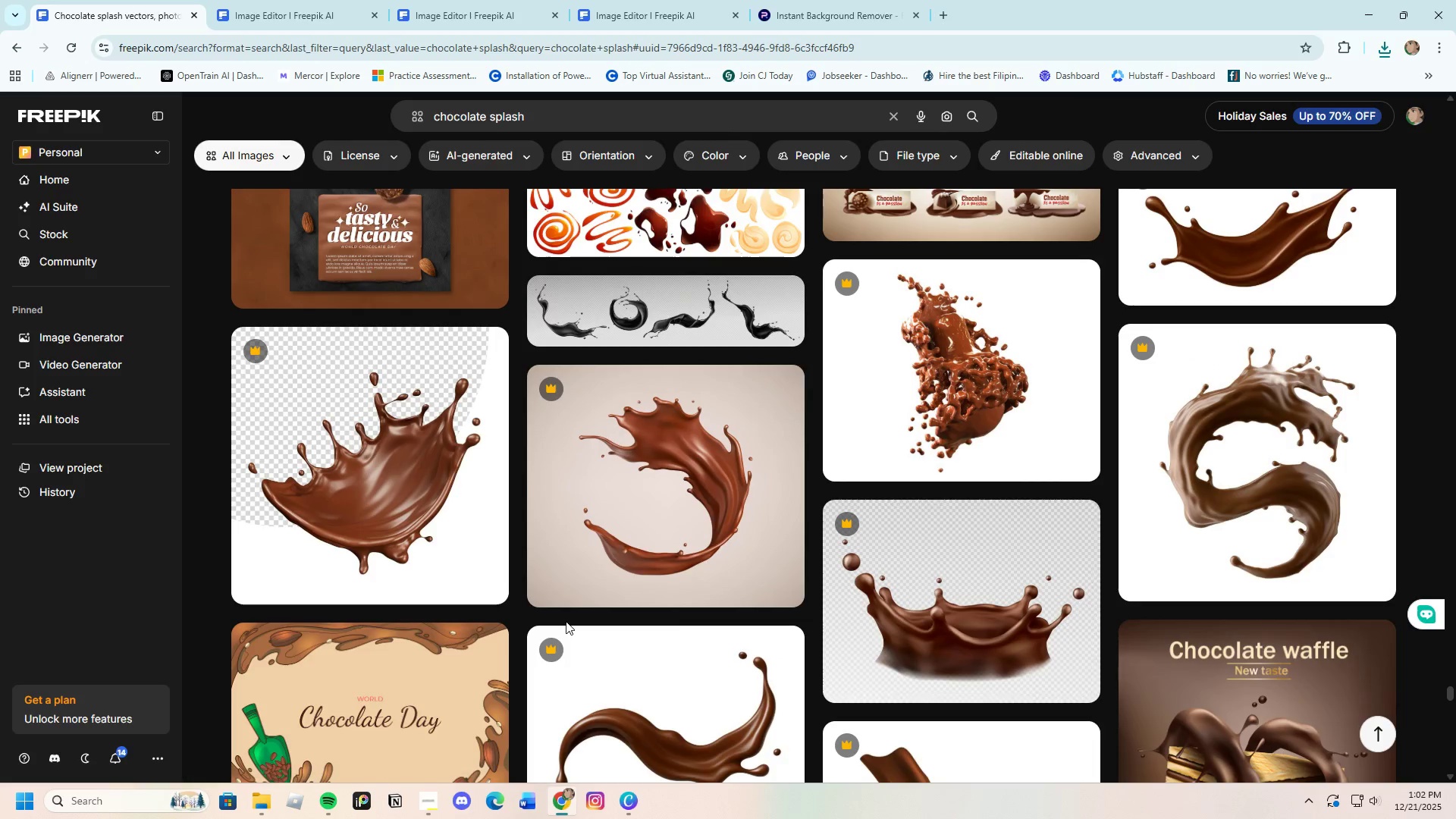 
scroll: coordinate [563, 621], scroll_direction: down, amount: 6.0
 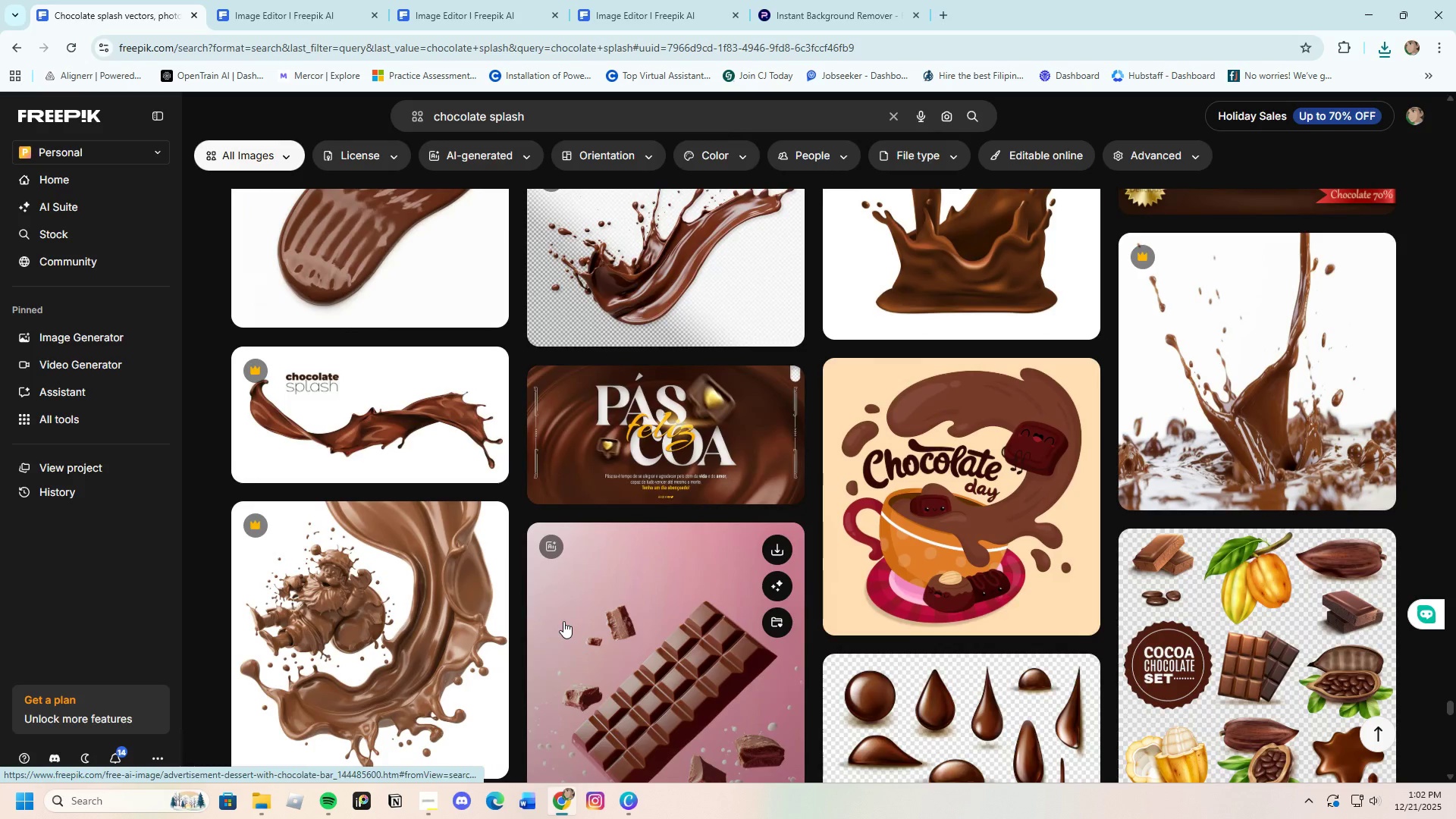 
scroll: coordinate [563, 621], scroll_direction: up, amount: 2.0
 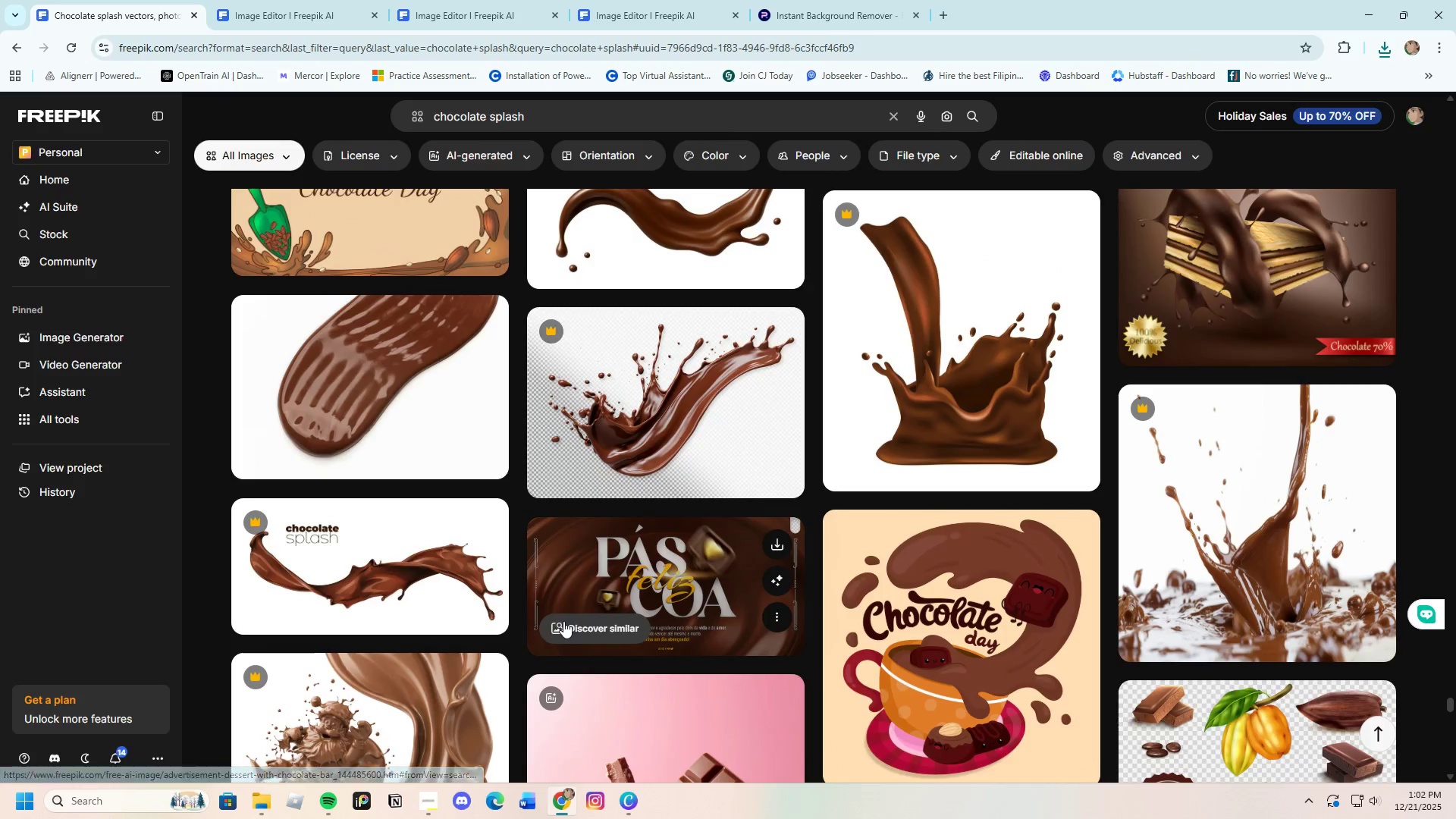 
scroll: coordinate [563, 621], scroll_direction: down, amount: 7.0
 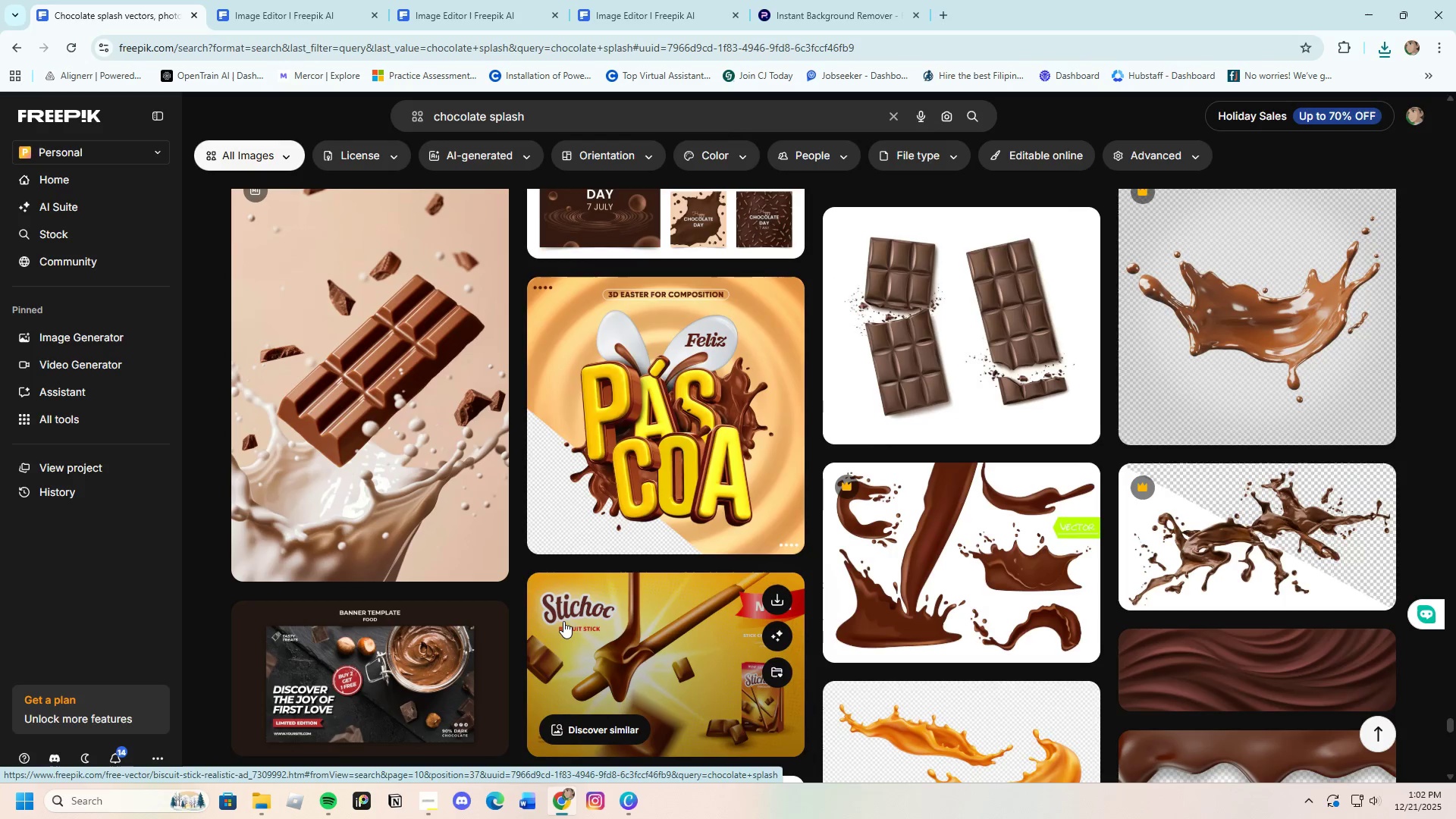 
scroll: coordinate [563, 621], scroll_direction: none, amount: 0.0
 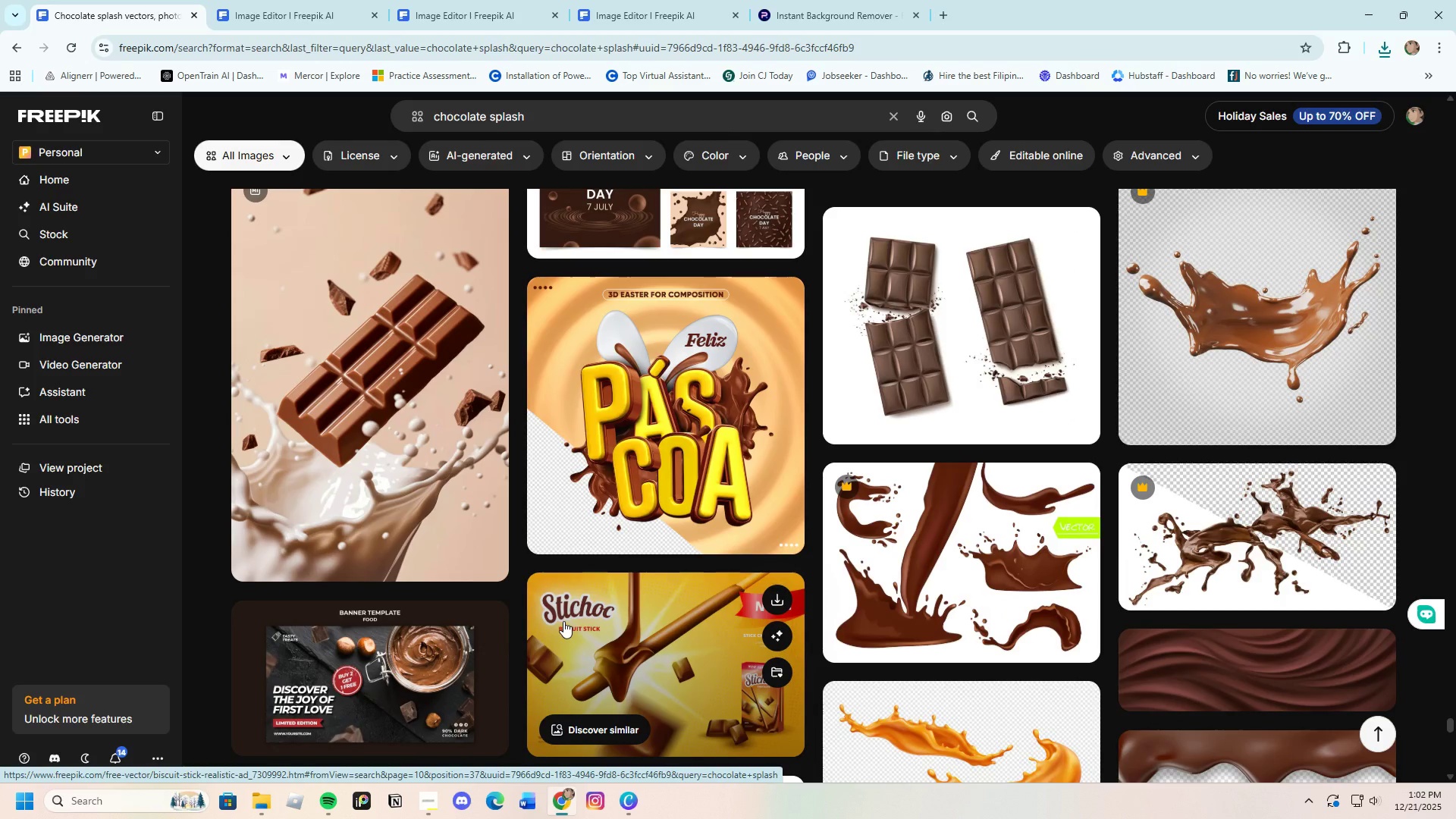 
scroll: coordinate [563, 621], scroll_direction: down, amount: 12.0
 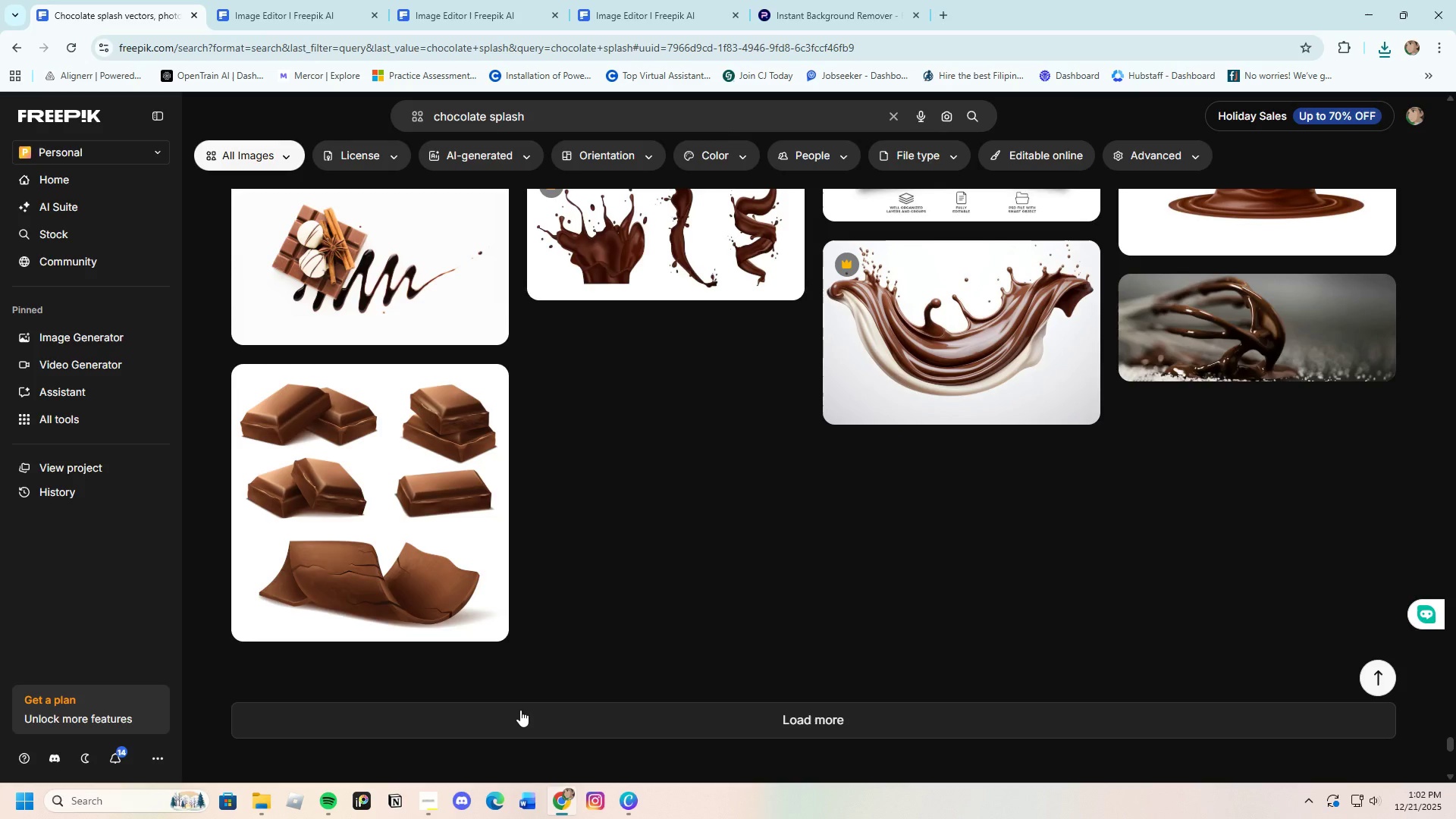 
mouse_move([558, 705])
 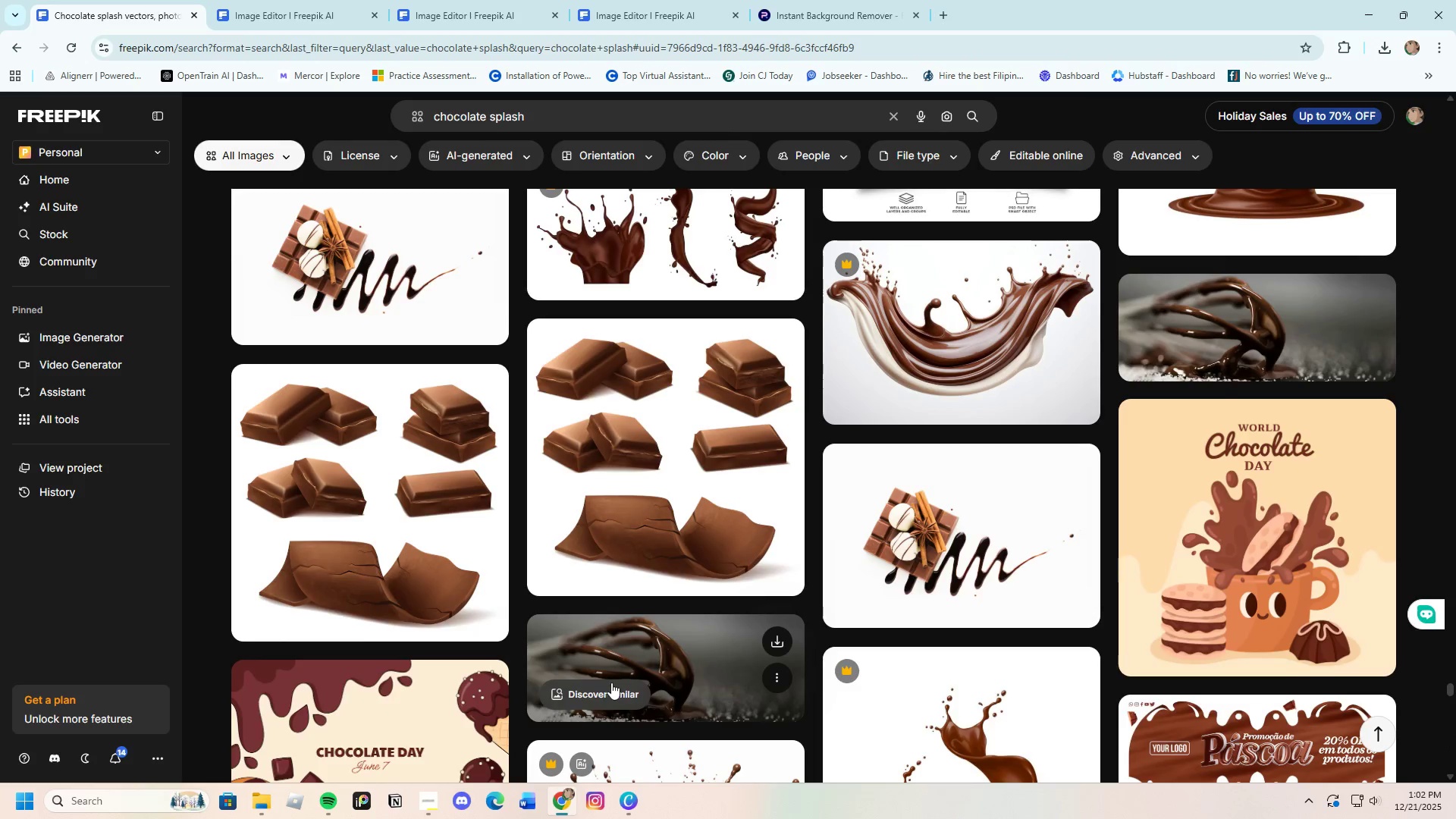 
scroll: coordinate [626, 676], scroll_direction: down, amount: 9.0
 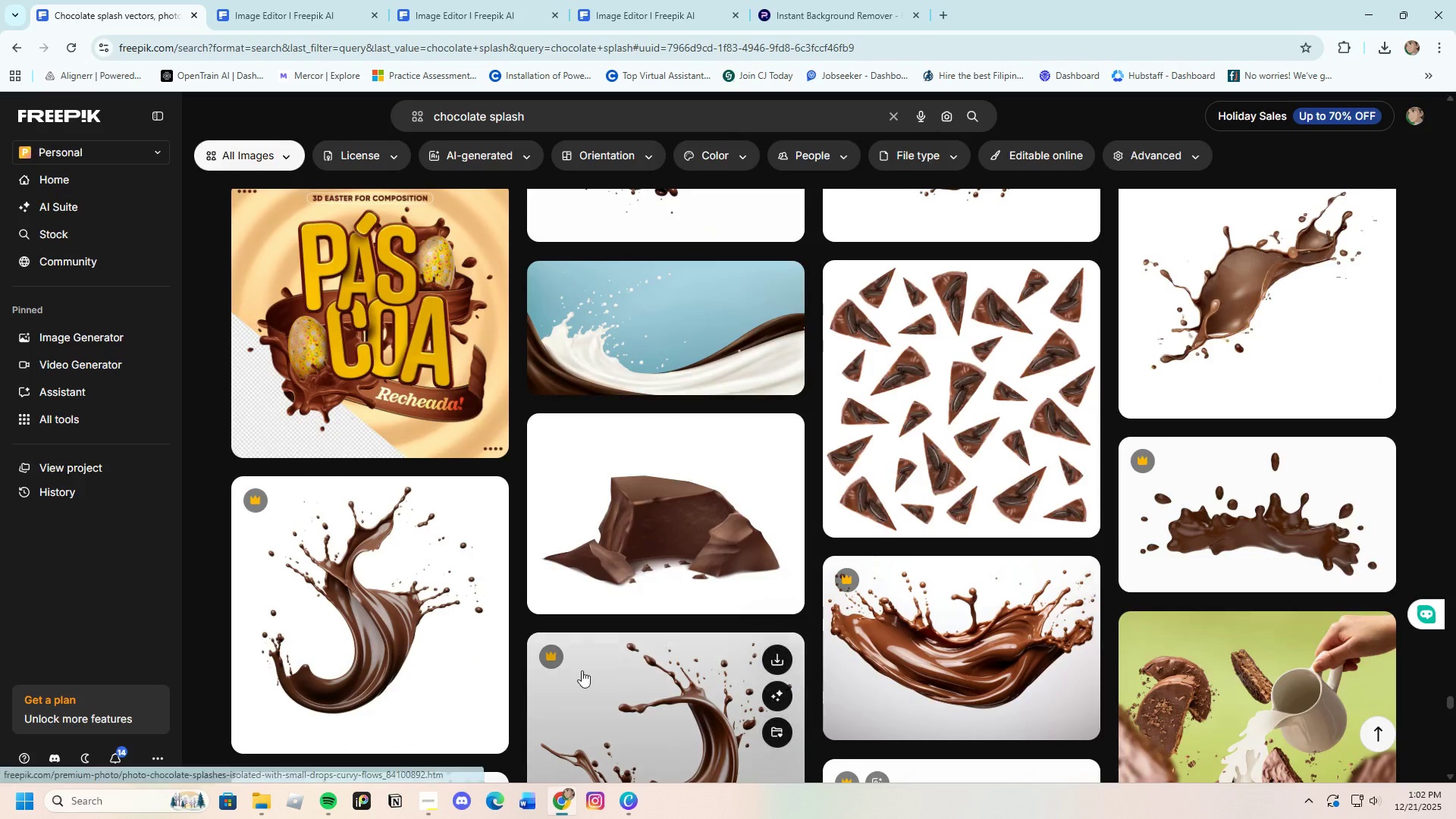 
scroll: coordinate [567, 666], scroll_direction: up, amount: 4.0
 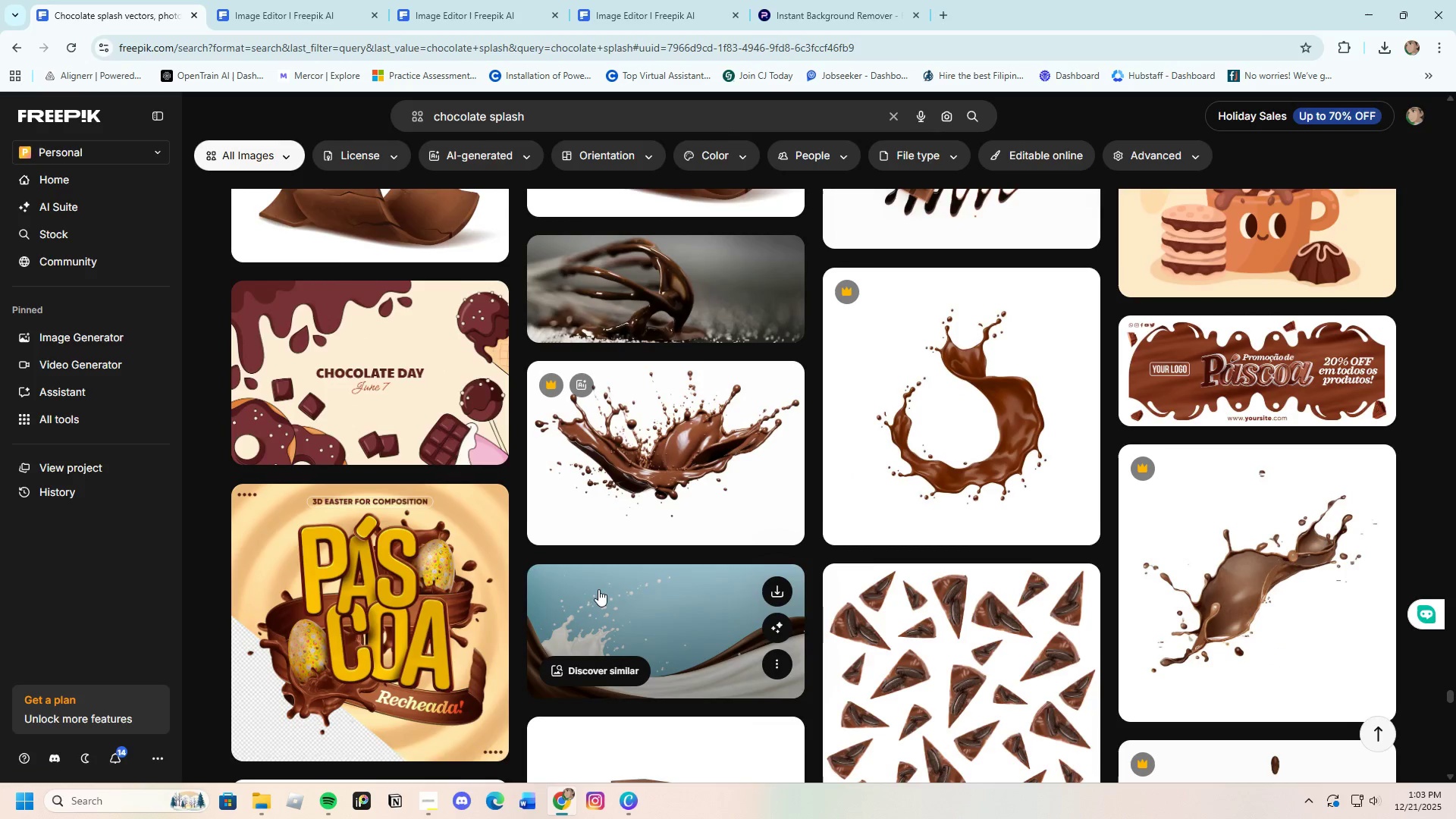 
scroll: coordinate [615, 569], scroll_direction: down, amount: 11.0
 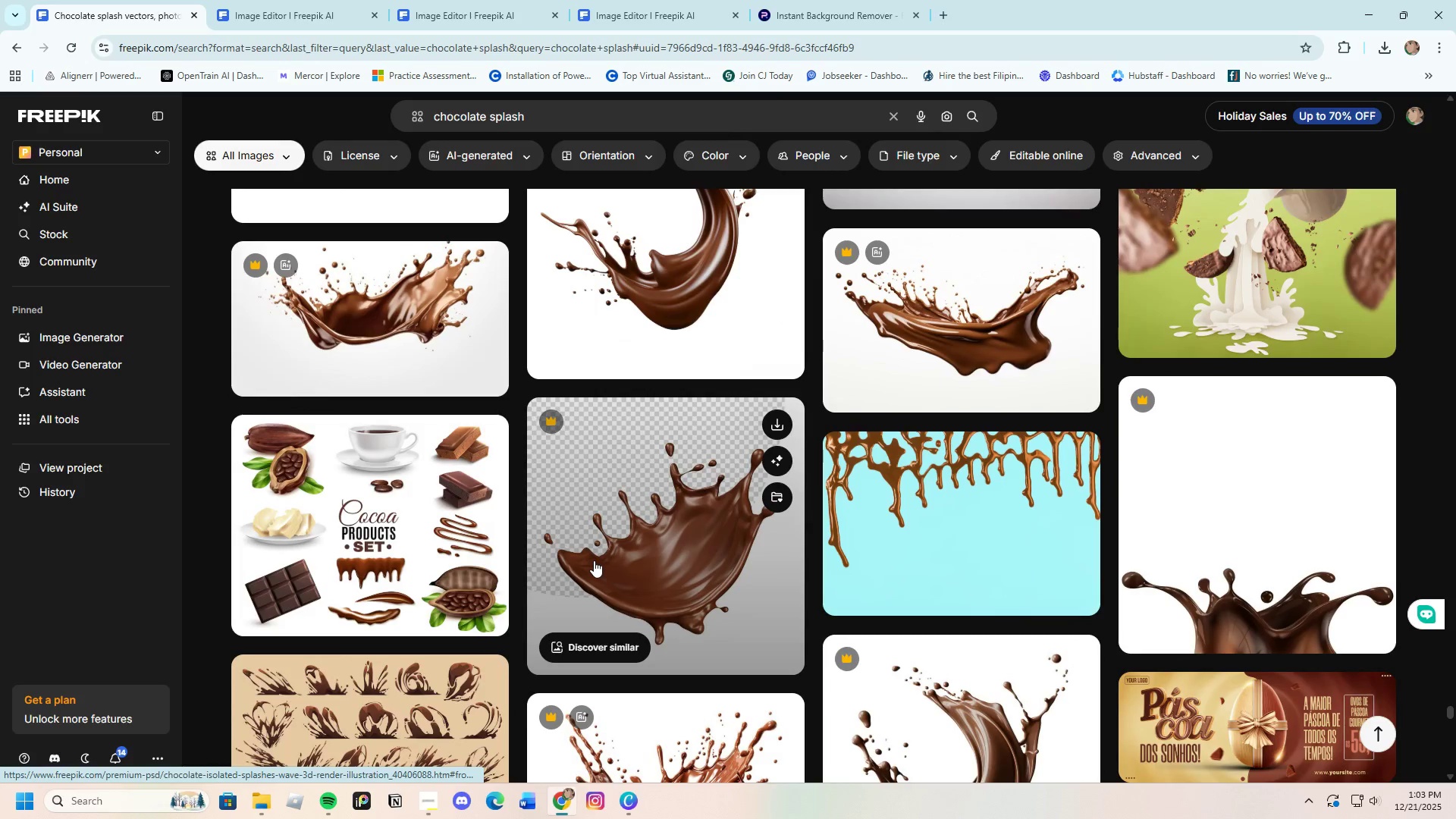 
mouse_move([474, 551])
 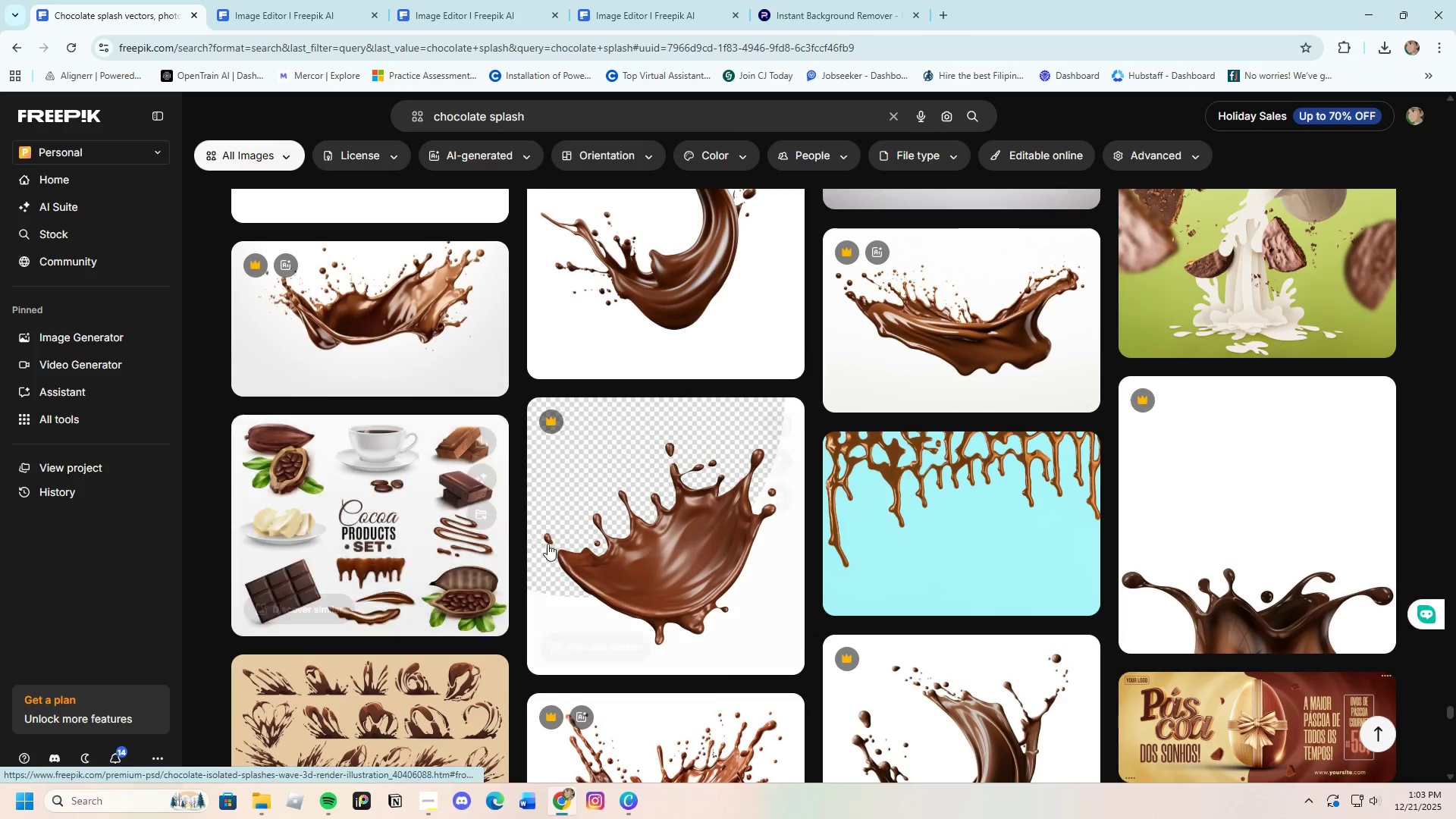 
scroll: coordinate [736, 601], scroll_direction: down, amount: 14.0
 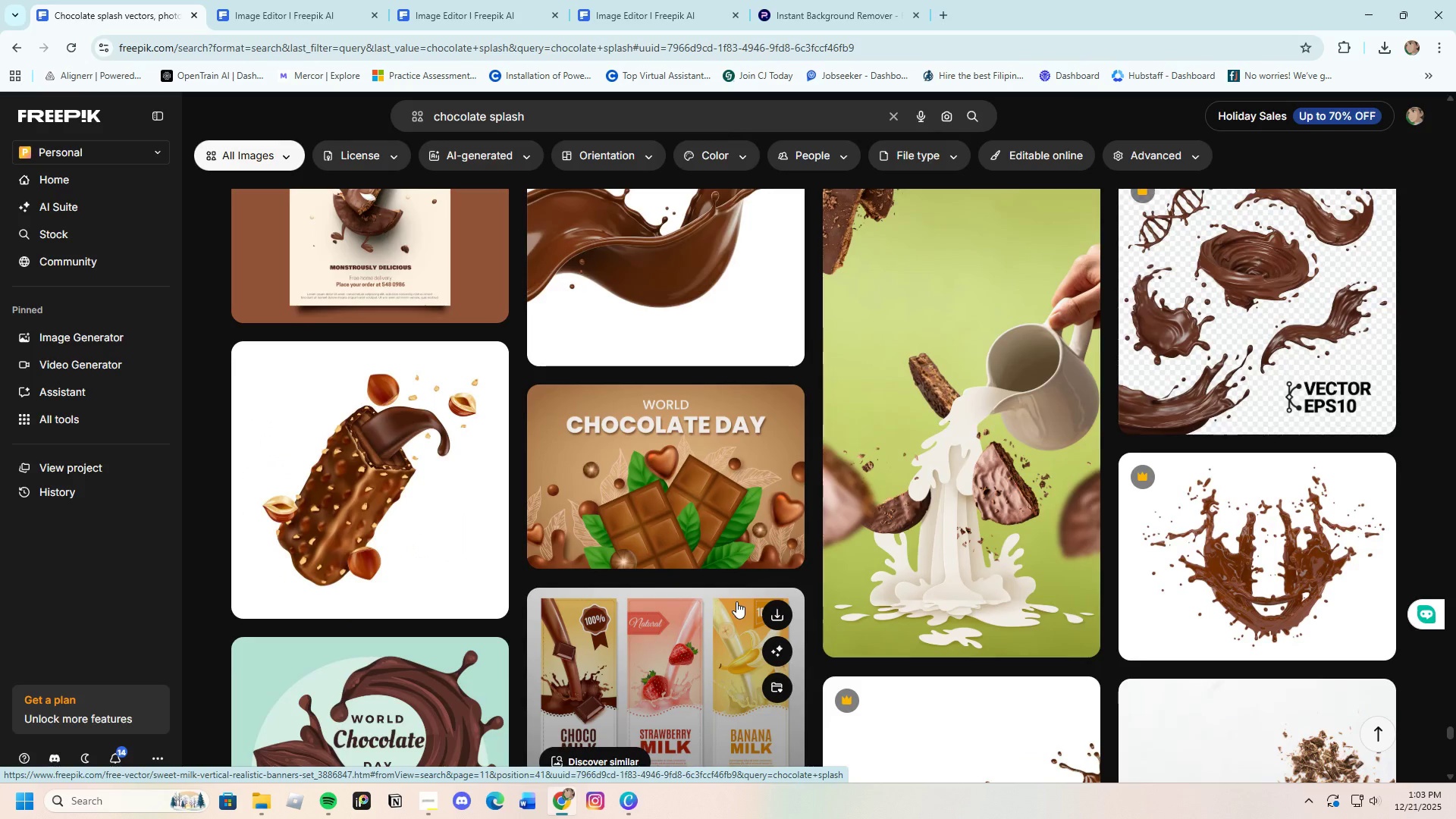 
scroll: coordinate [736, 601], scroll_direction: up, amount: 2.0
 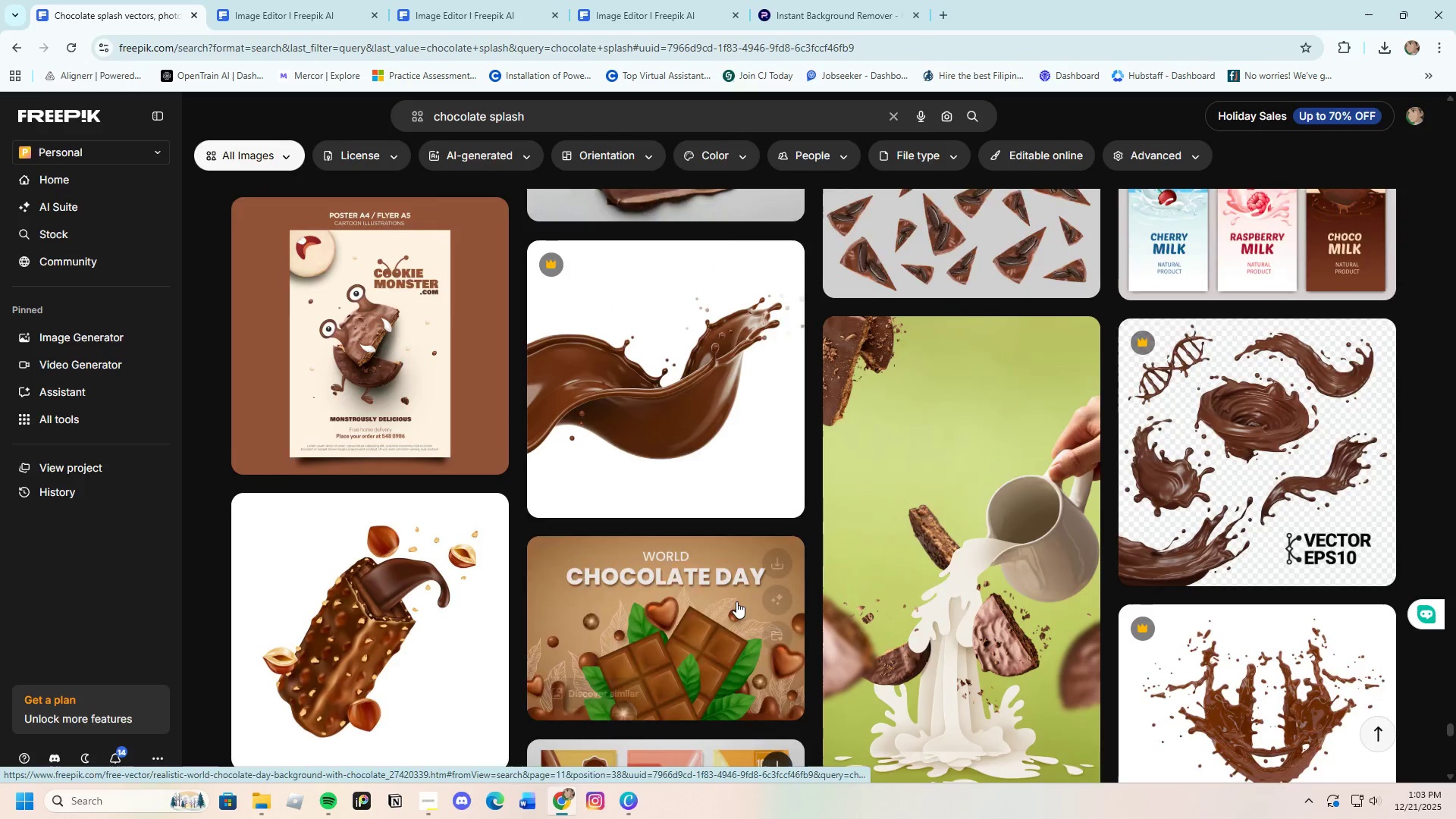 
scroll: coordinate [736, 601], scroll_direction: down, amount: 11.0
 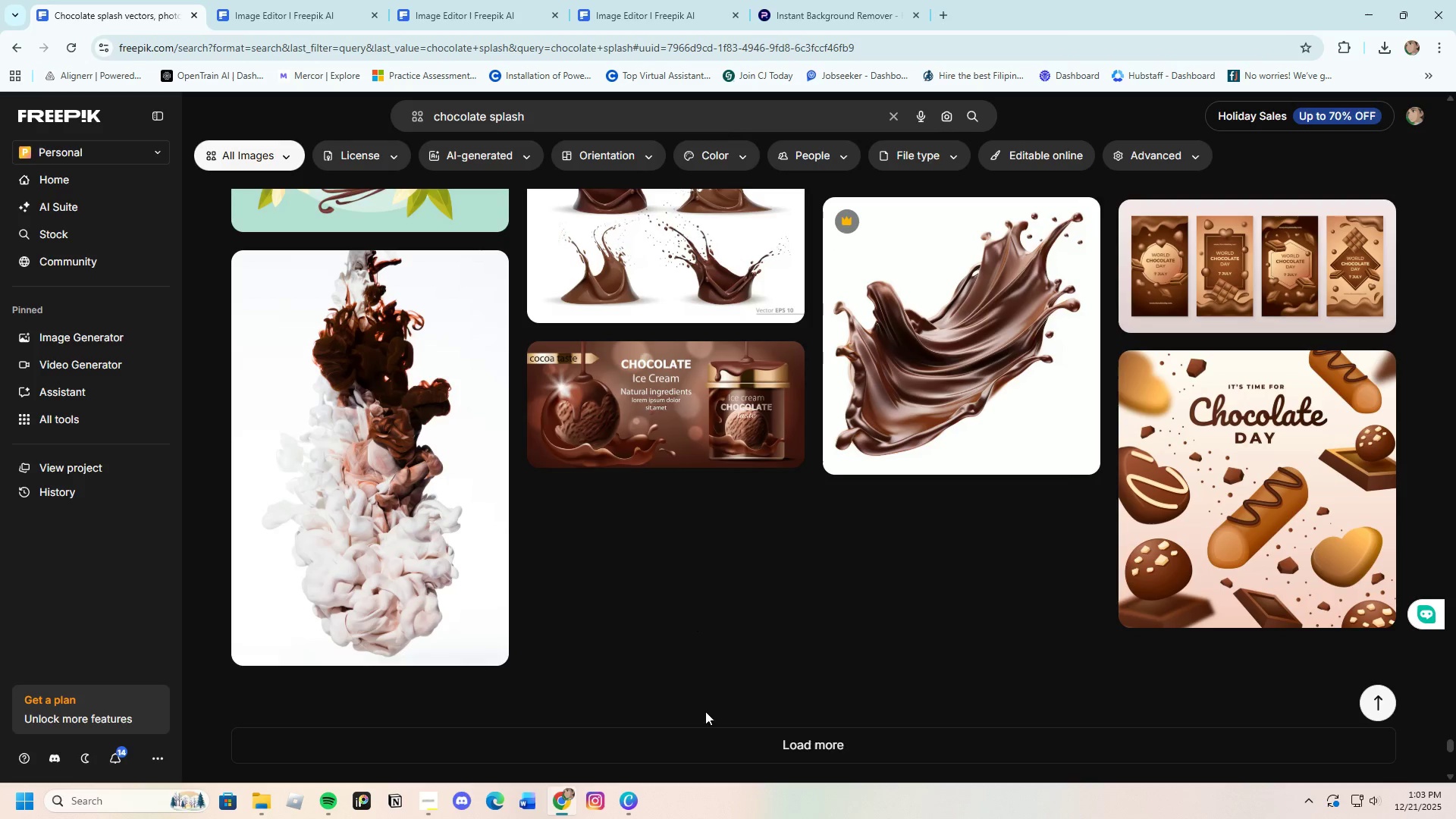 
left_click([752, 742])
 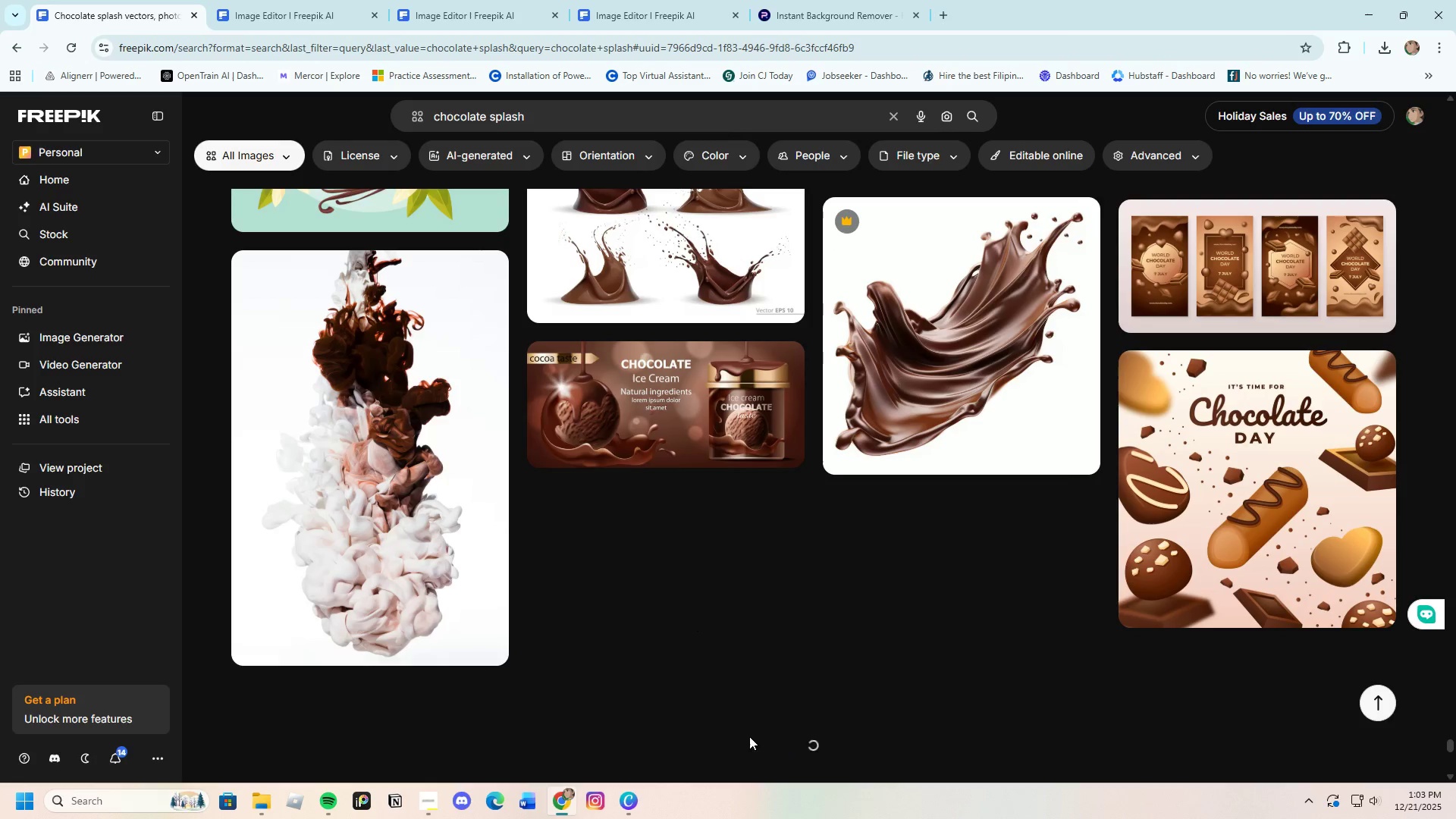 
scroll: coordinate [684, 664], scroll_direction: down, amount: 21.0
 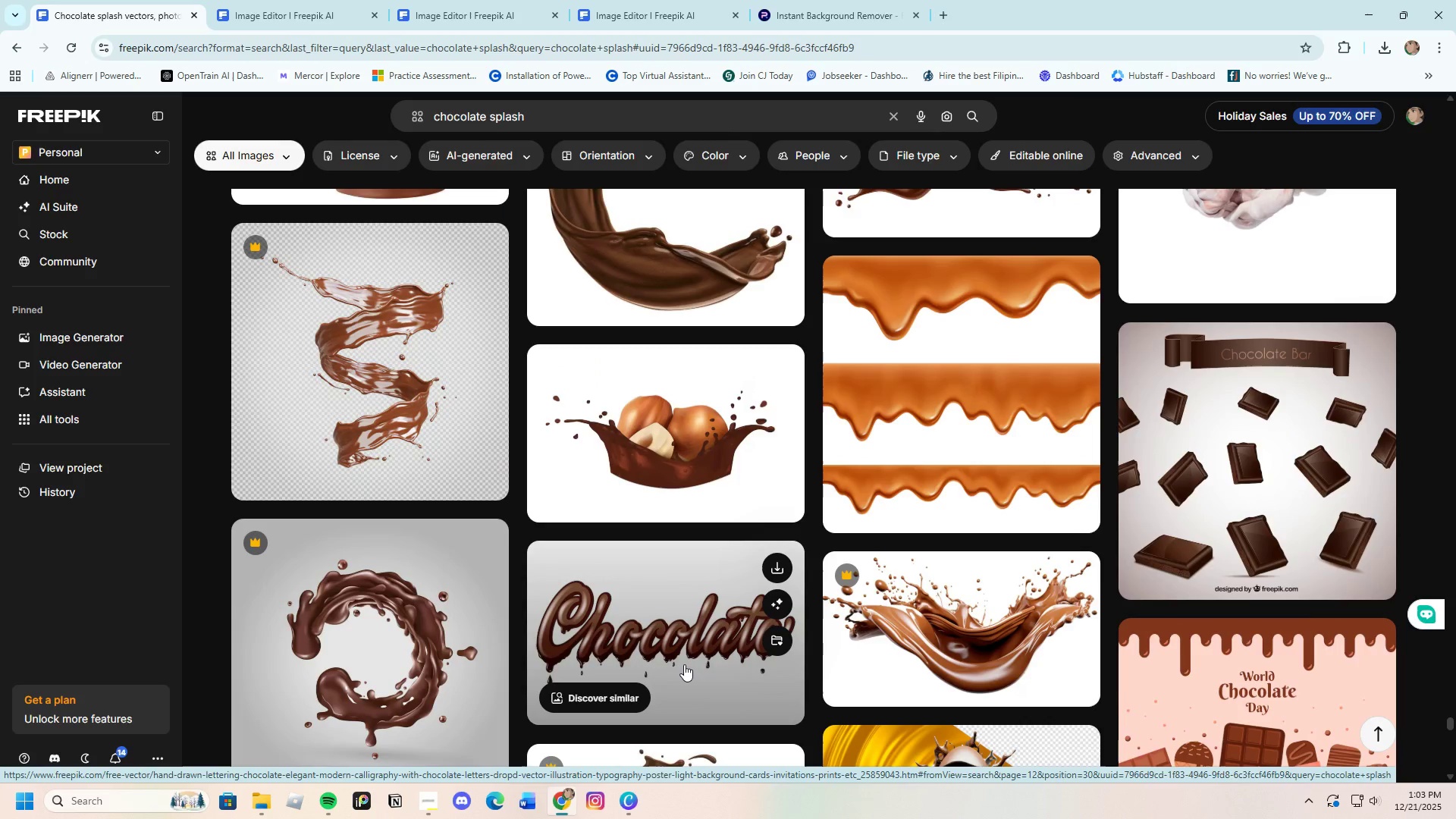 
scroll: coordinate [684, 664], scroll_direction: up, amount: 2.0
 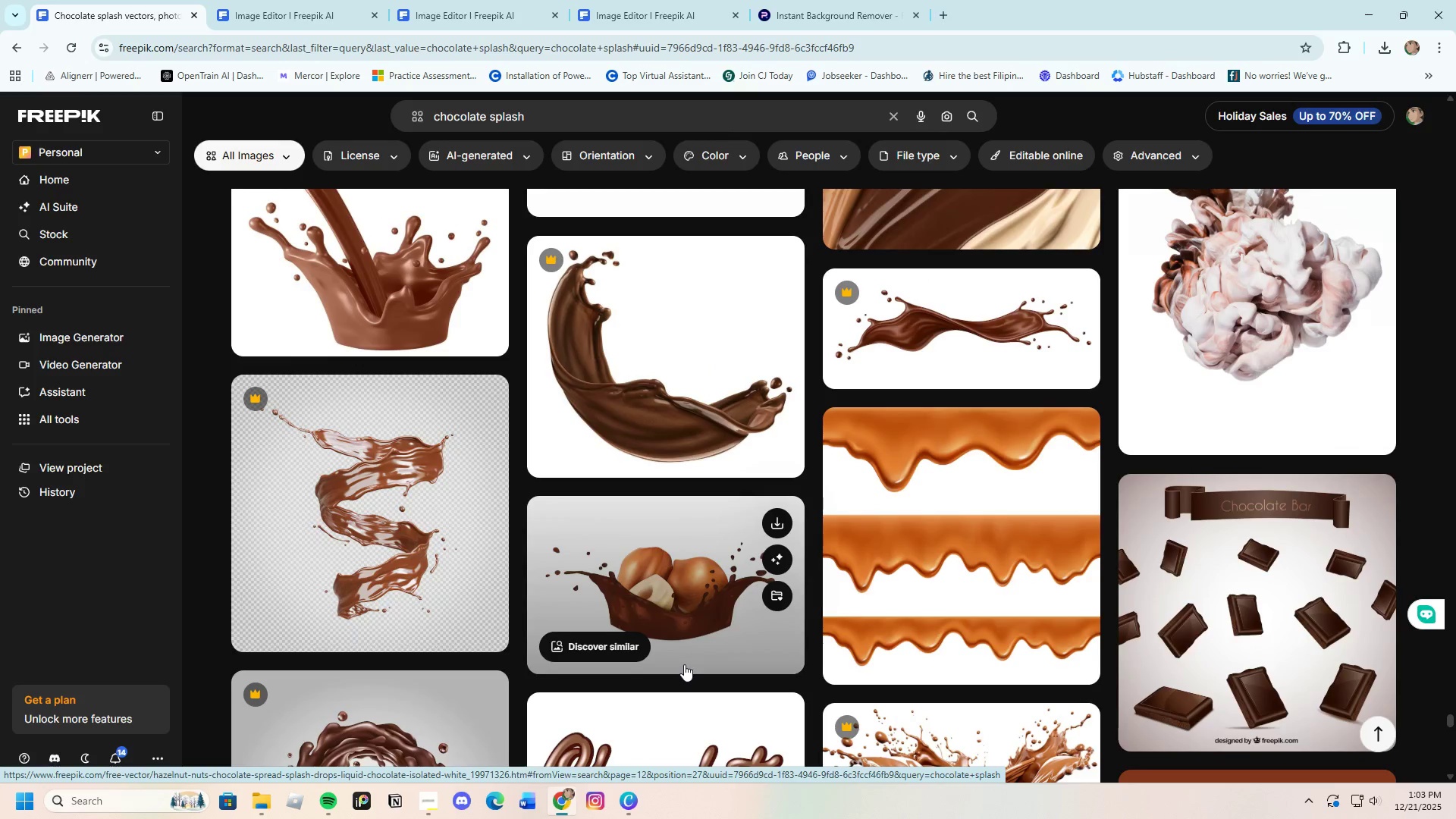 
scroll: coordinate [684, 664], scroll_direction: down, amount: 8.0
 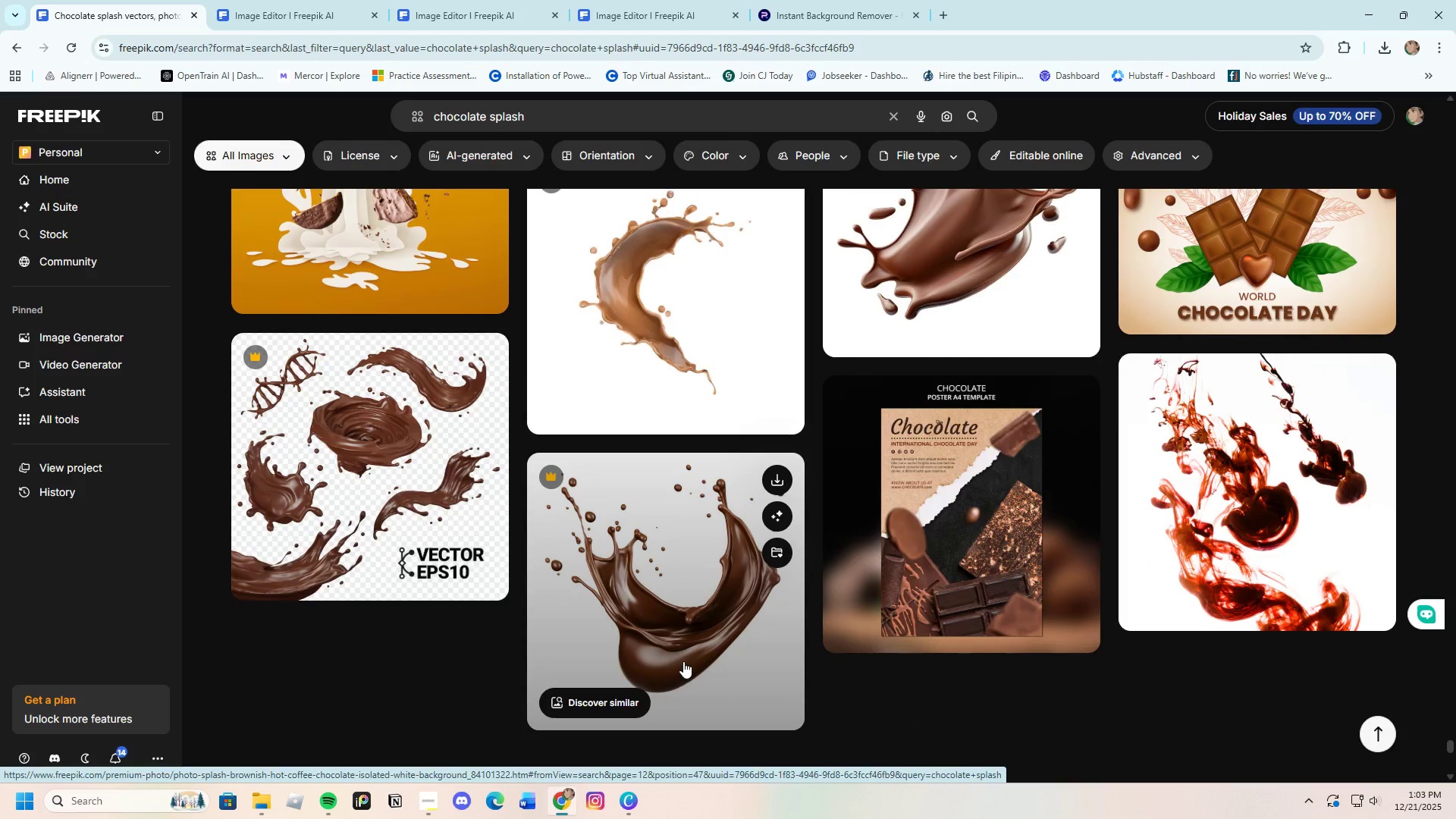 
scroll: coordinate [678, 652], scroll_direction: up, amount: 1.0
 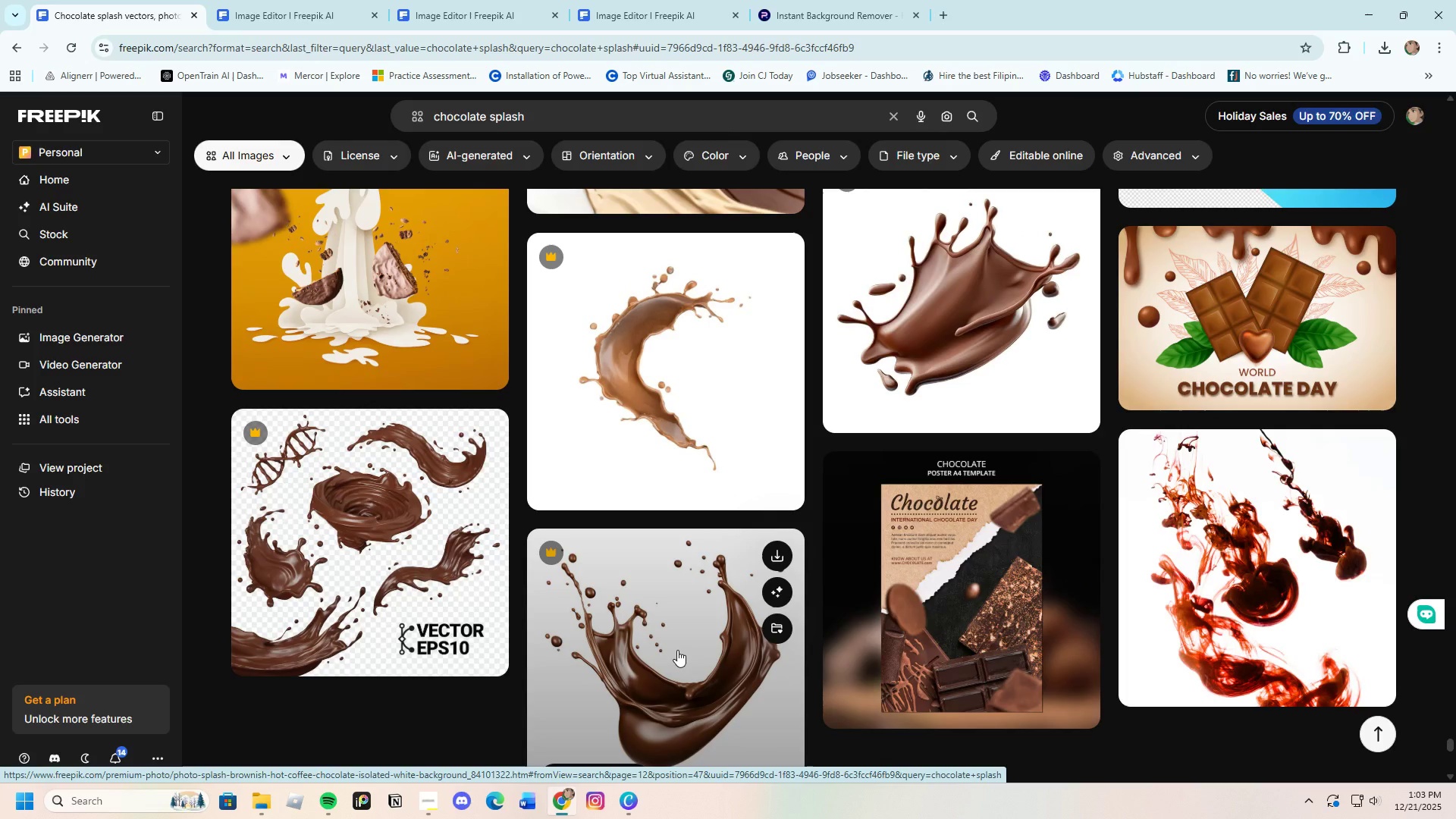 
scroll: coordinate [677, 650], scroll_direction: down, amount: 8.0
 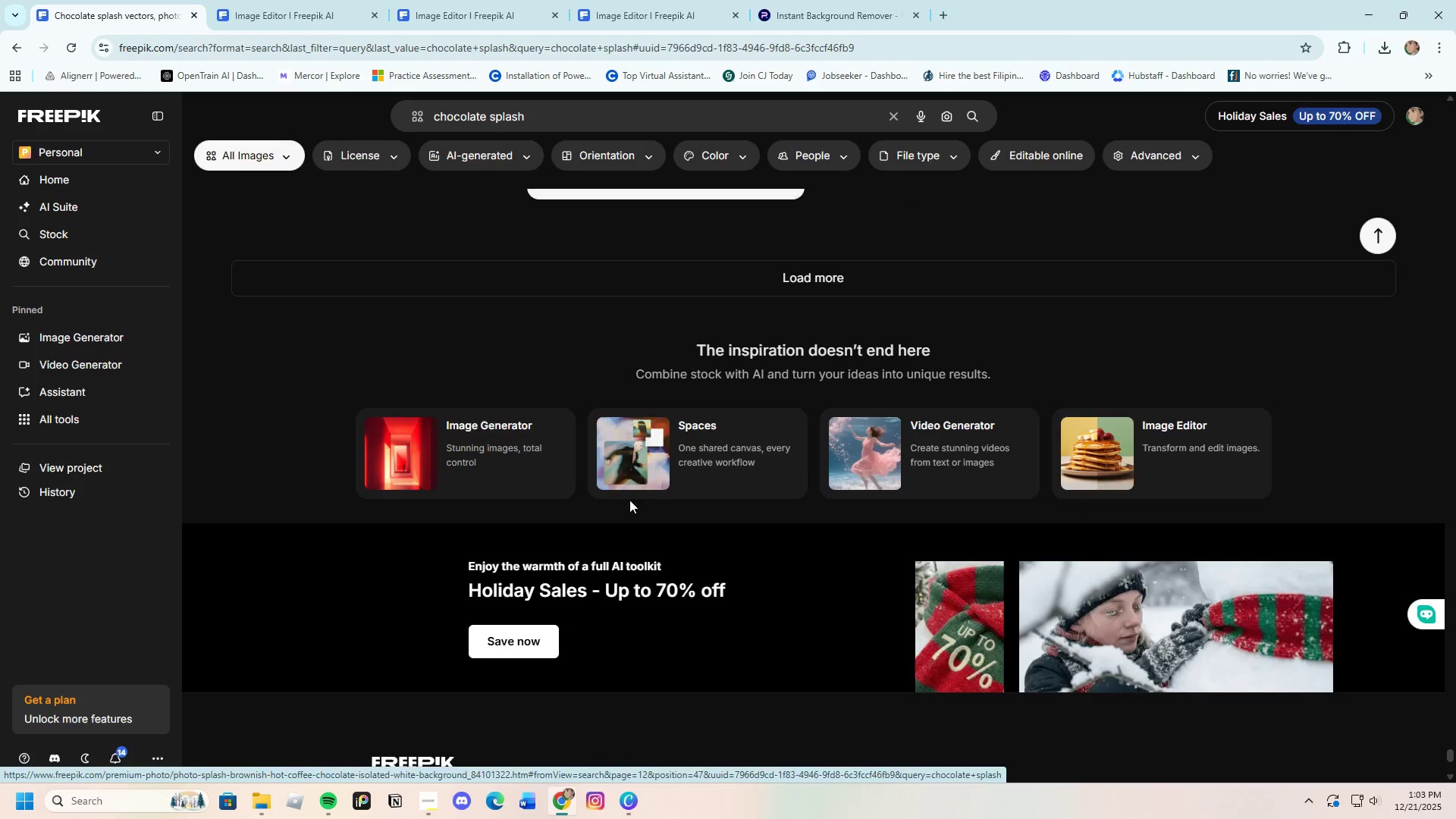 
scroll: coordinate [595, 574], scroll_direction: up, amount: 4.0
 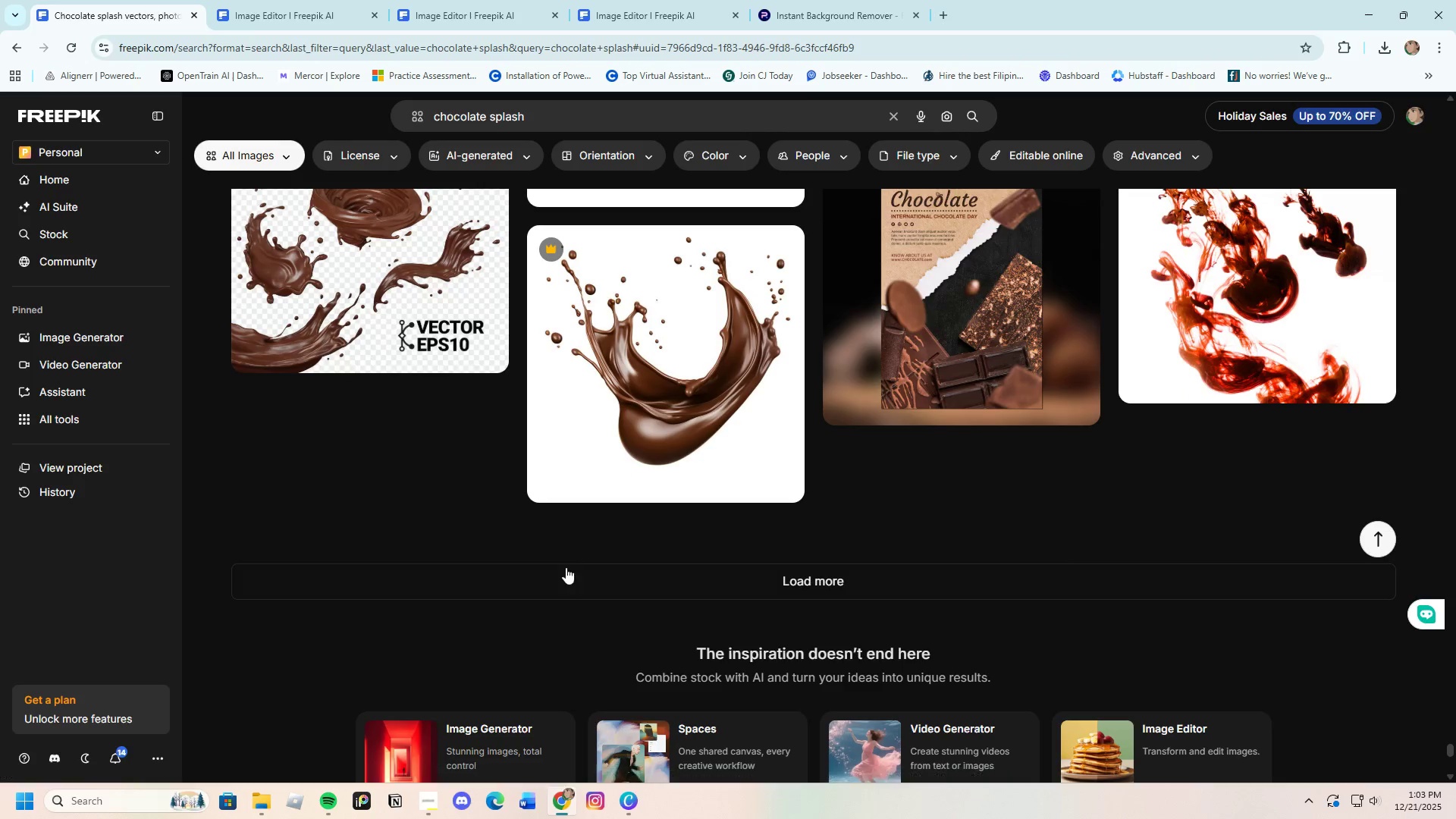 
left_click([566, 570])
 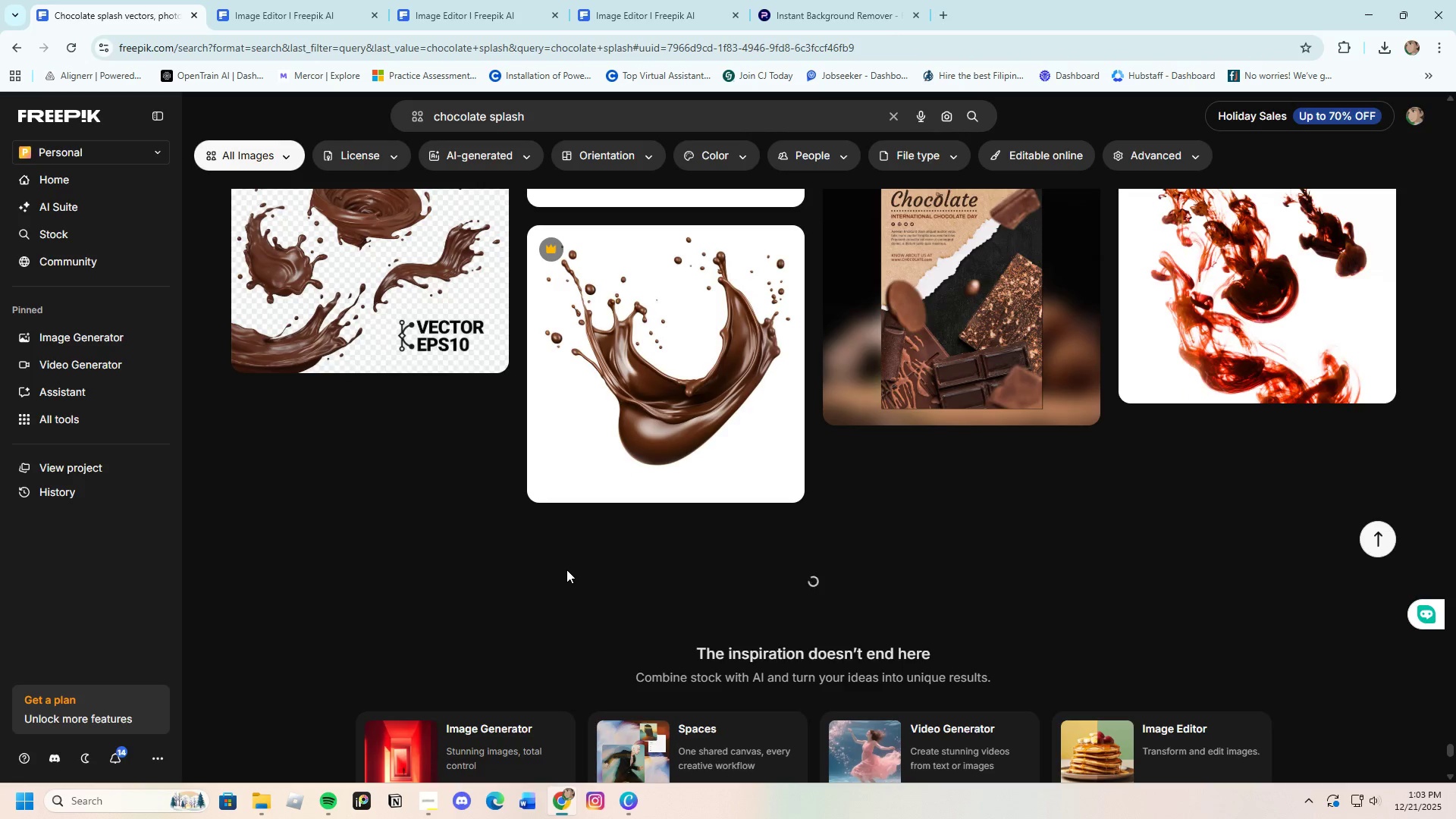 
scroll: coordinate [564, 570], scroll_direction: down, amount: 20.0
 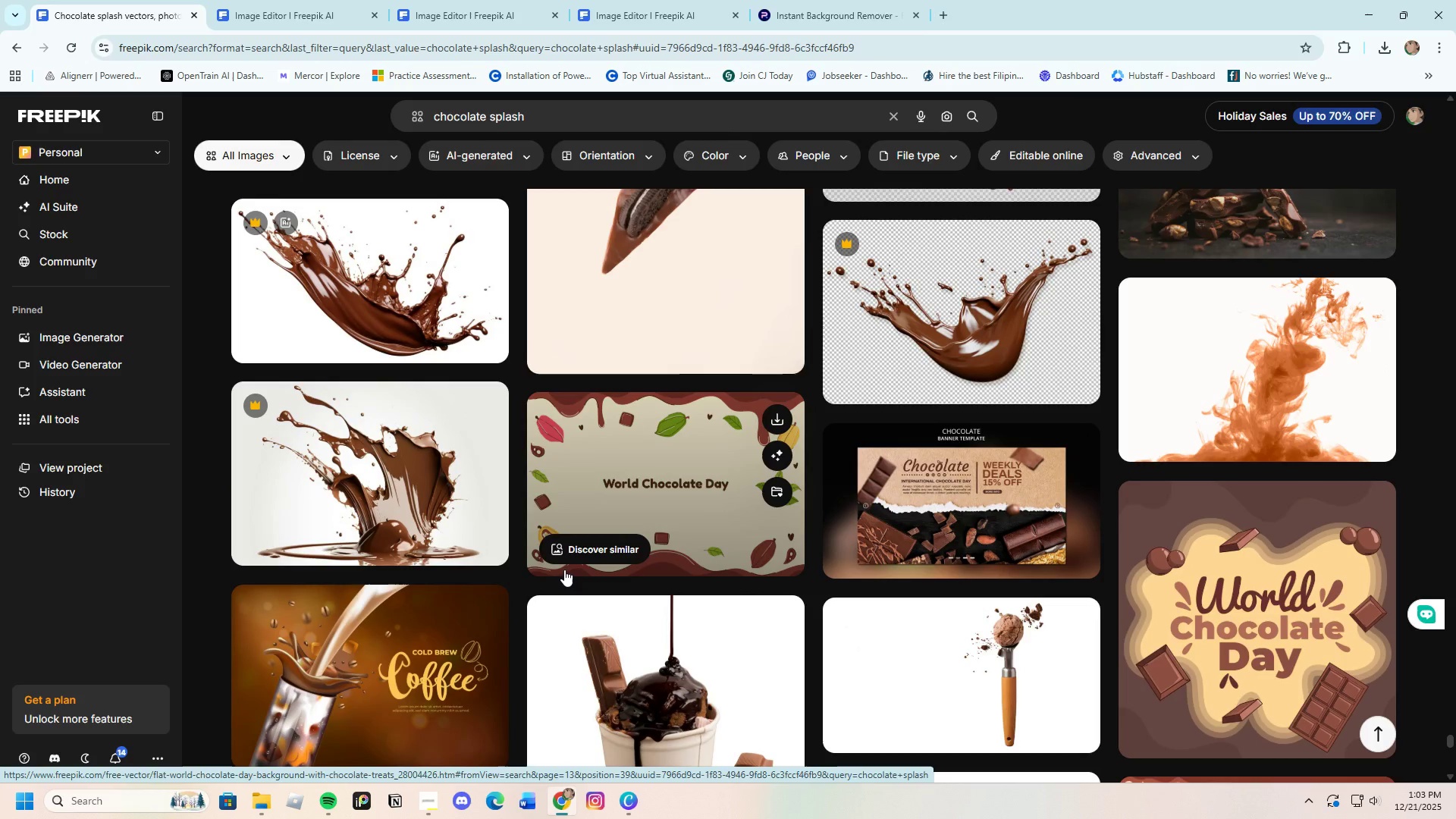 
scroll: coordinate [564, 570], scroll_direction: down, amount: 4.0
 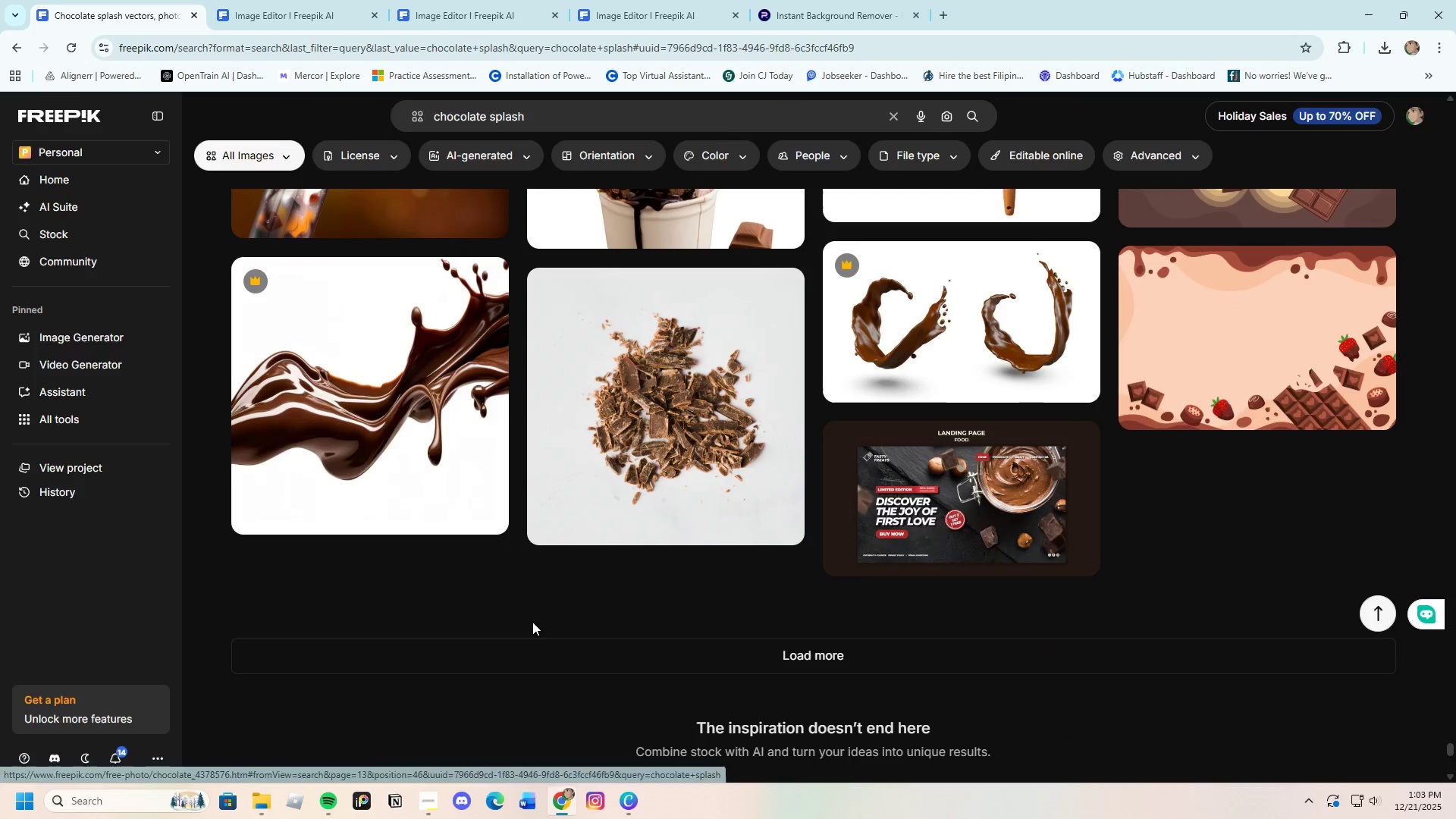 
left_click([521, 648])
 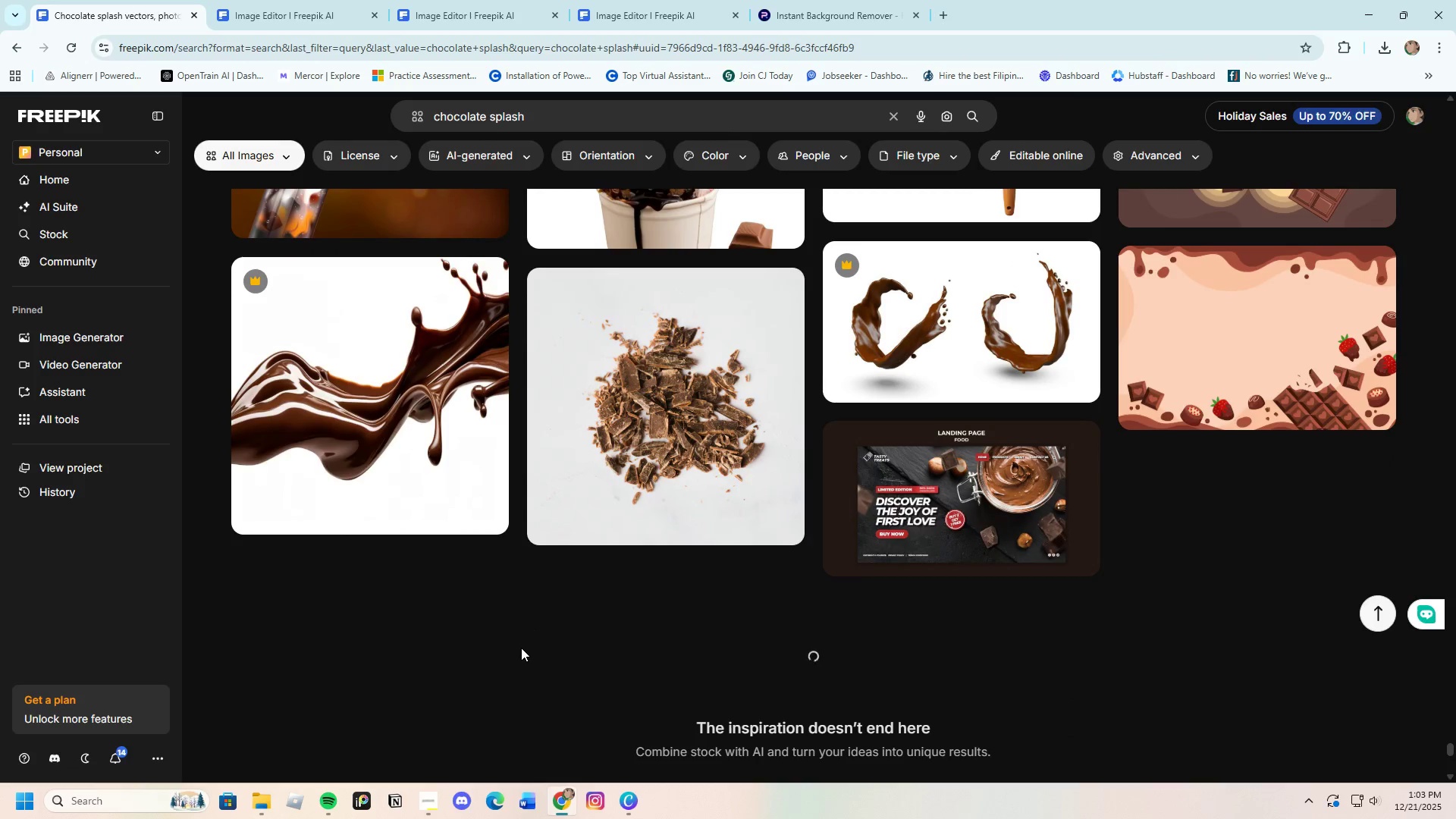 
scroll: coordinate [521, 648], scroll_direction: down, amount: 8.0
 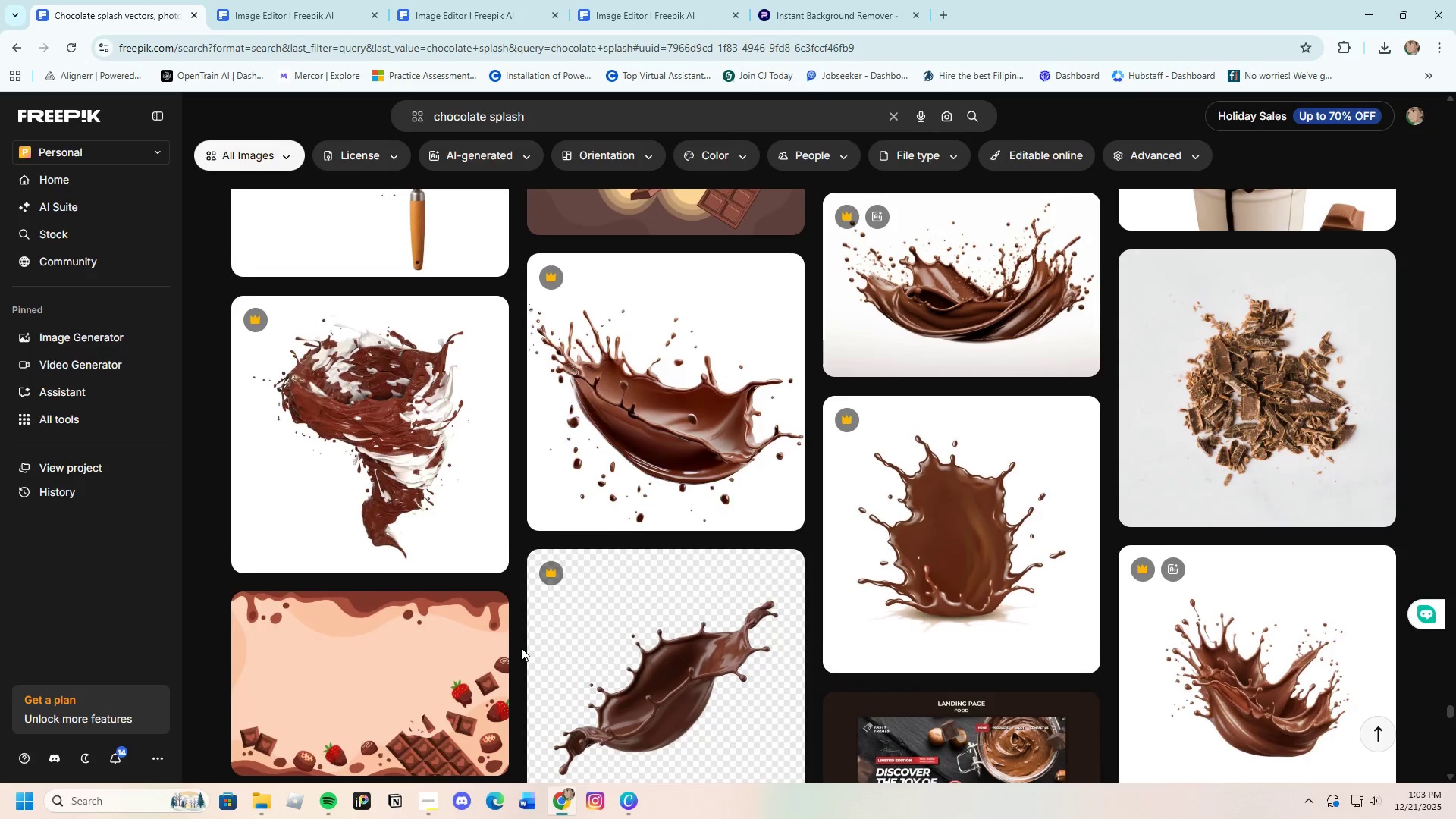 
scroll: coordinate [521, 648], scroll_direction: up, amount: 4.0
 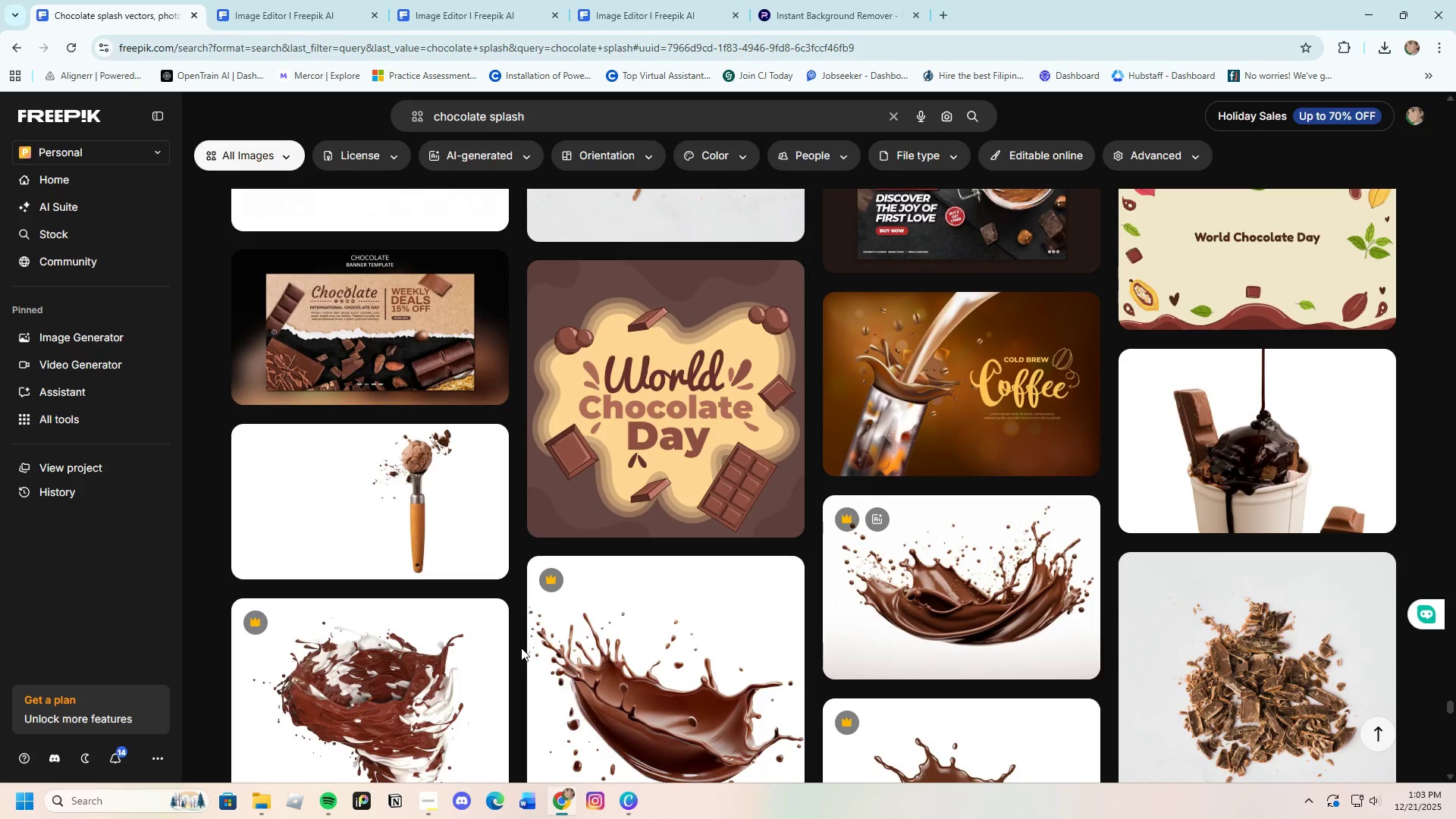 
scroll: coordinate [521, 648], scroll_direction: down, amount: 5.0
 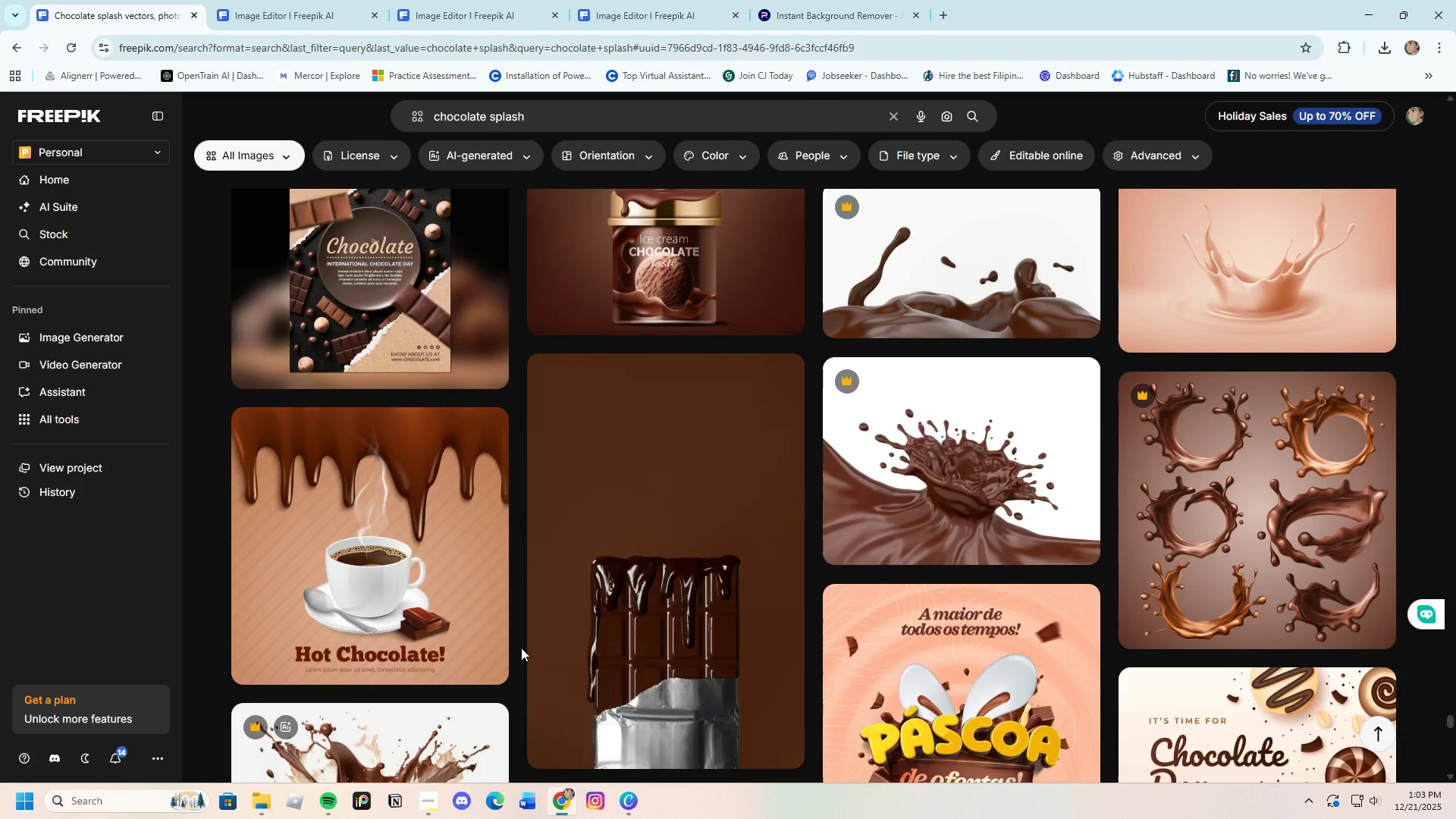 
scroll: coordinate [519, 648], scroll_direction: up, amount: 1.0
 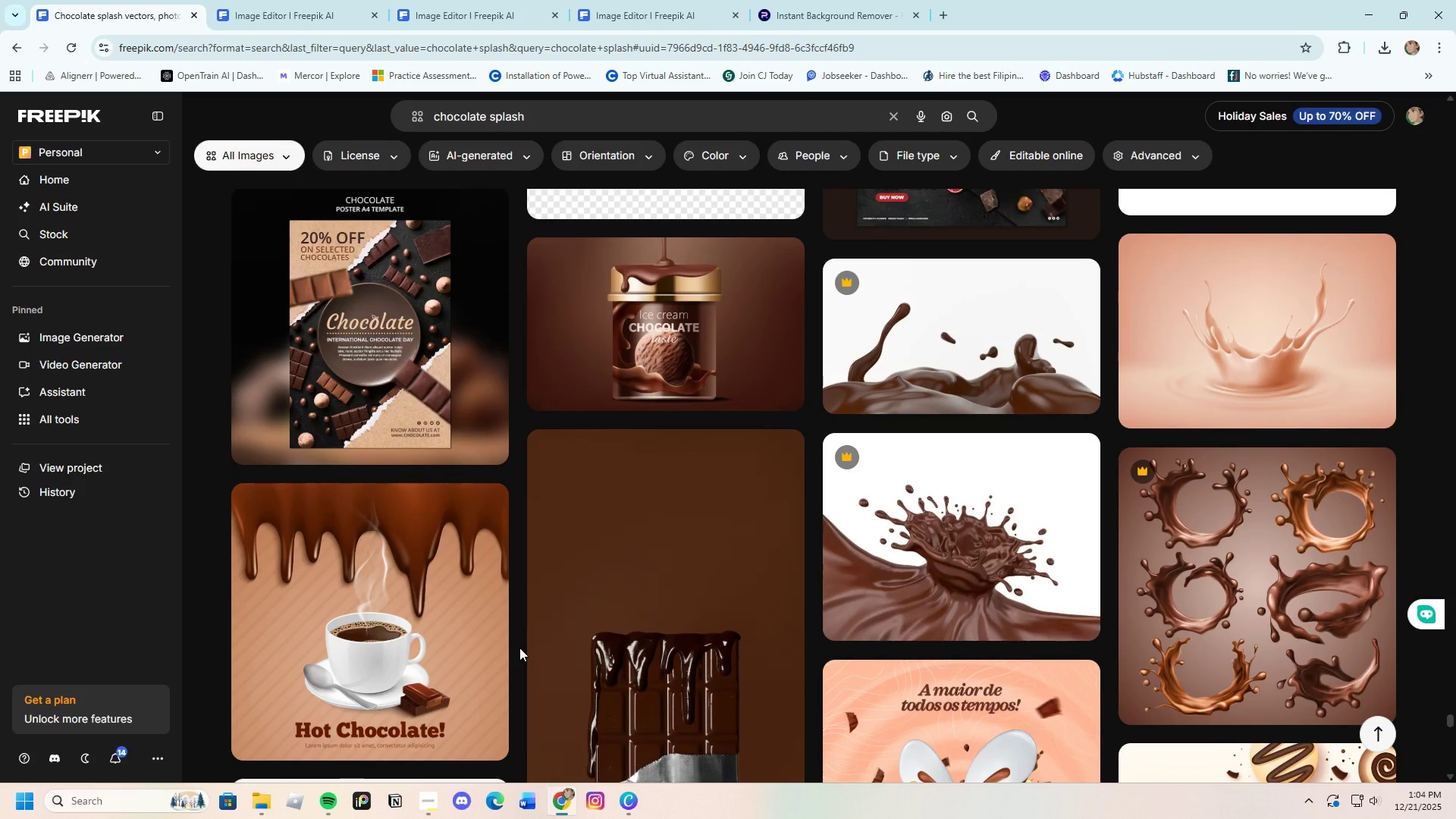 
scroll: coordinate [539, 654], scroll_direction: down, amount: 12.0
 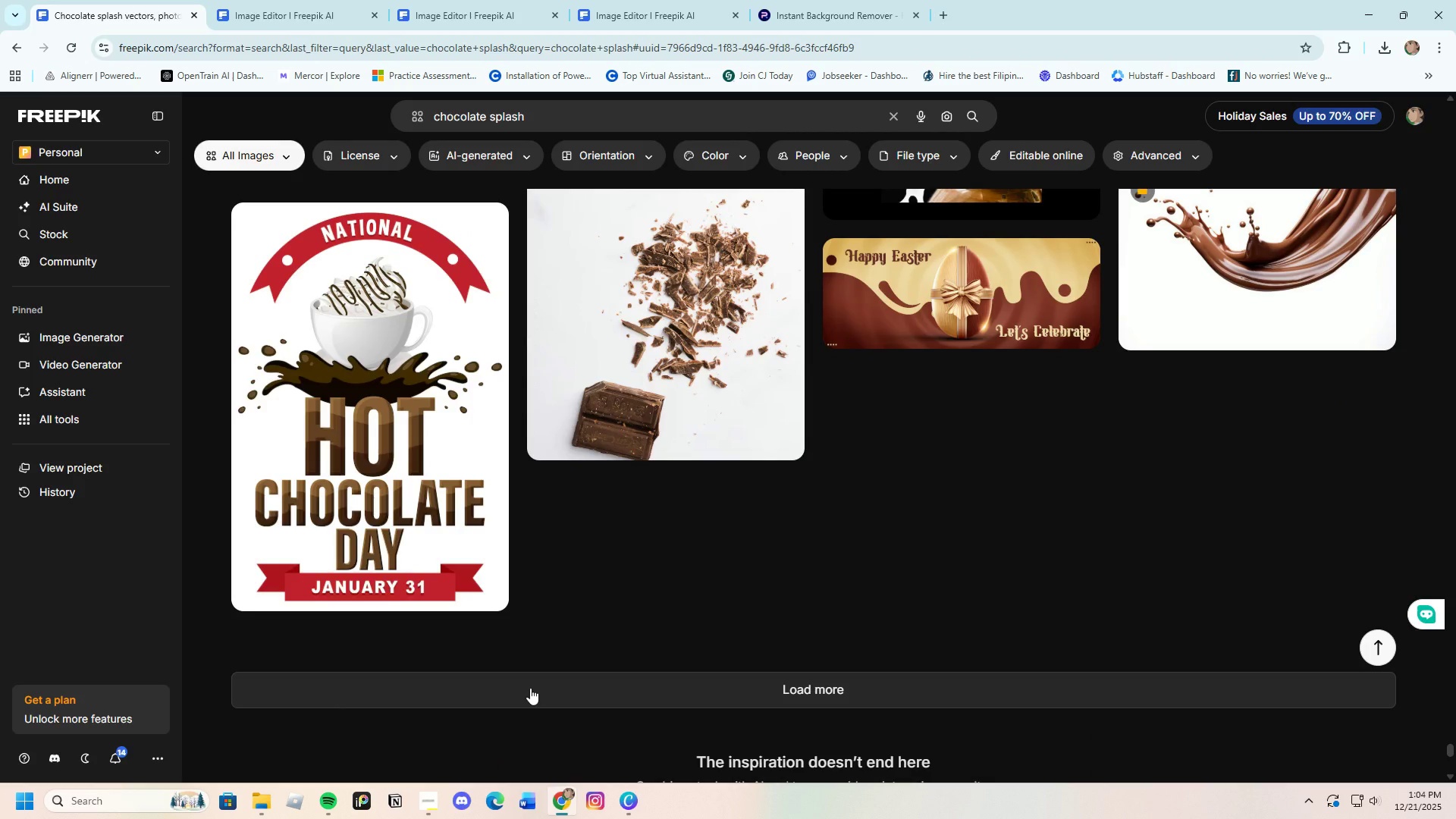 
left_click([530, 688])
 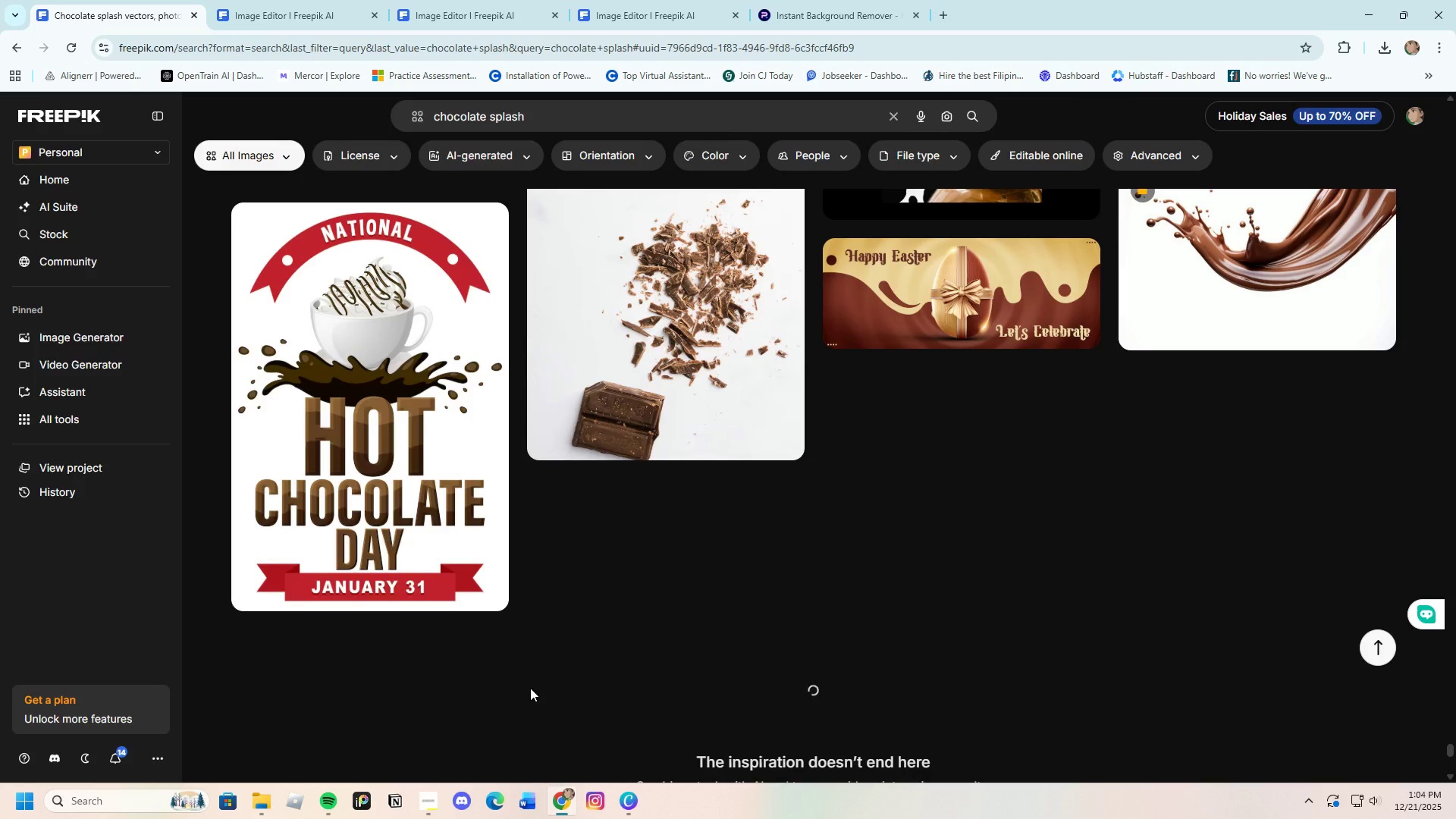 
scroll: coordinate [526, 686], scroll_direction: down, amount: 15.0
 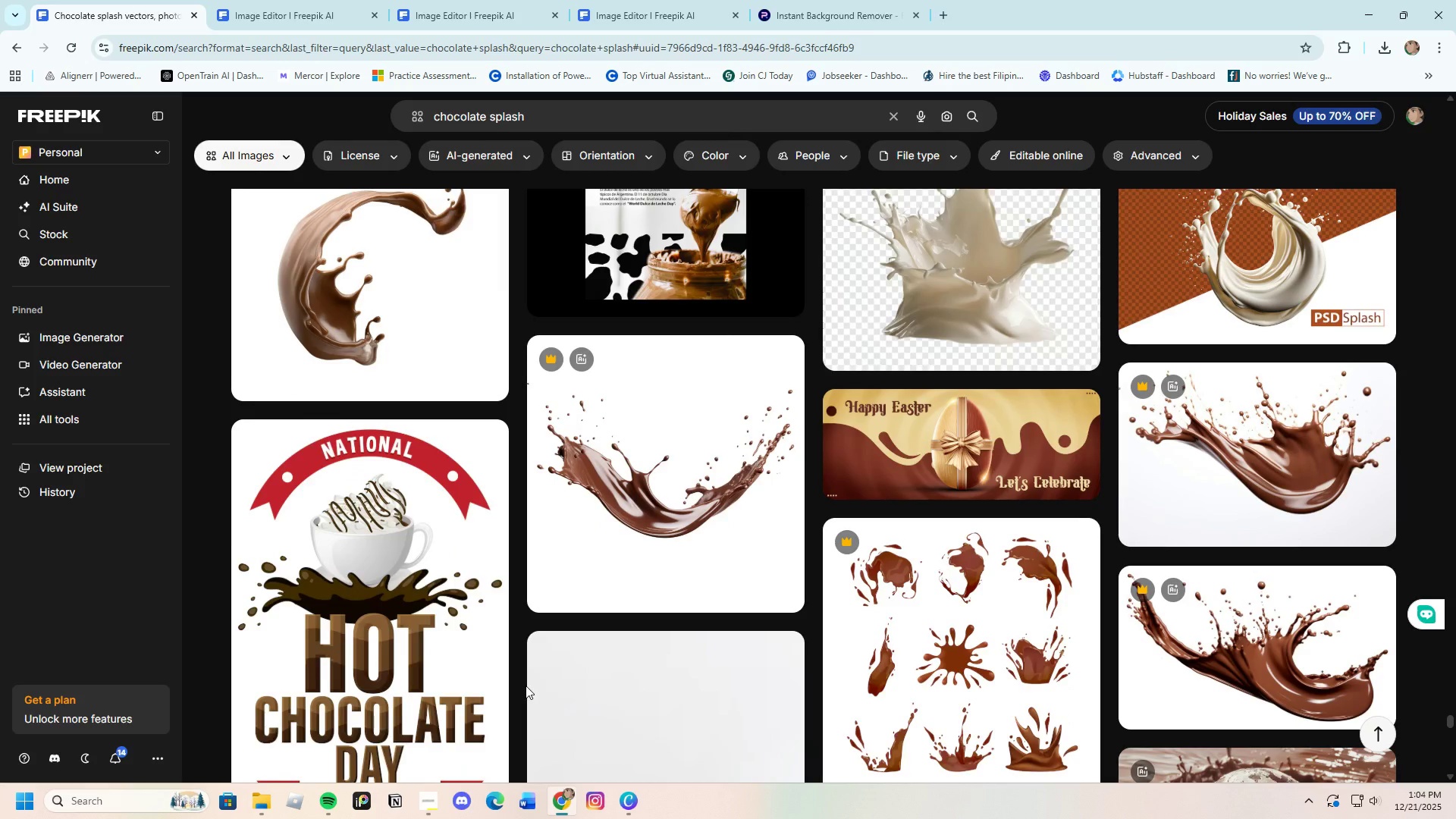 
scroll: coordinate [526, 686], scroll_direction: up, amount: 1.0
 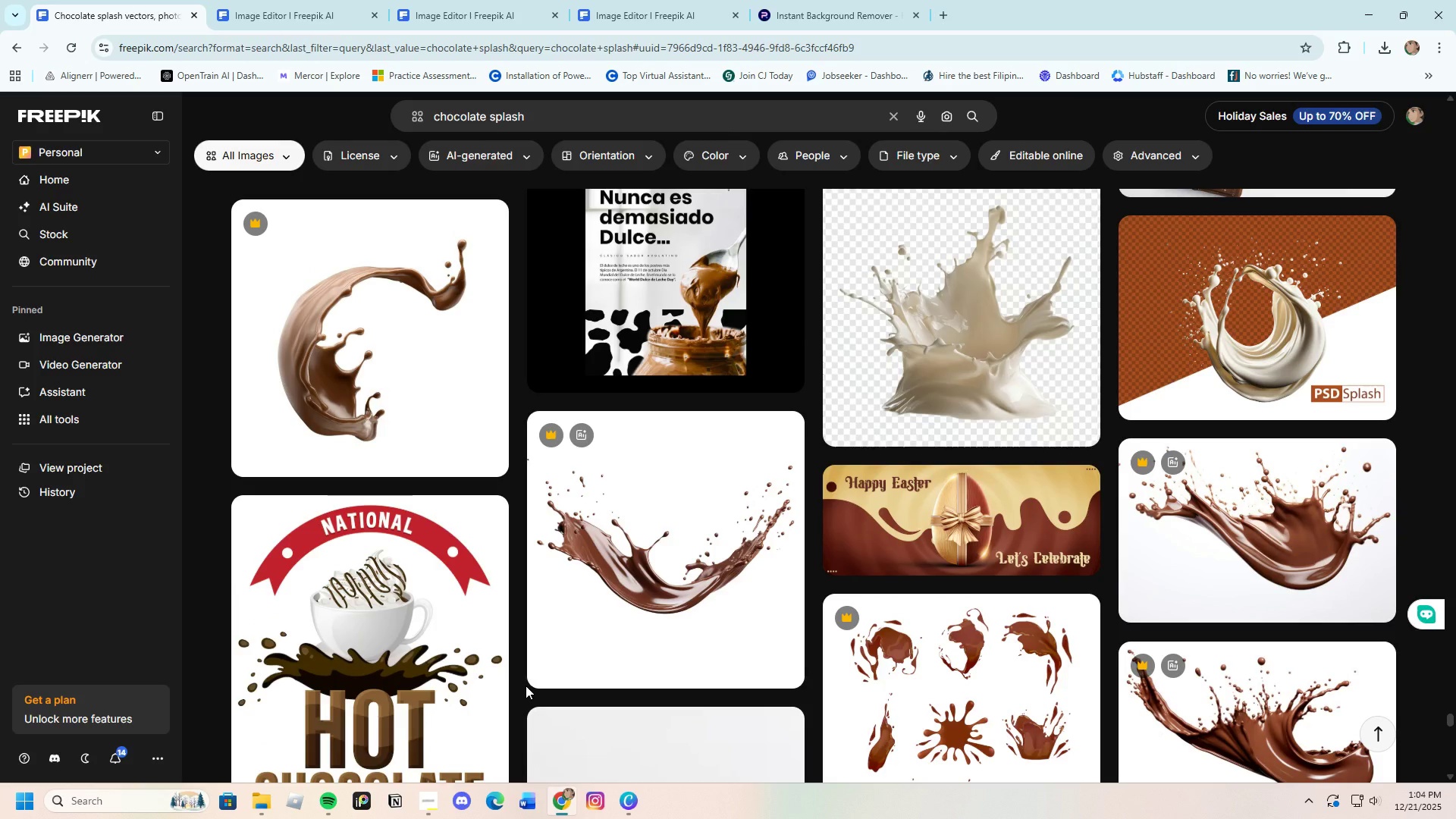 
scroll: coordinate [526, 686], scroll_direction: down, amount: 4.0
 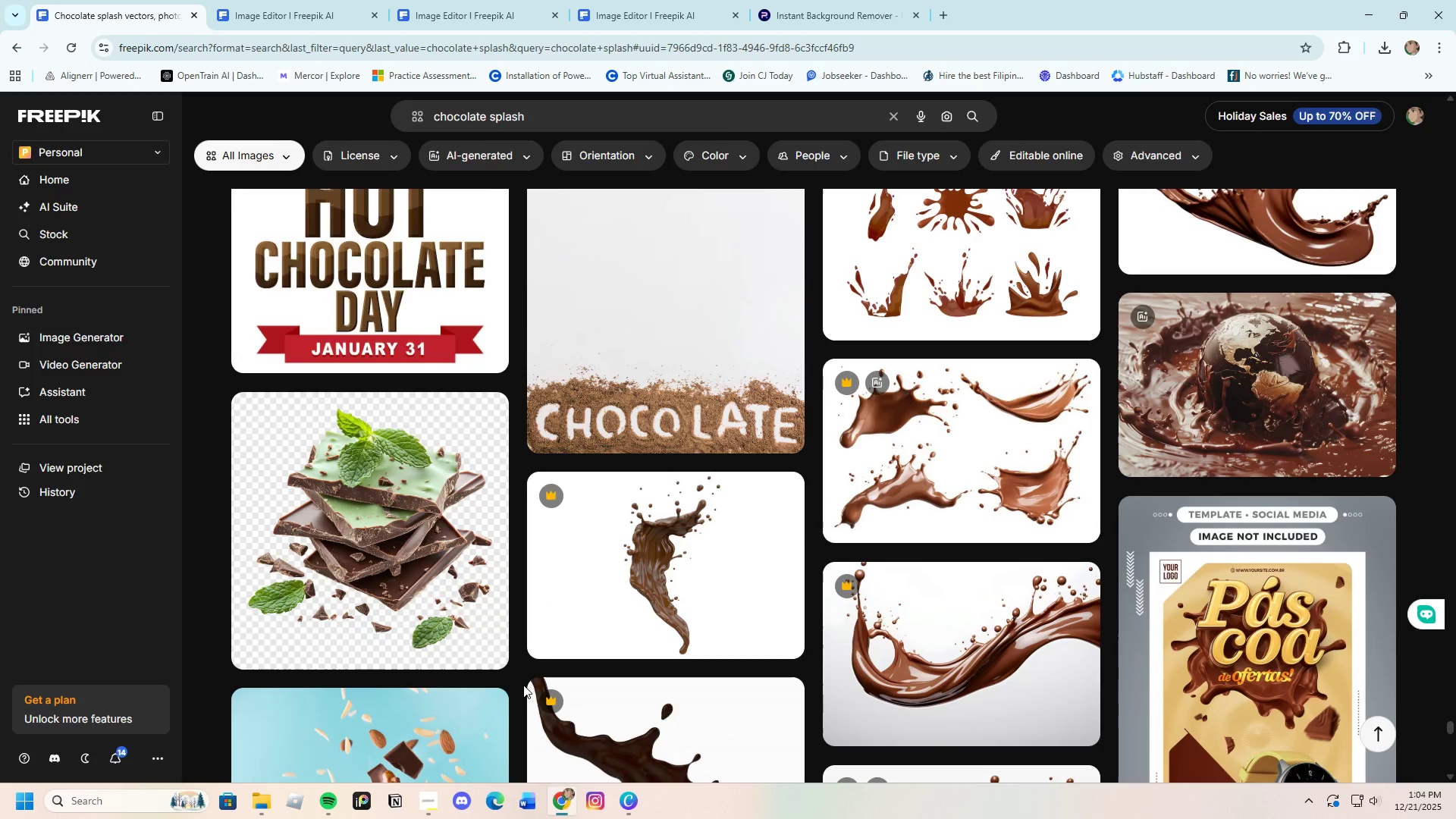 
wait(7.28)
 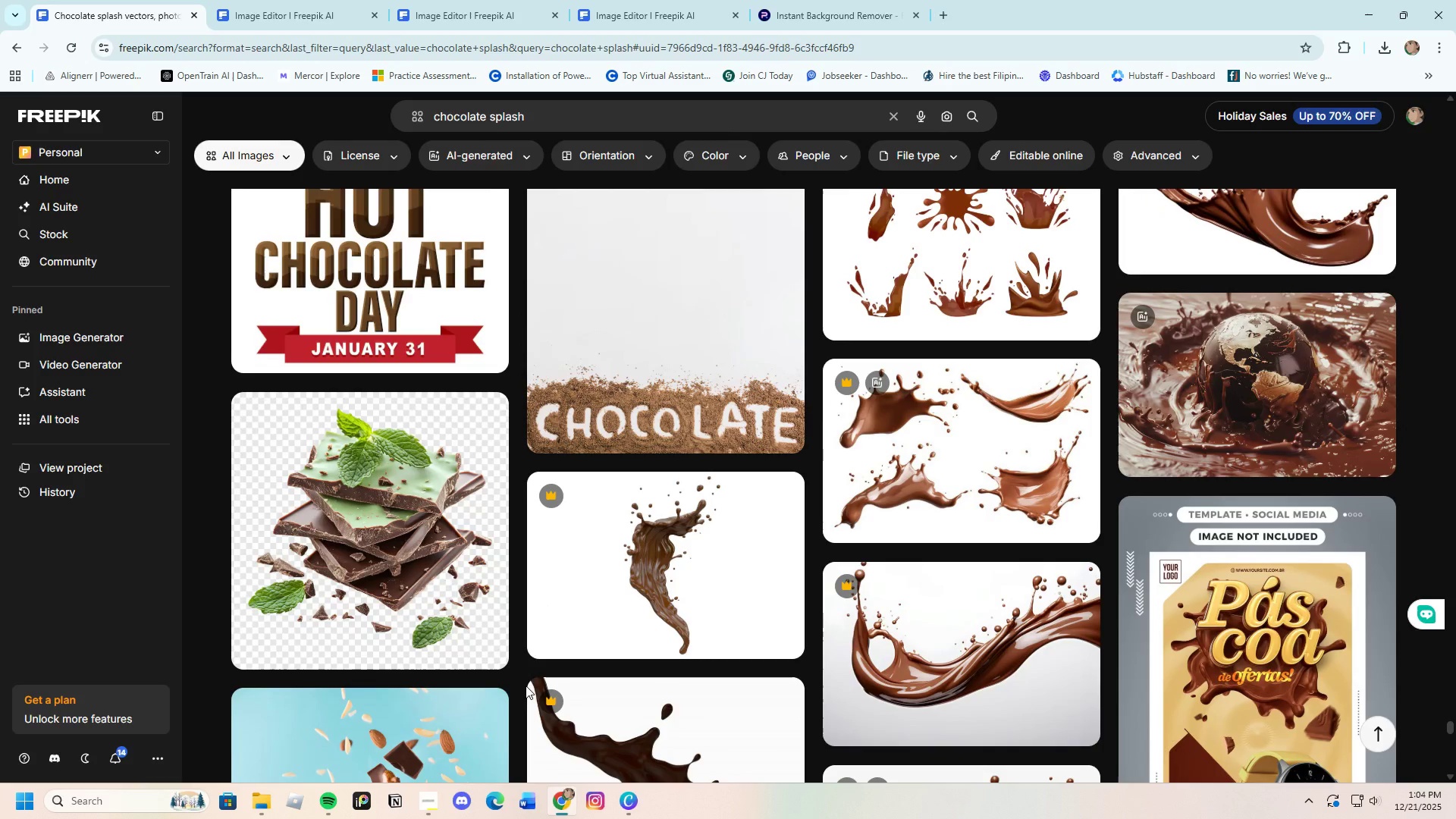 
left_click([620, 410])
 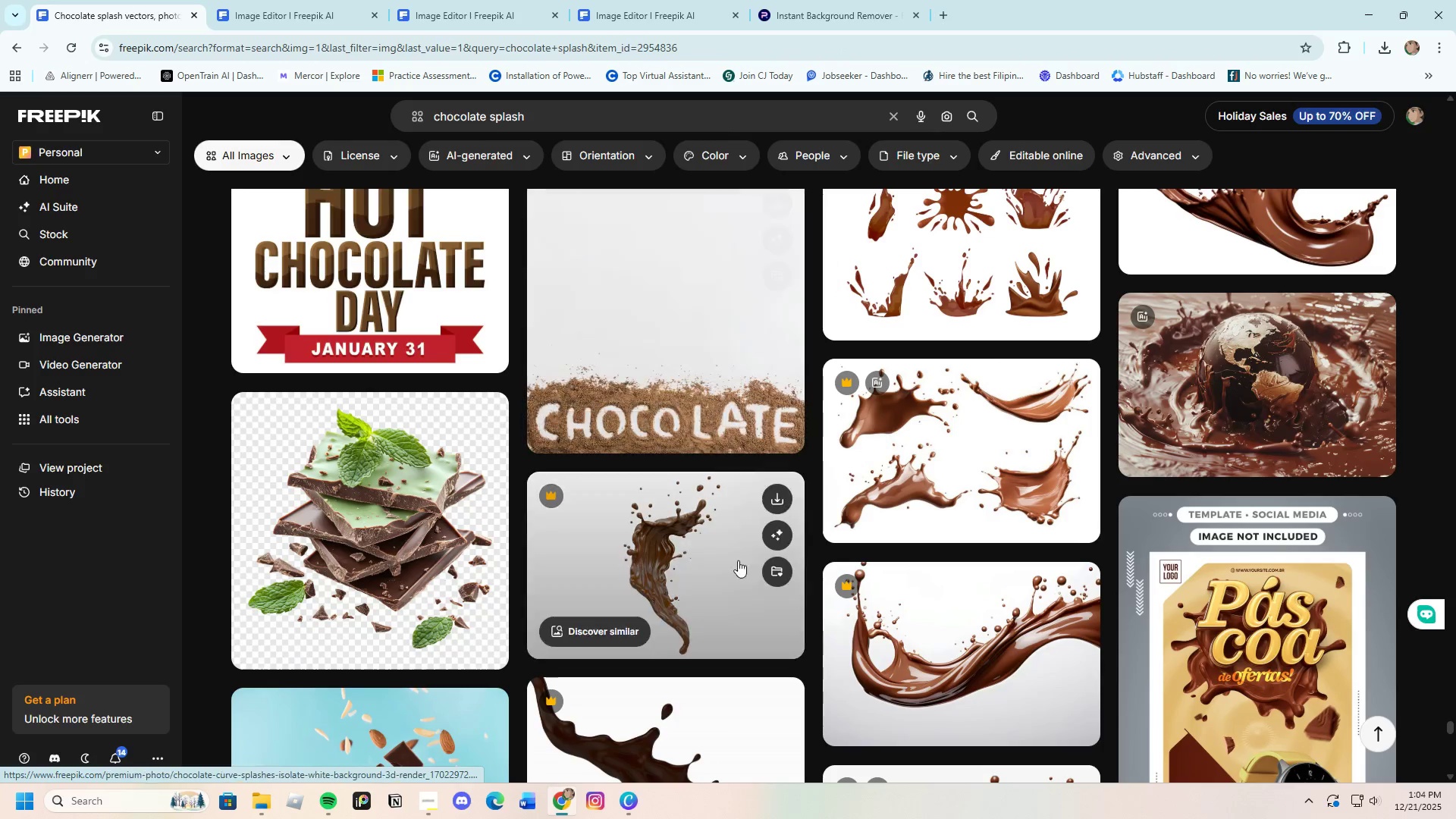 
left_click([664, 357])
 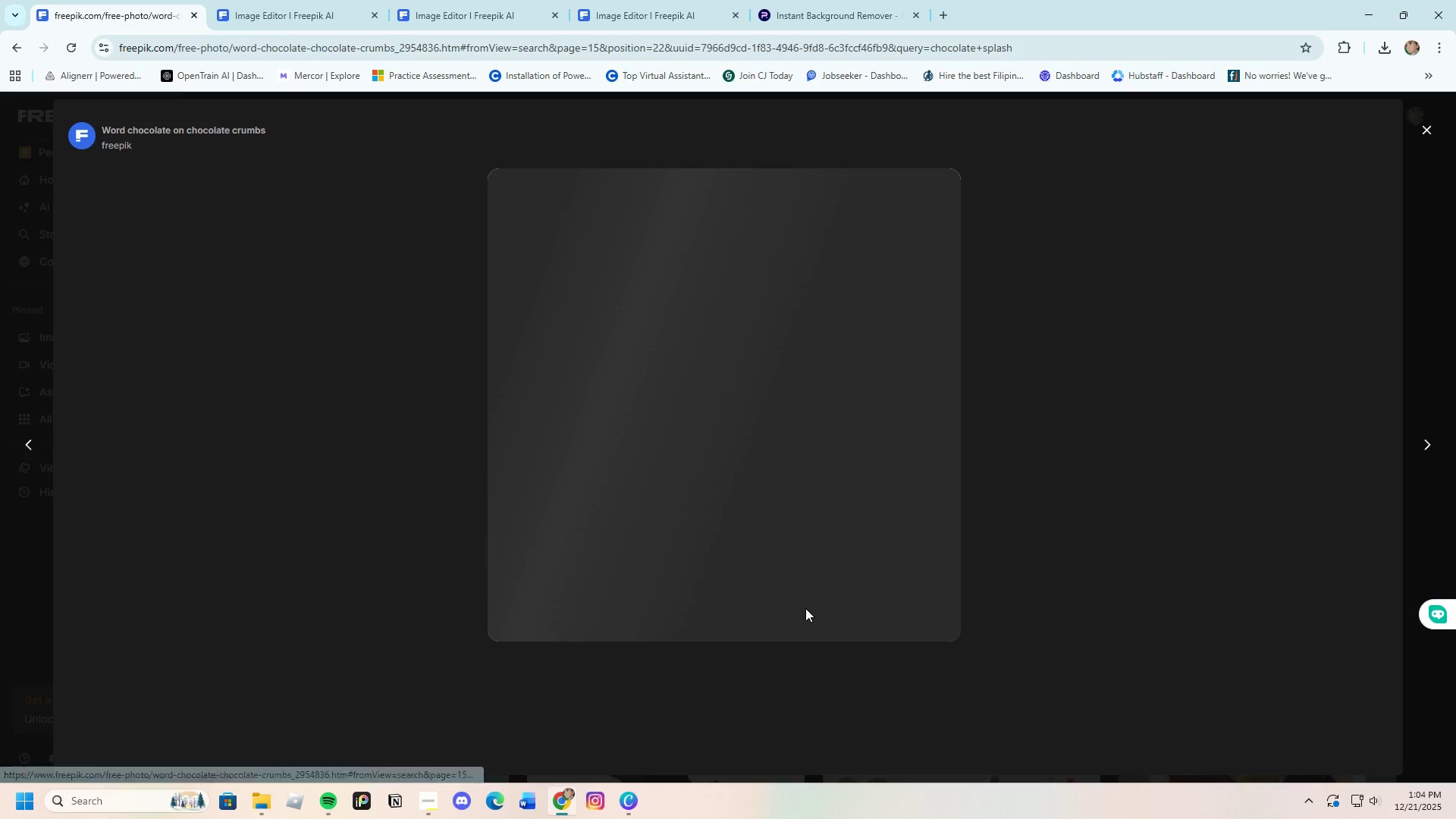 
scroll: coordinate [805, 608], scroll_direction: down, amount: 1.0
 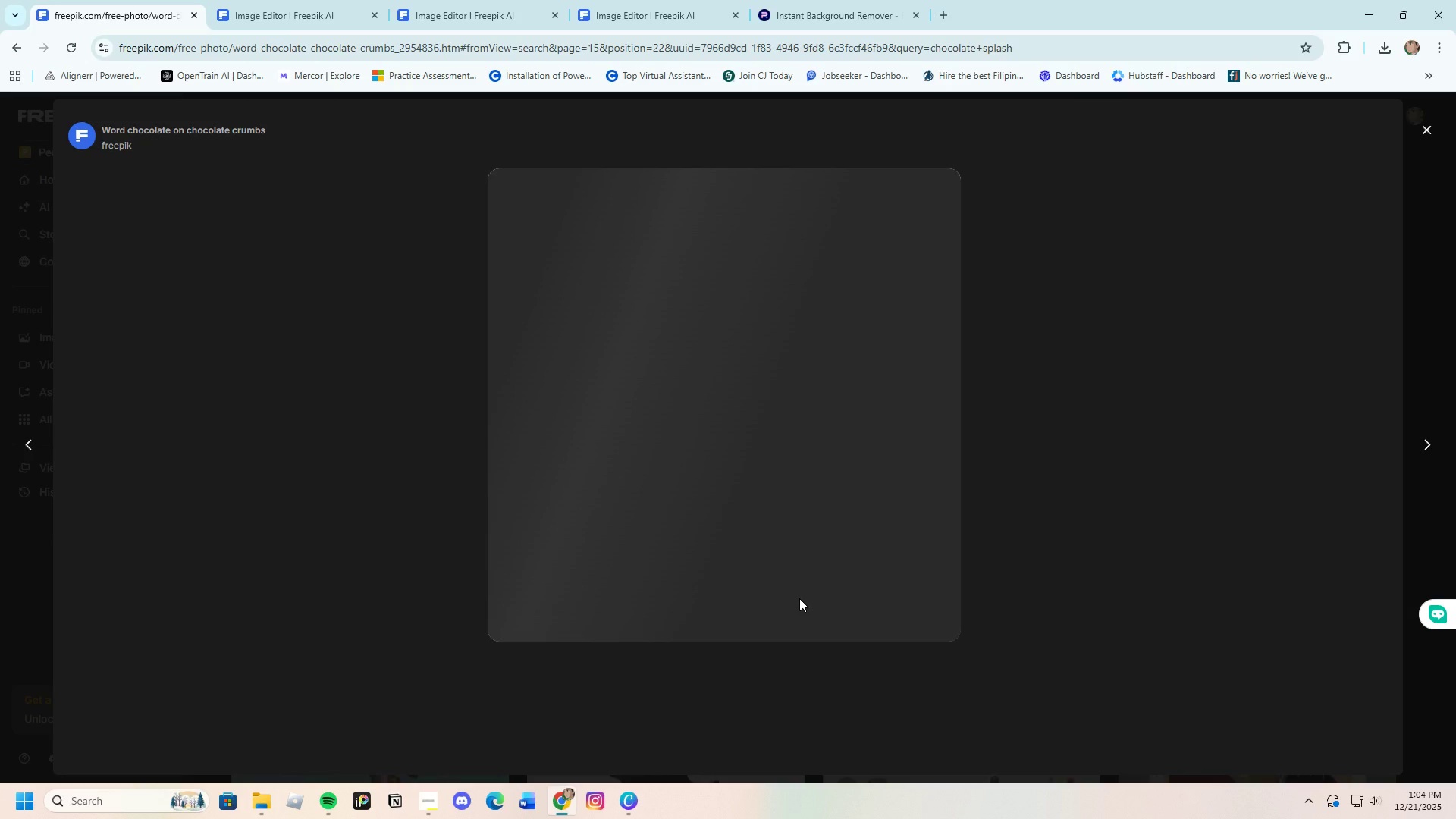 
scroll: coordinate [792, 593], scroll_direction: up, amount: 4.0
 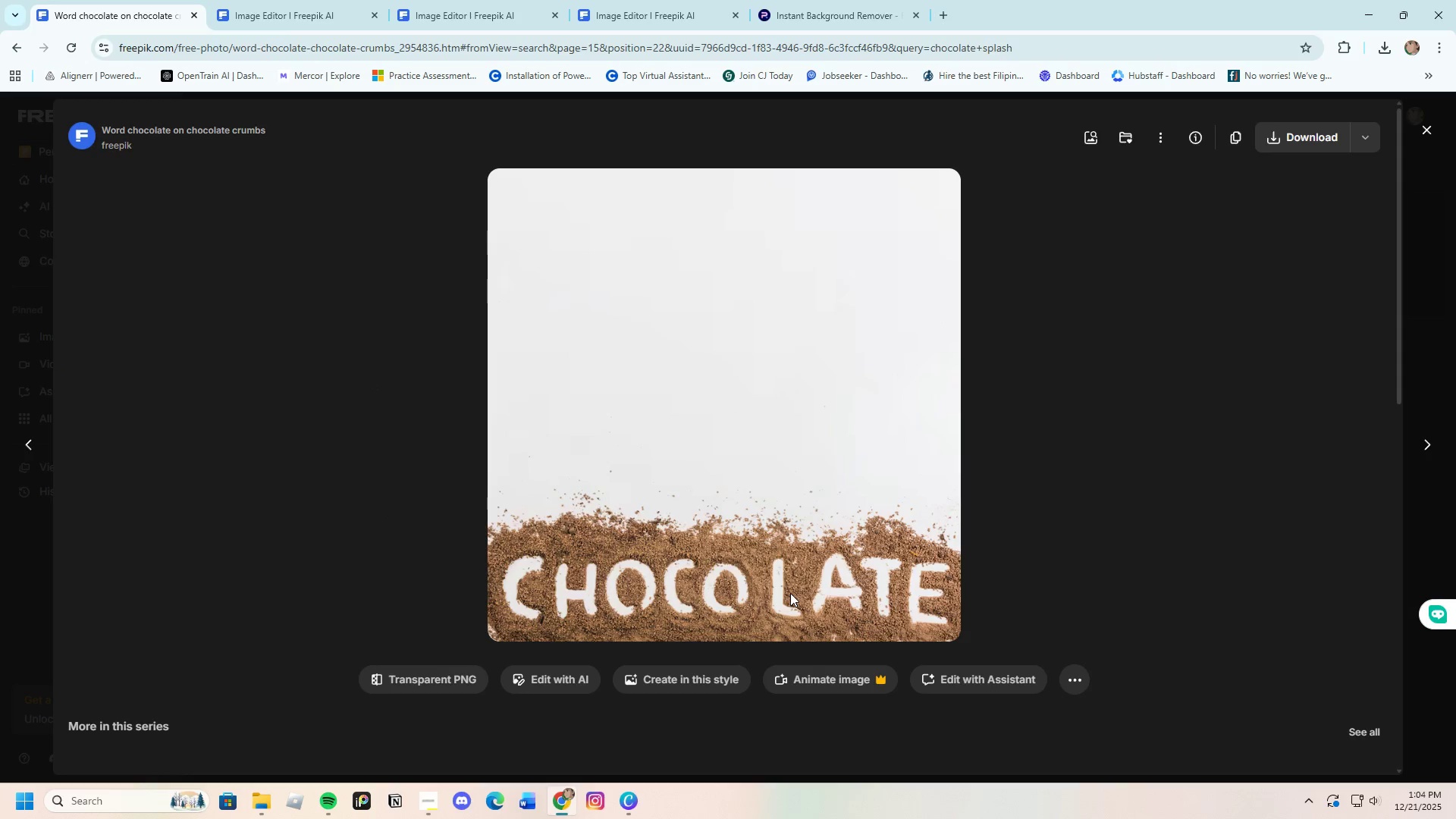 
scroll: coordinate [718, 585], scroll_direction: down, amount: 9.0
 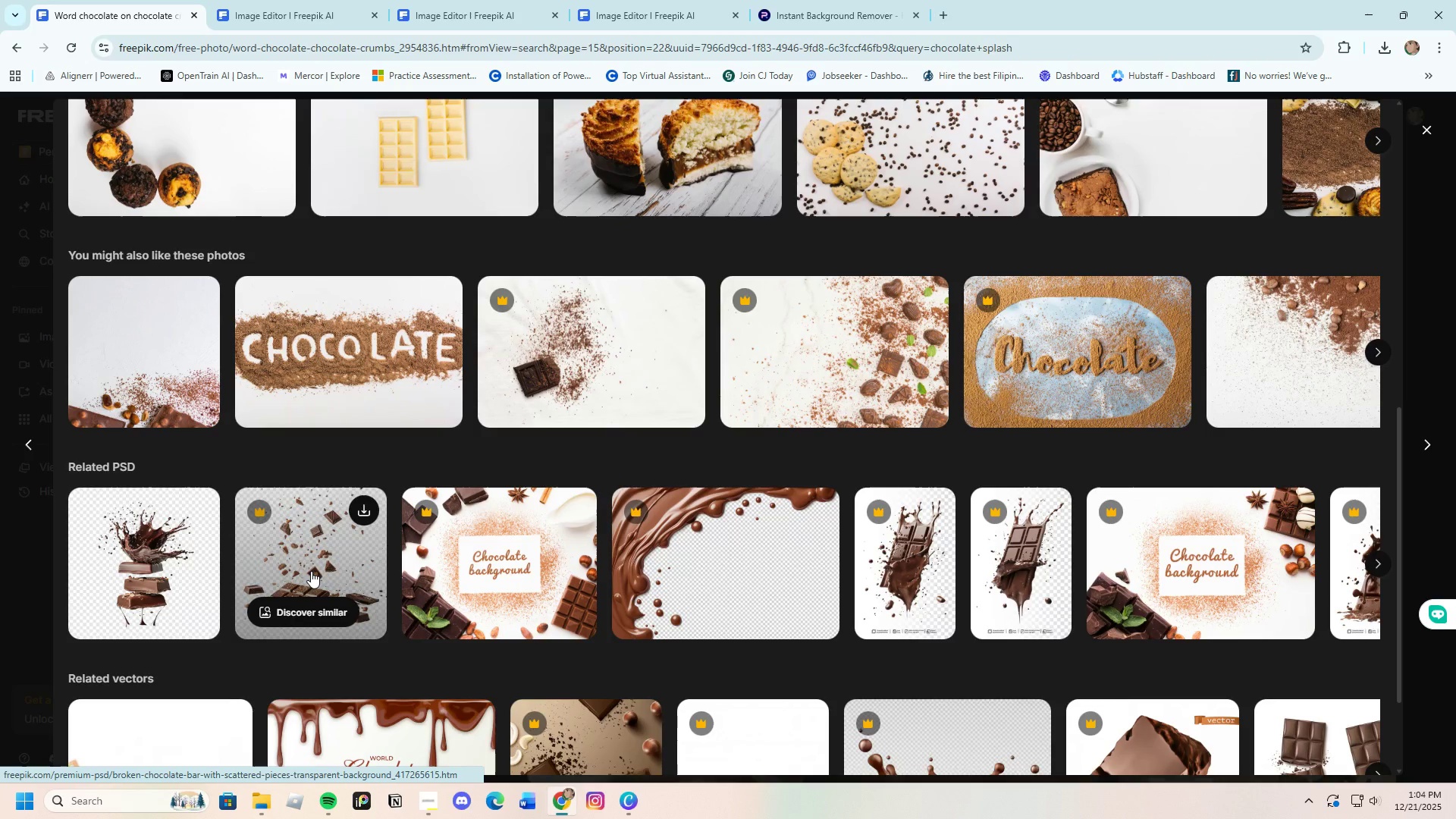 
mouse_move([510, 707])
 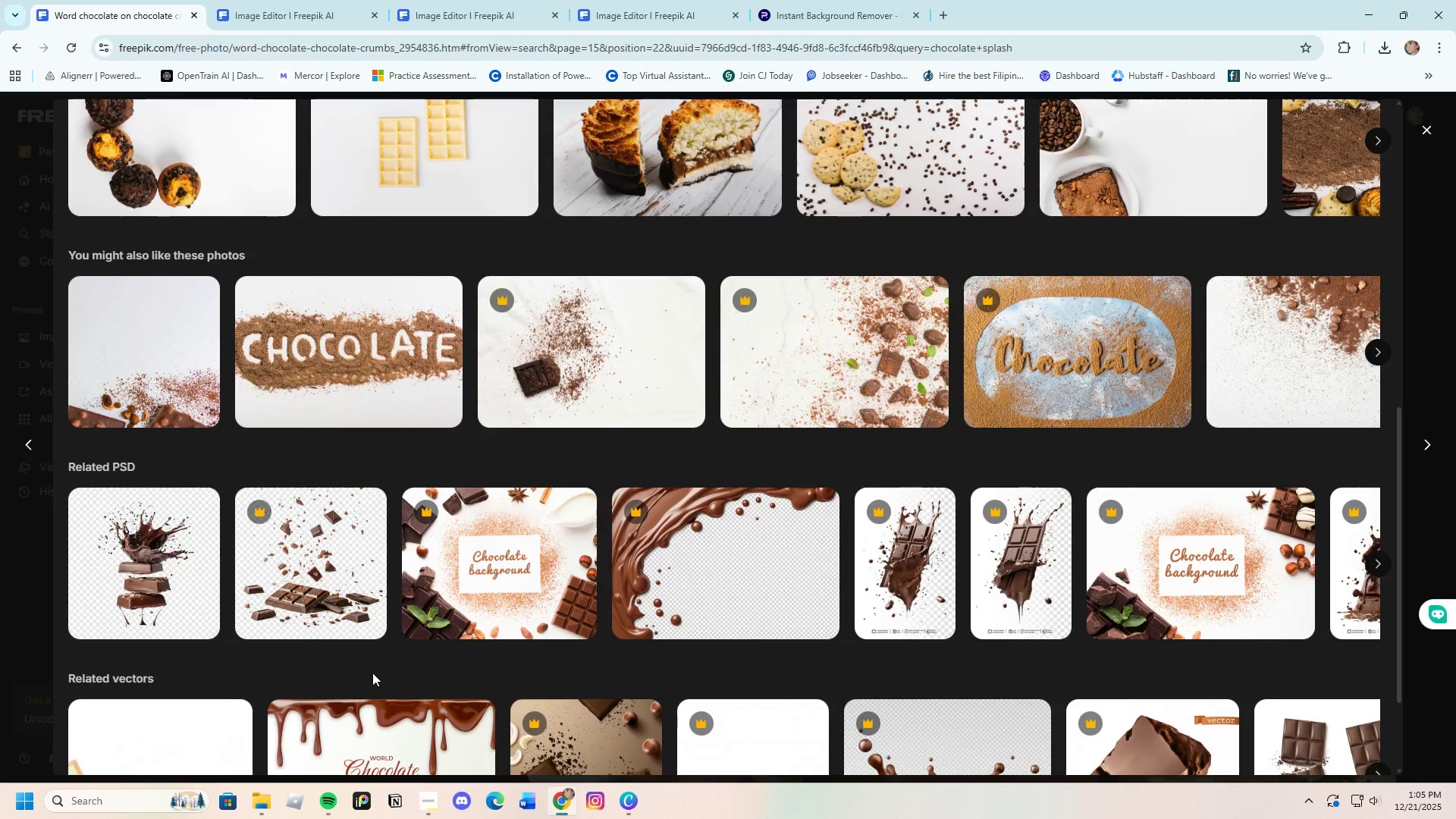 
wait(5.41)
 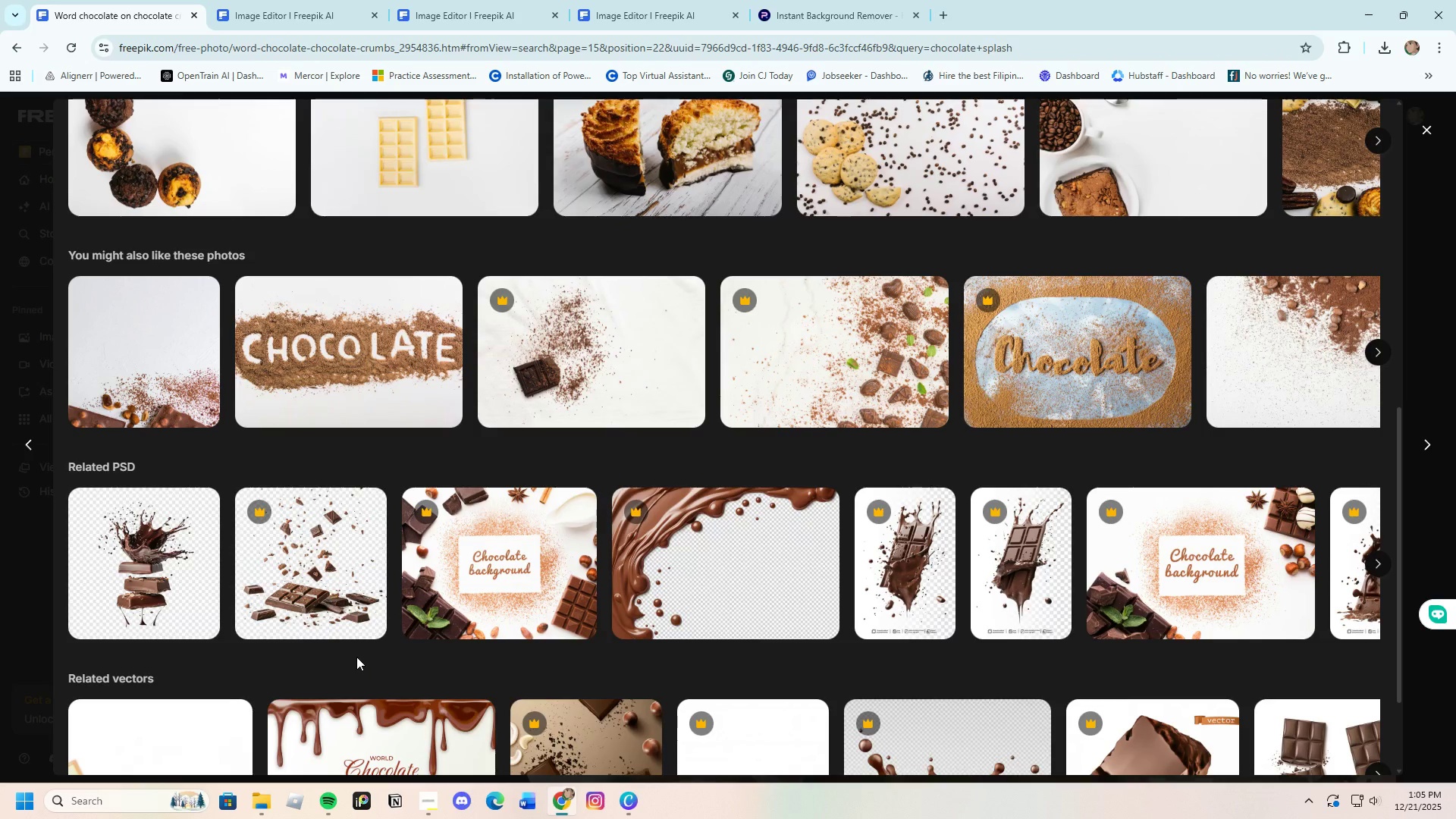 
scroll: coordinate [372, 673], scroll_direction: down, amount: 4.0
 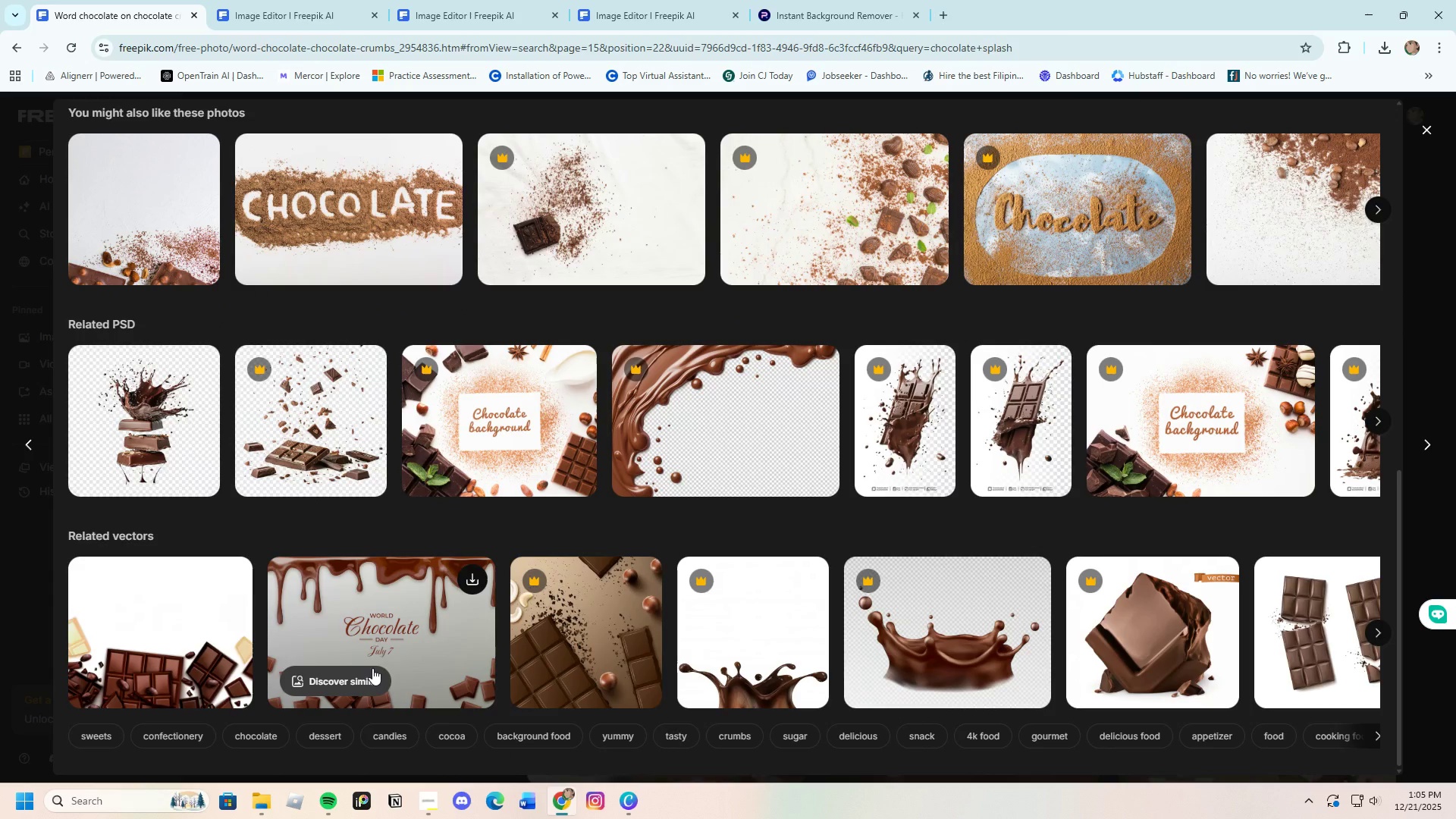 
scroll: coordinate [372, 668], scroll_direction: up, amount: 4.0
 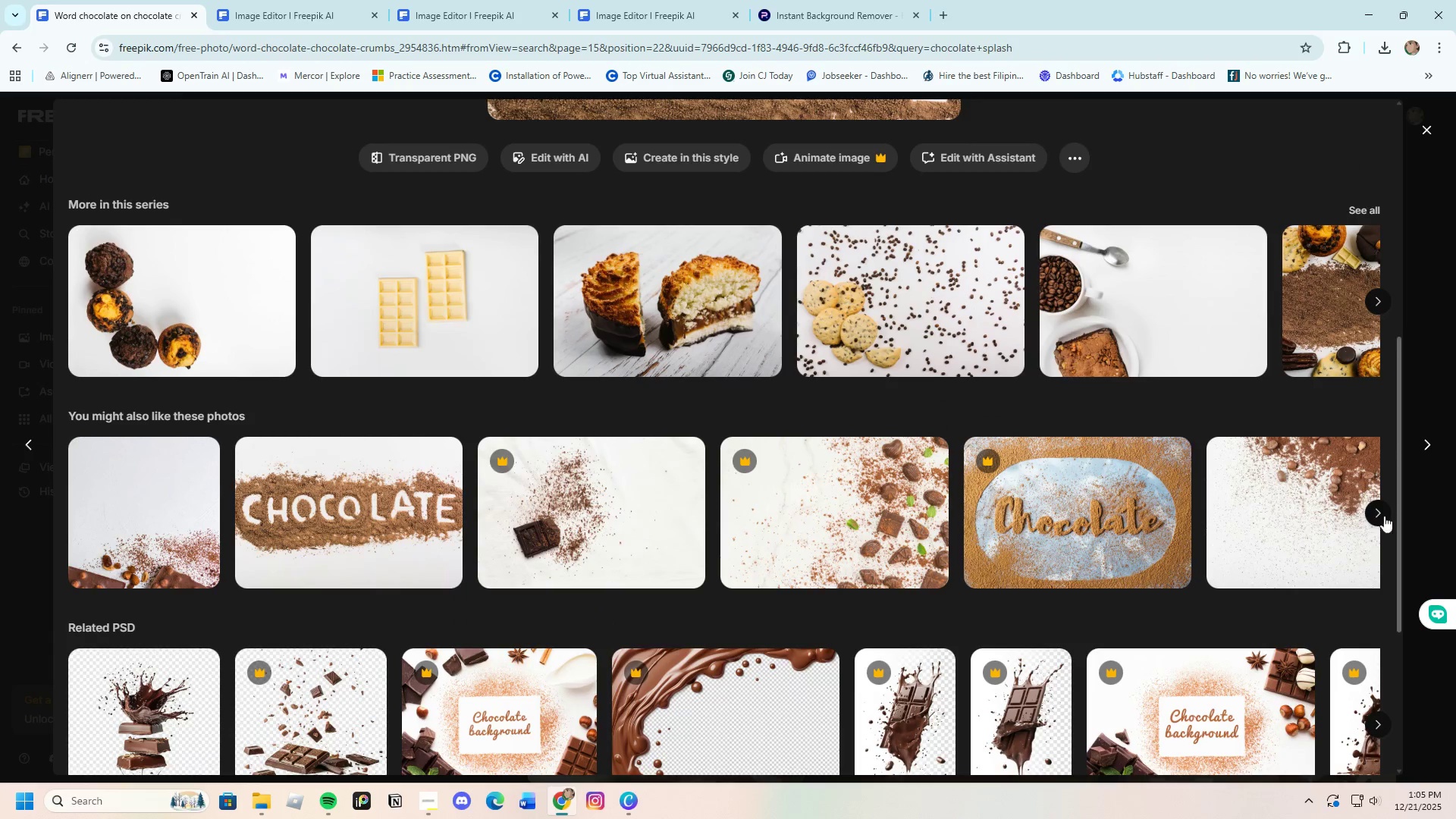 
left_click([1370, 516])
 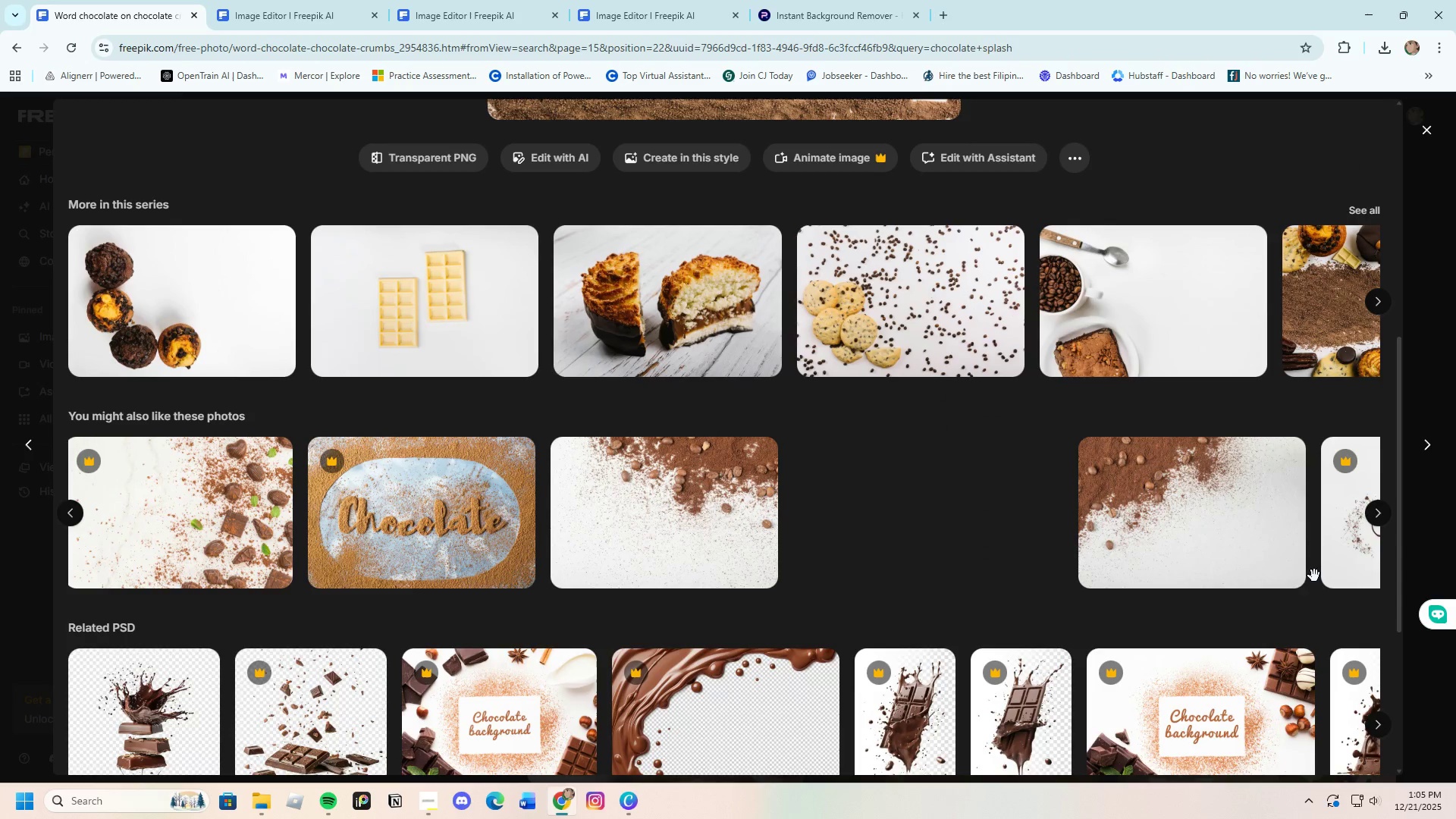 
wait(8.02)
 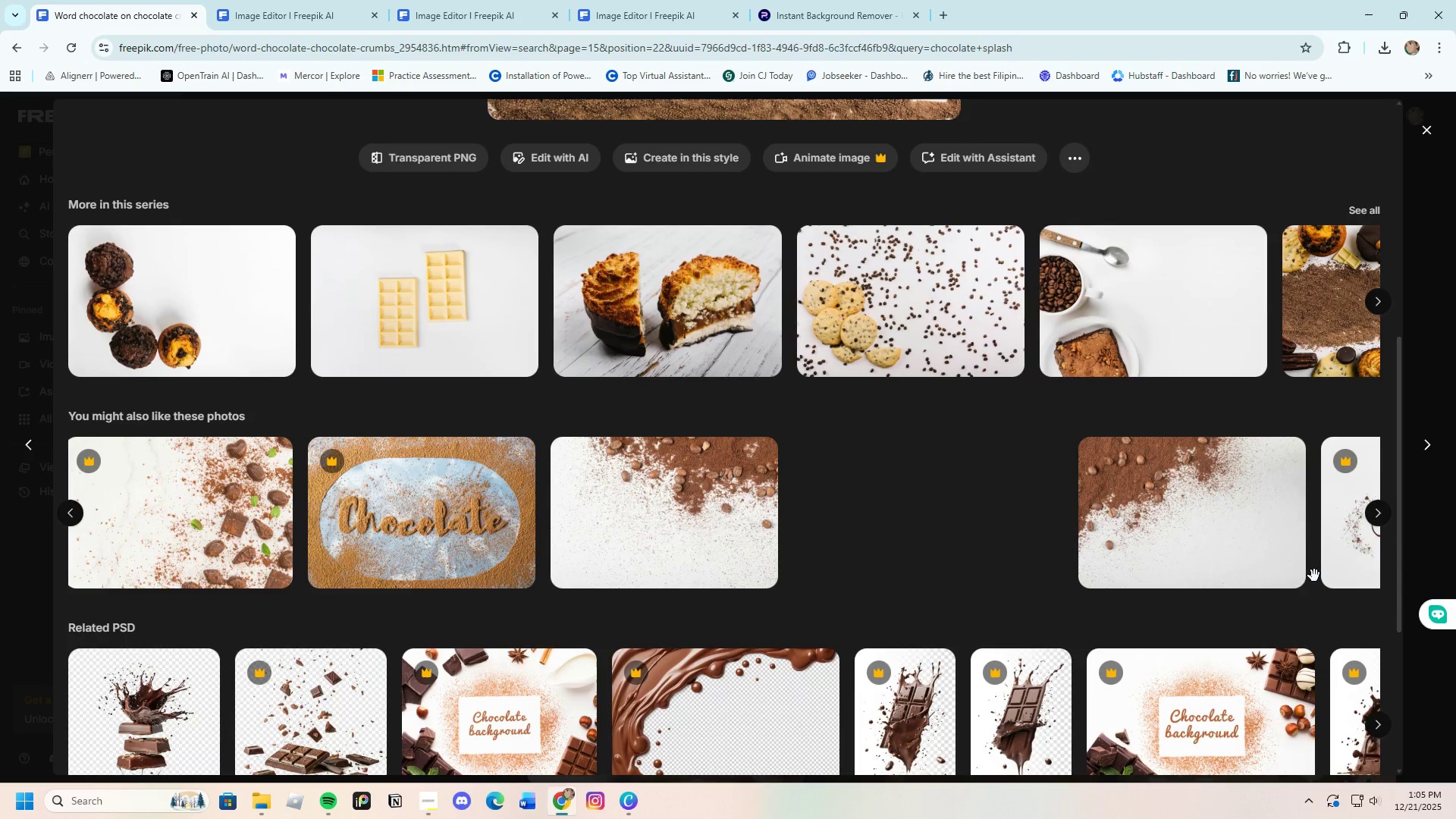 
left_click([1376, 510])
 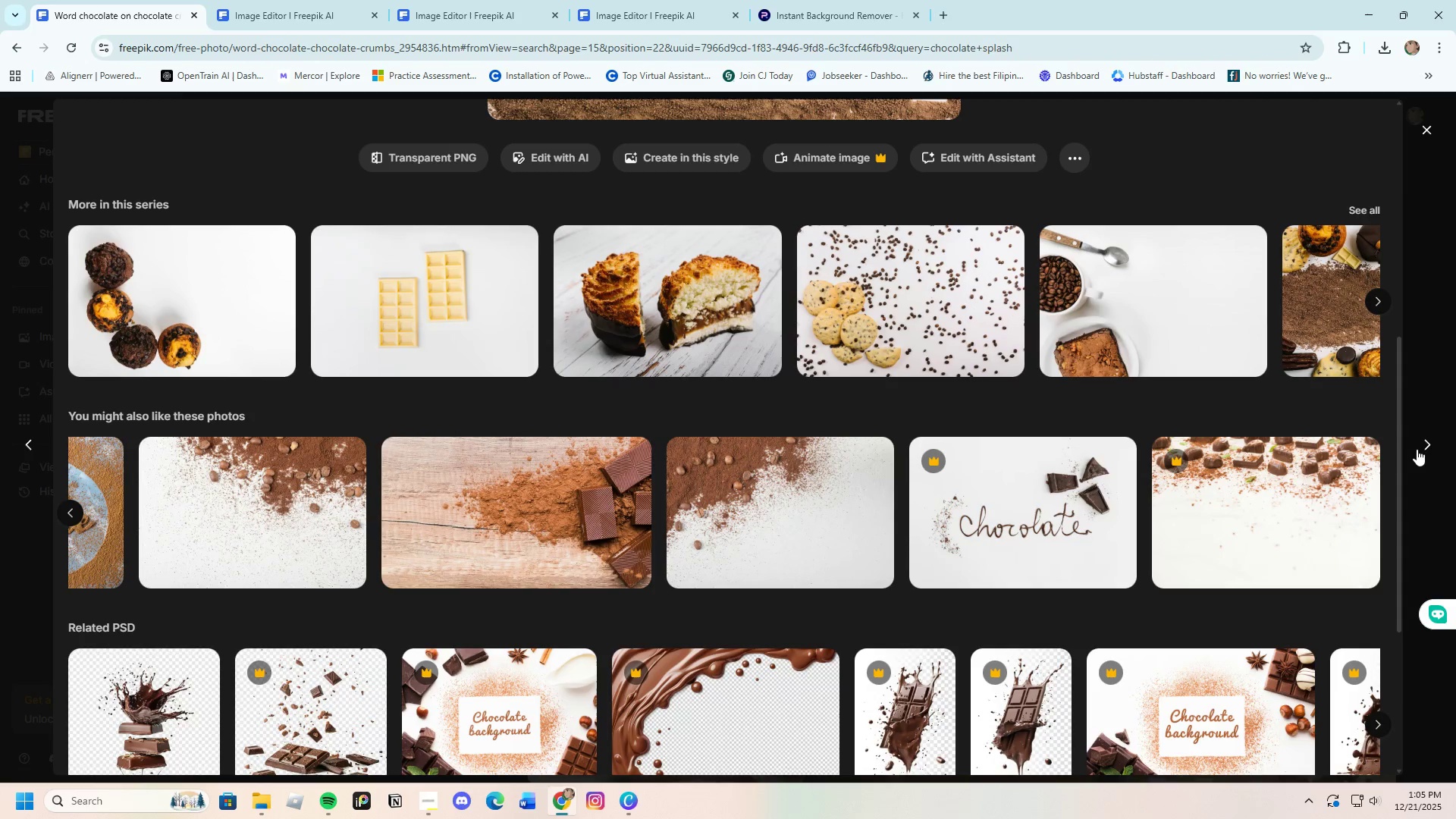 
wait(5.38)
 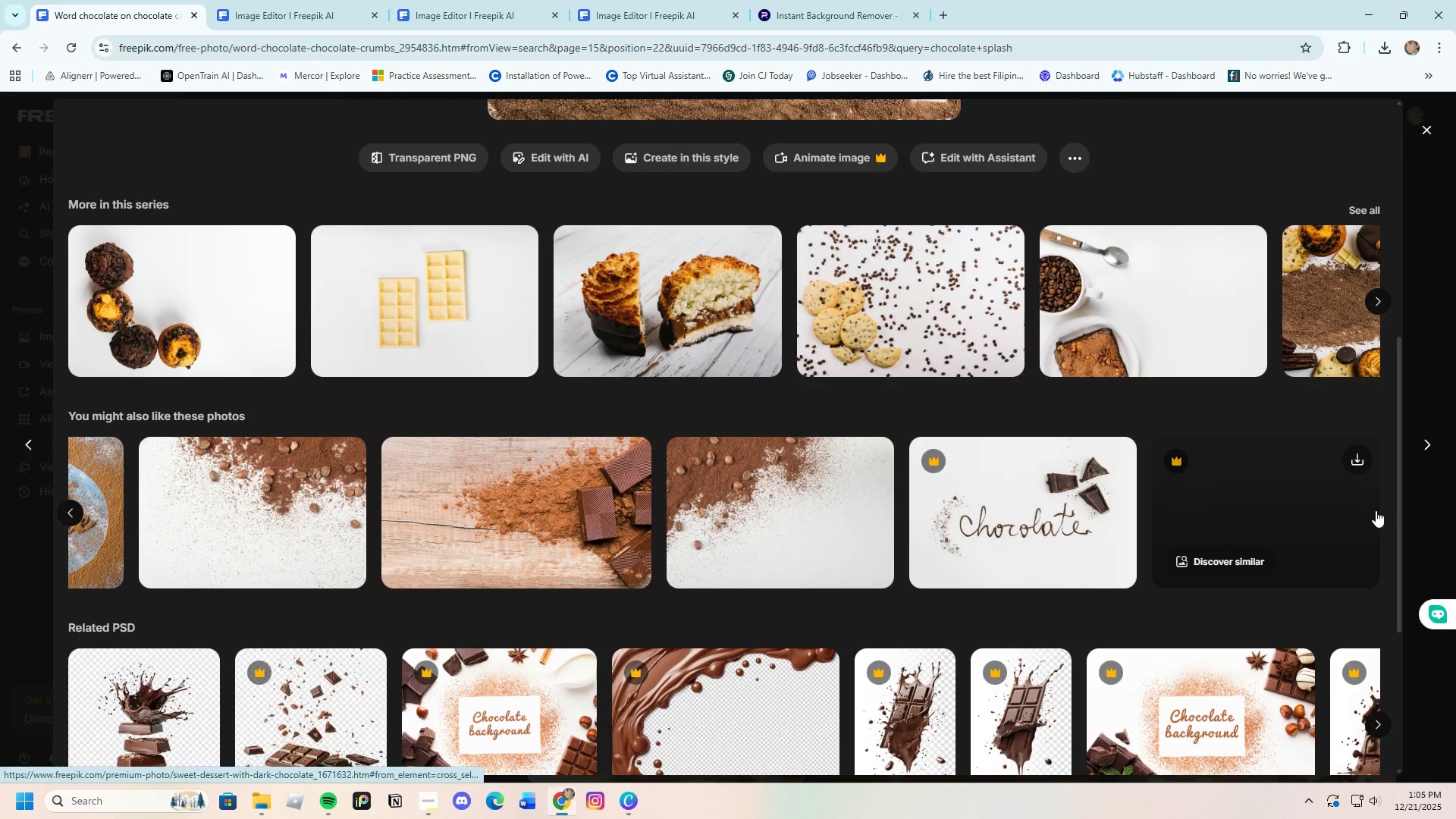 
left_click([1426, 121])
 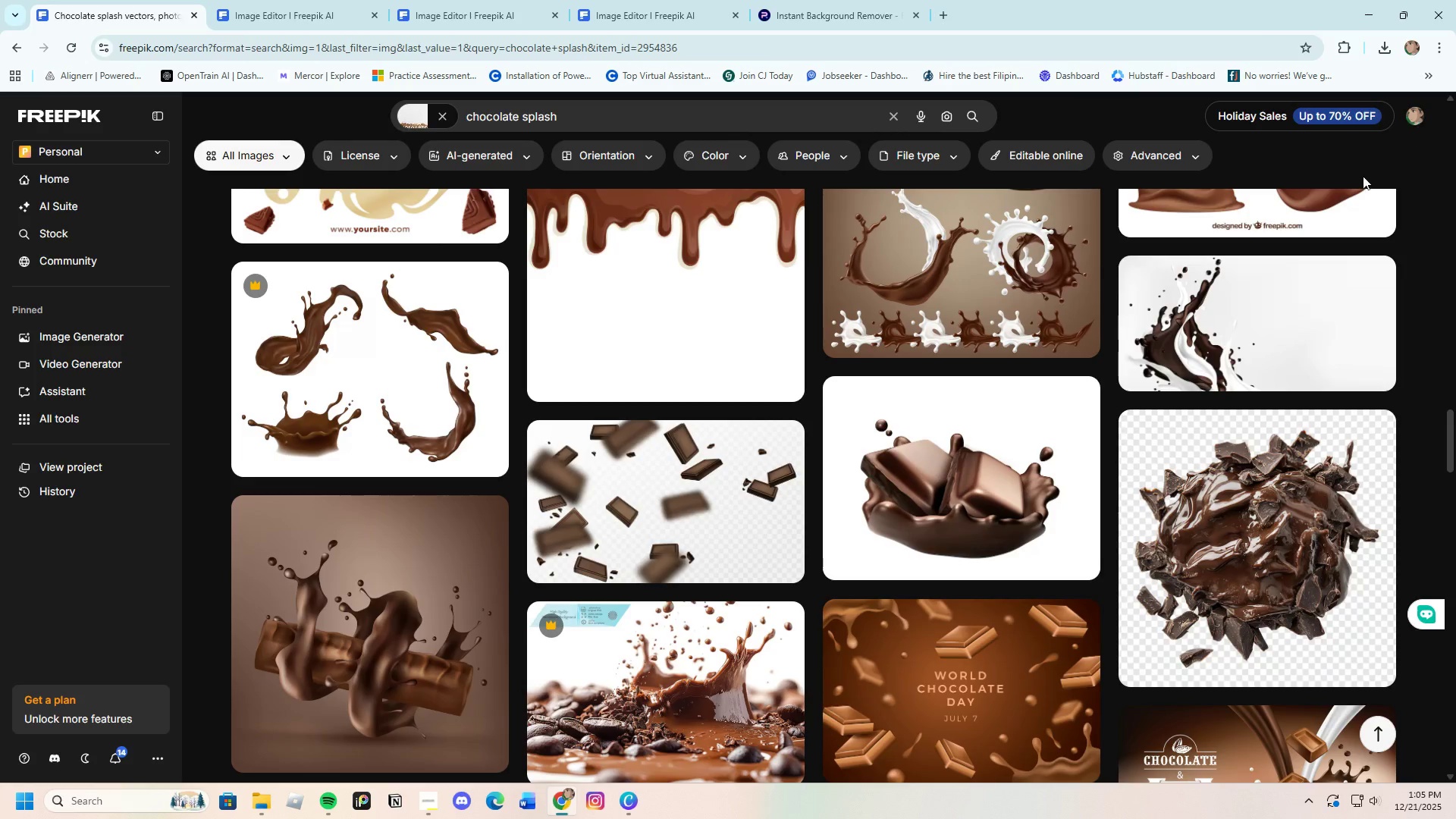 
scroll: coordinate [887, 591], scroll_direction: down, amount: 4.0
 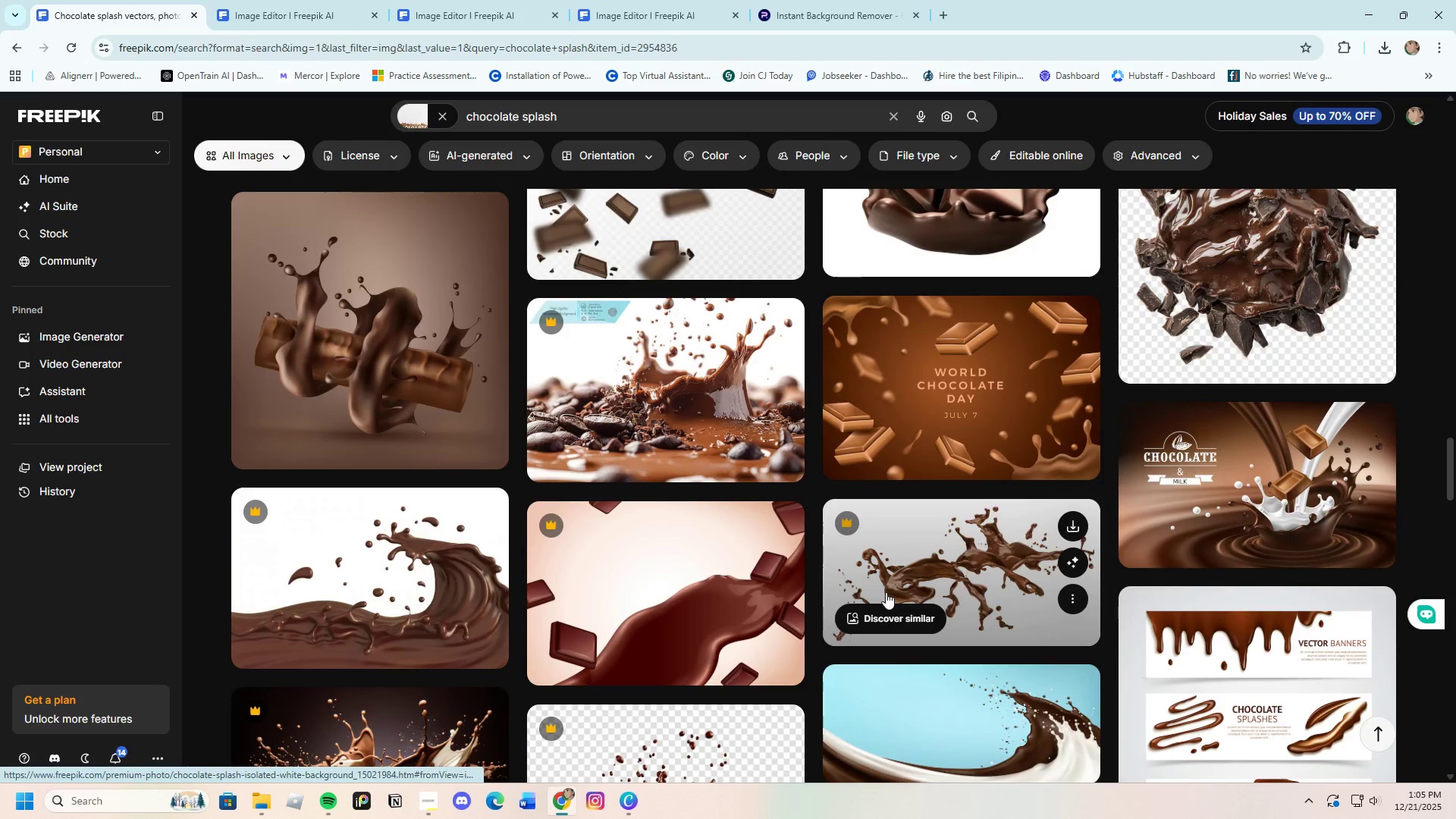 
scroll: coordinate [886, 592], scroll_direction: up, amount: 3.0
 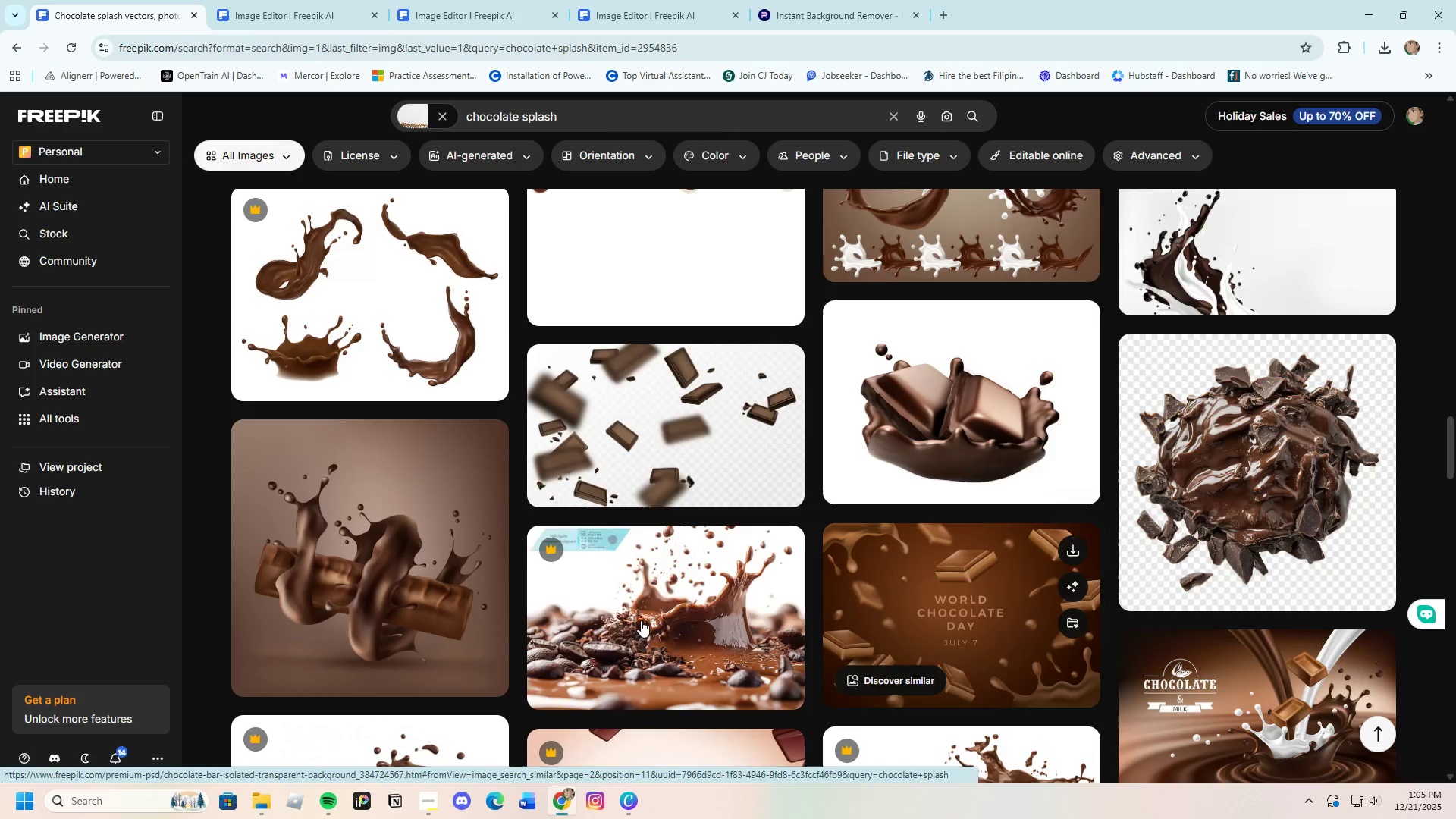 
left_click([652, 413])
 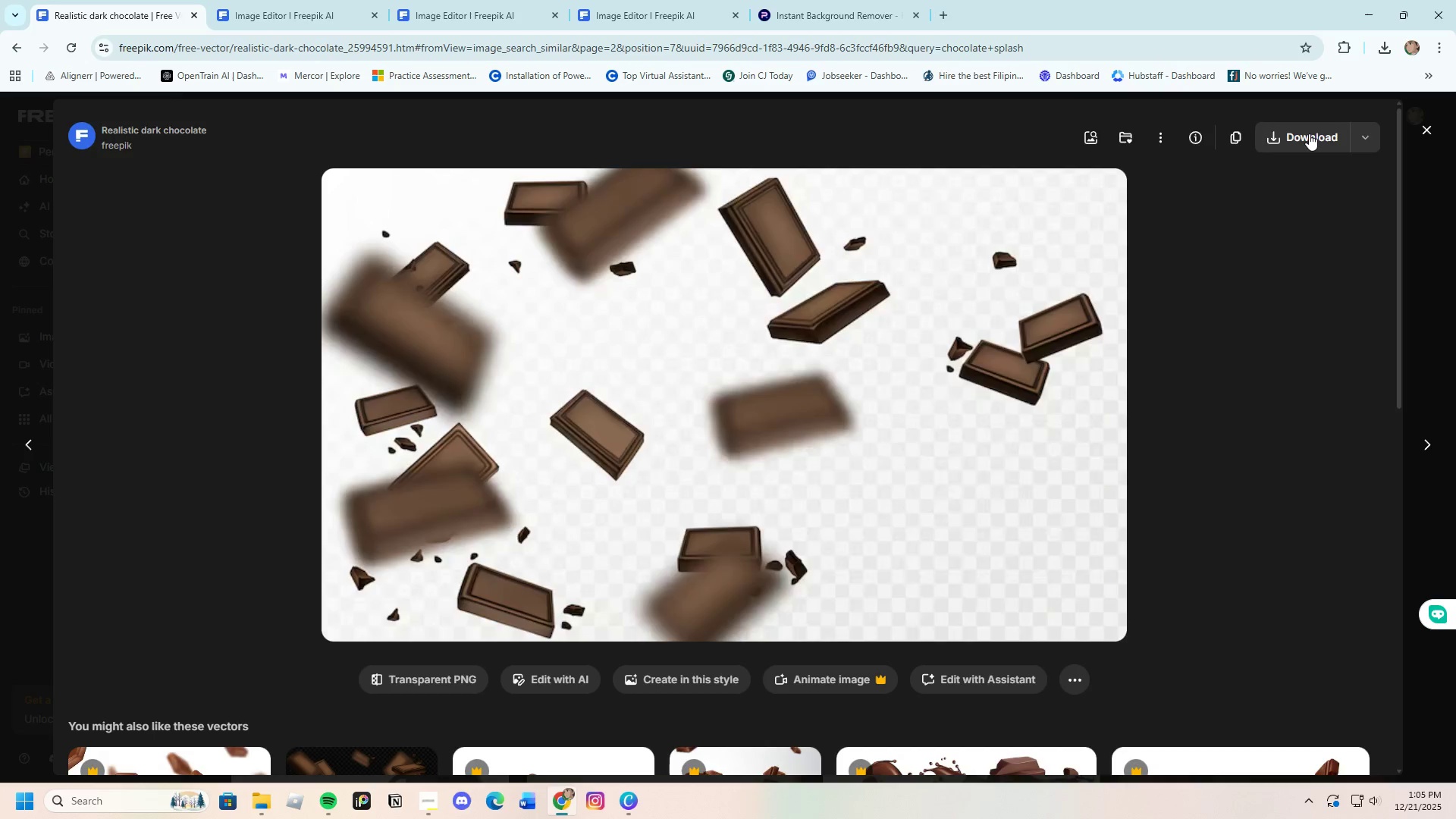 
left_click([1309, 133])
 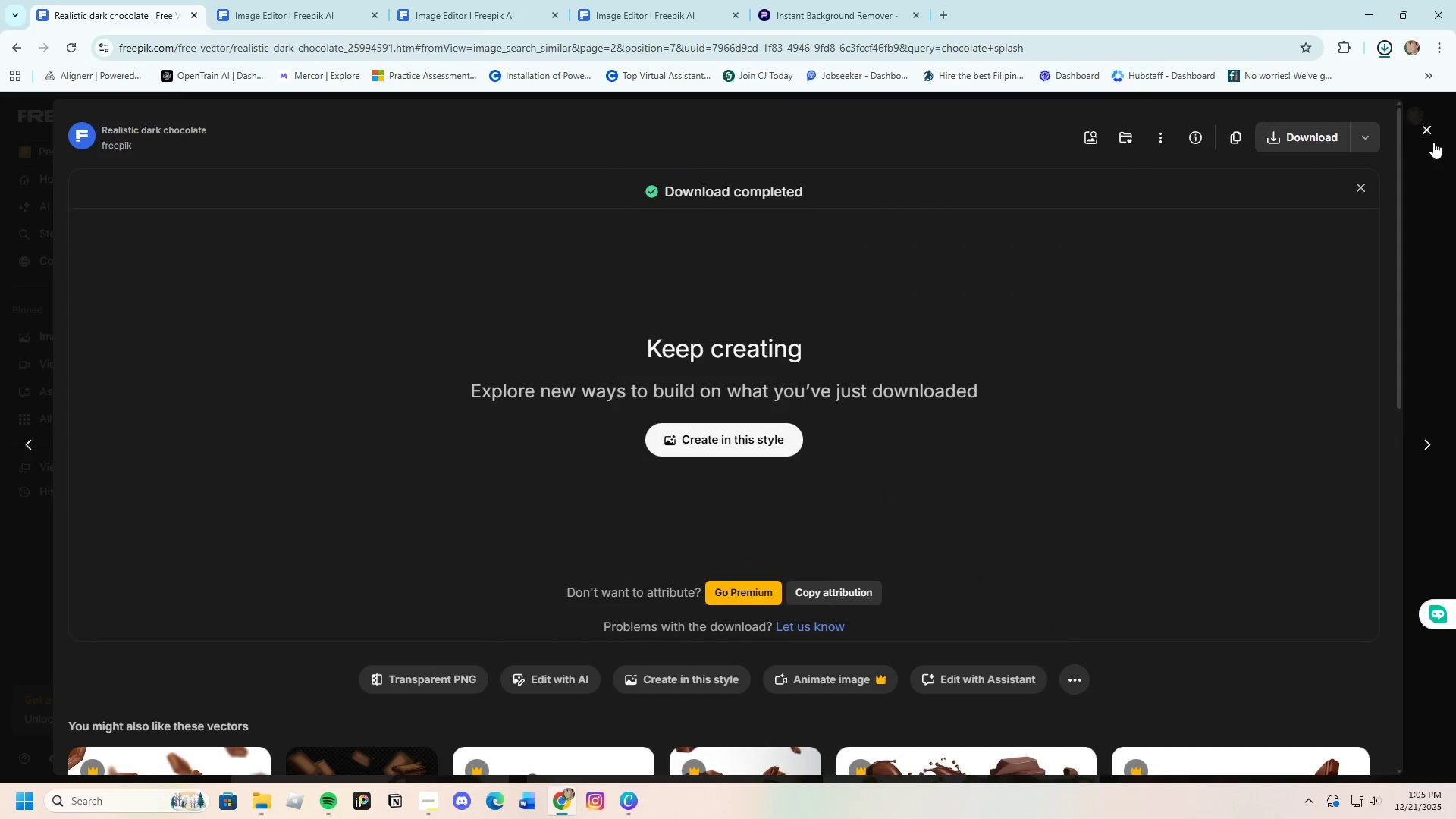 
left_click([1426, 127])
 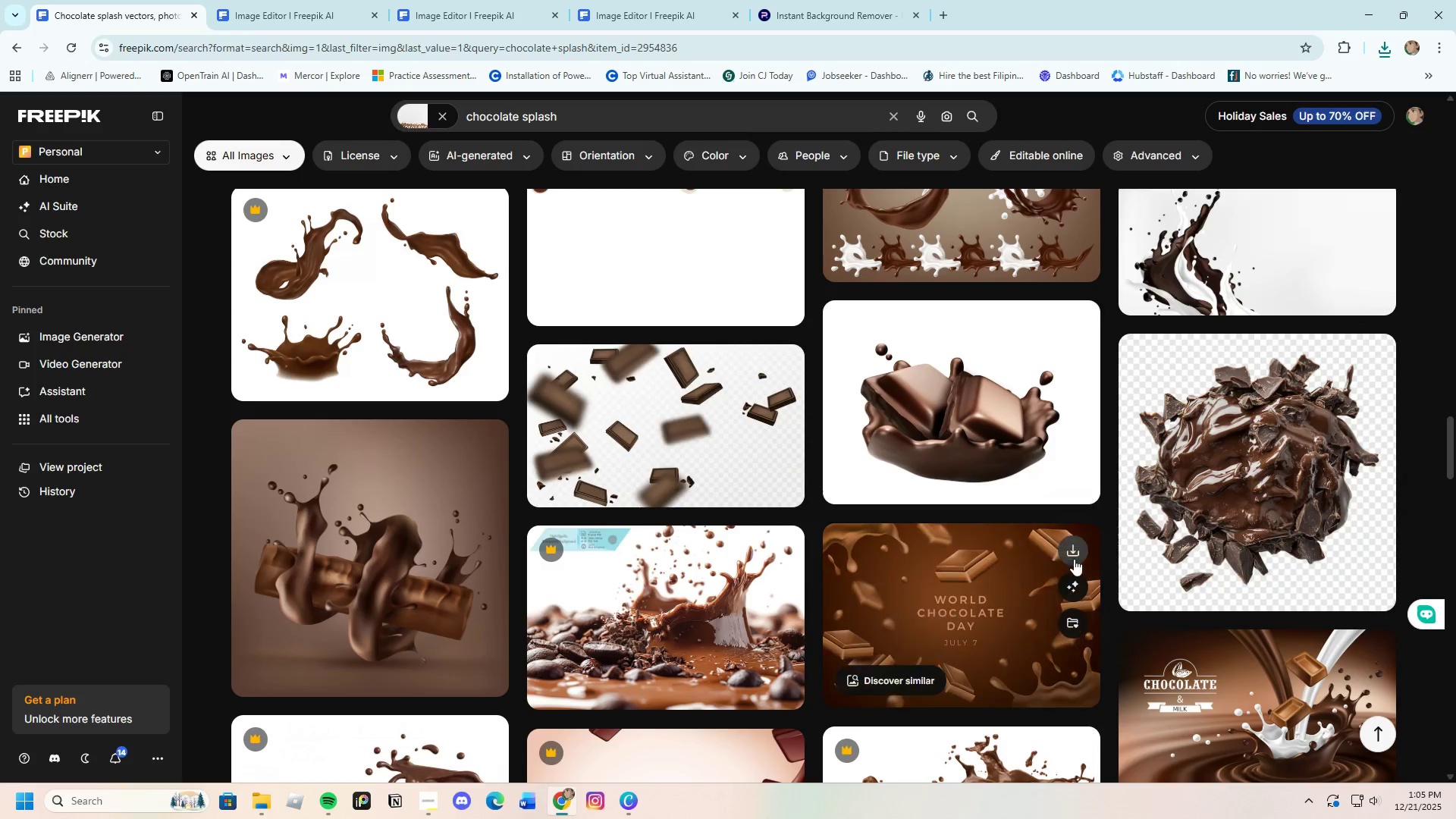 
scroll: coordinate [1050, 566], scroll_direction: down, amount: 21.0
 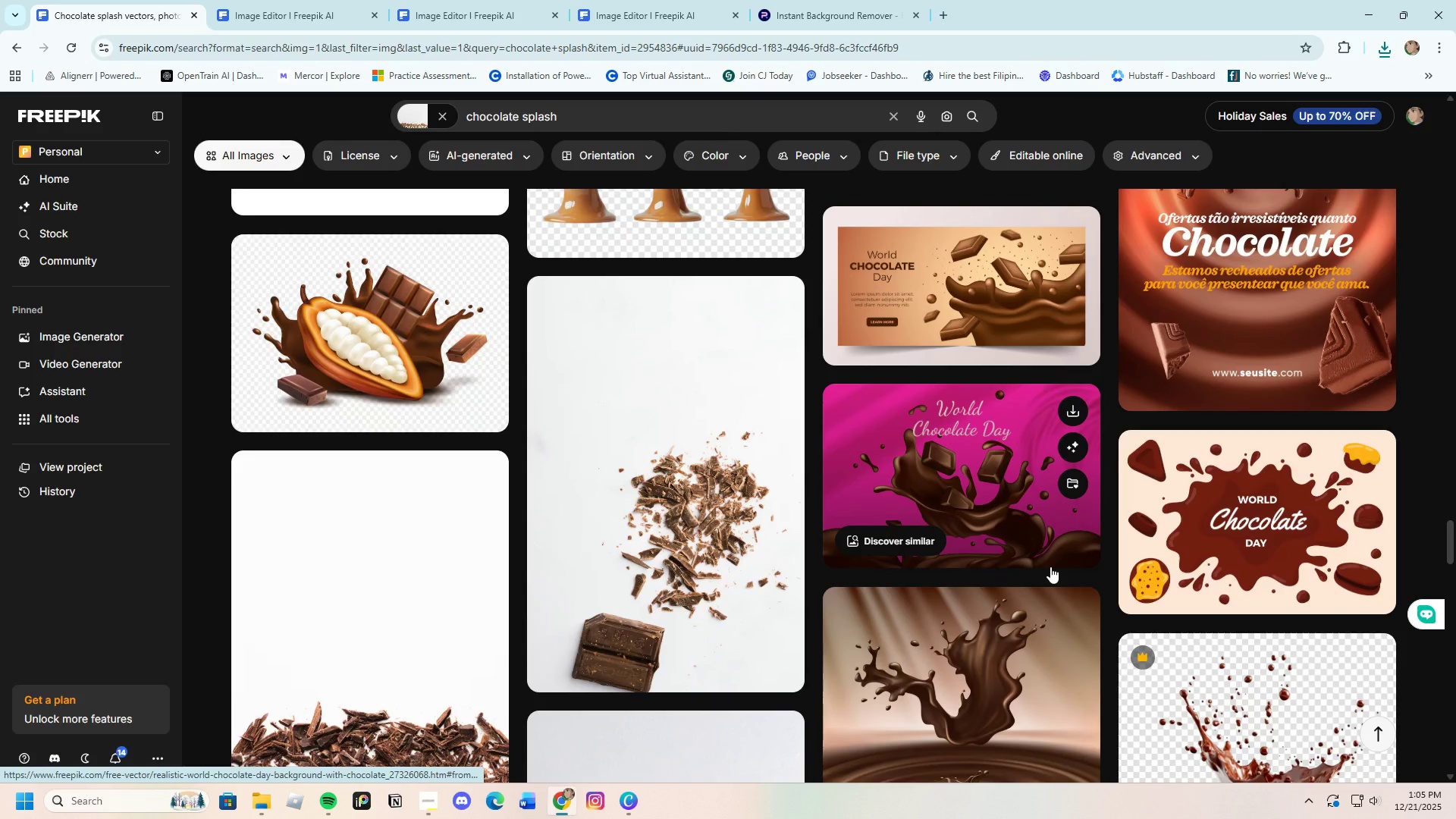 
scroll: coordinate [1046, 569], scroll_direction: down, amount: 3.0
 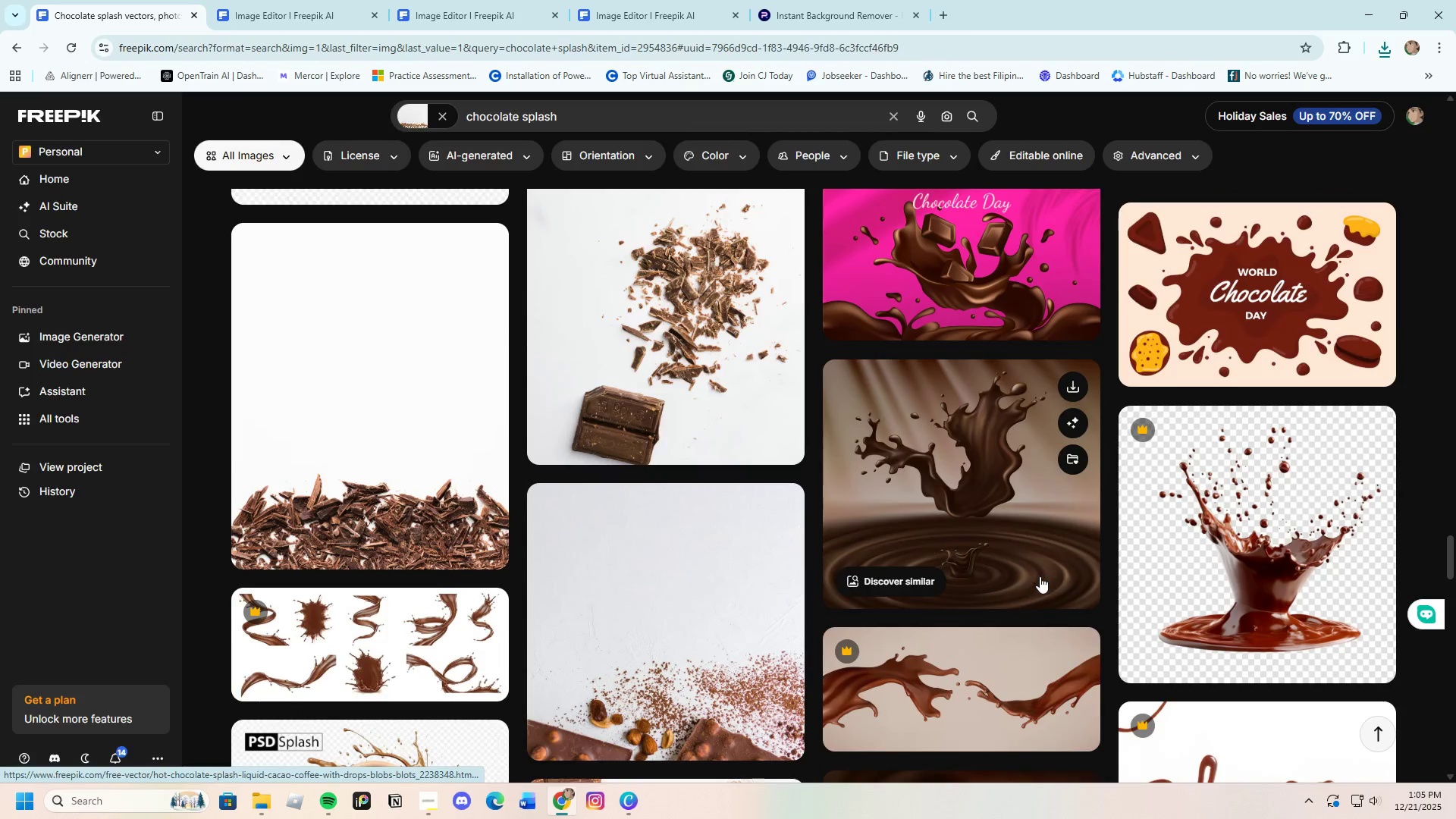 
mouse_move([990, 674])
 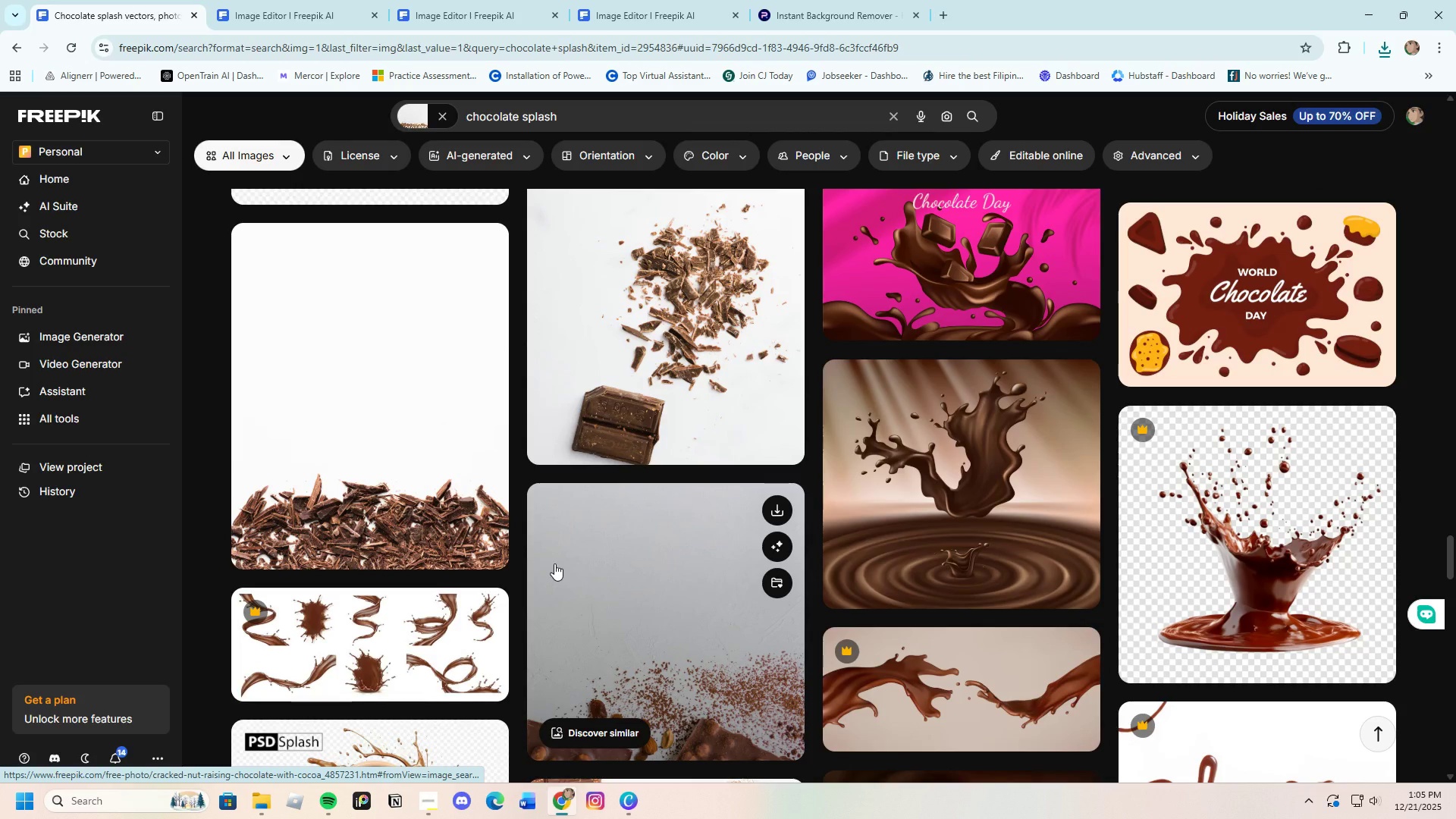 
scroll: coordinate [552, 562], scroll_direction: down, amount: 4.0
 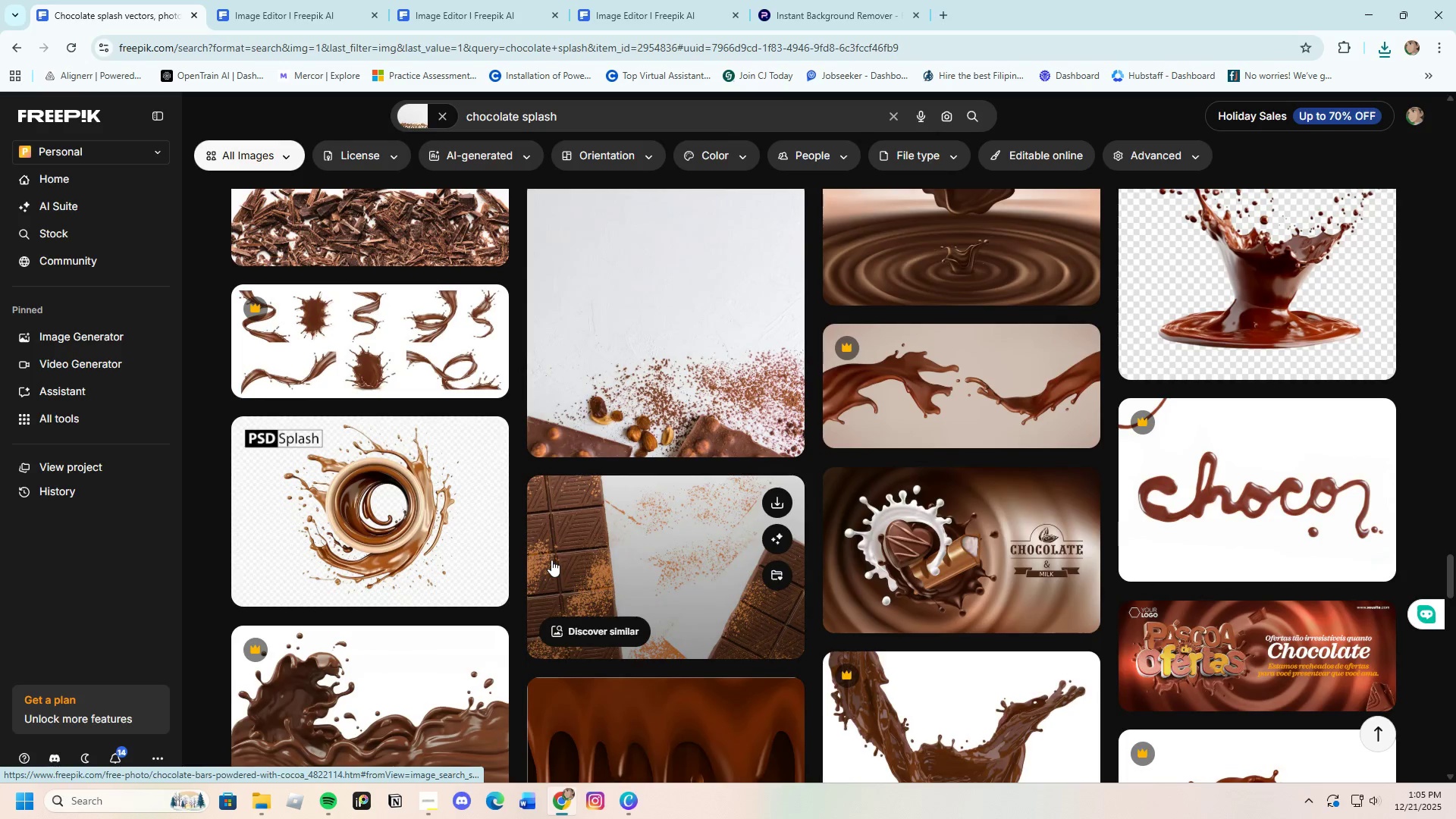 
scroll: coordinate [551, 560], scroll_direction: up, amount: 1.0
 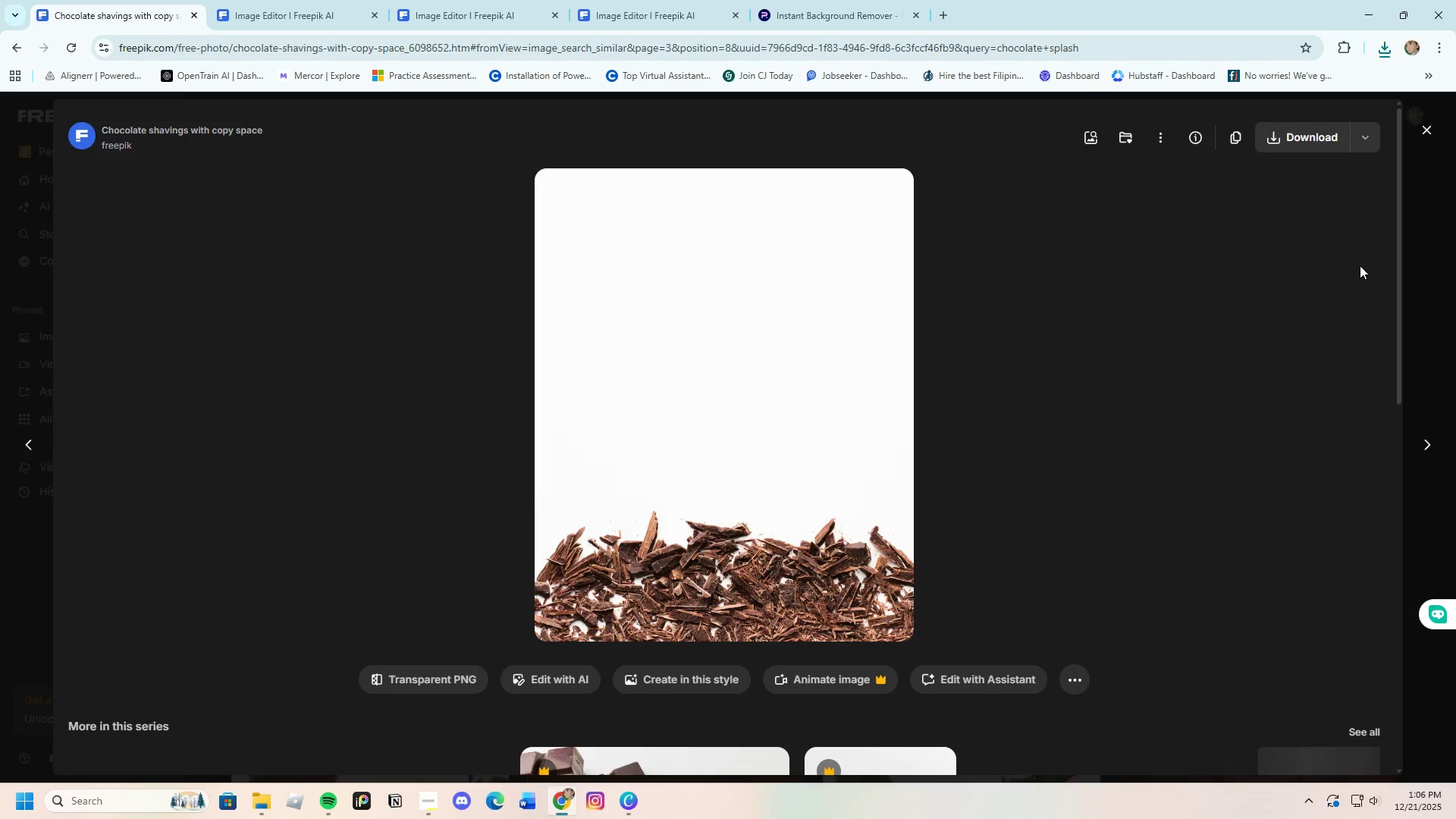 
left_click([1318, 139])
 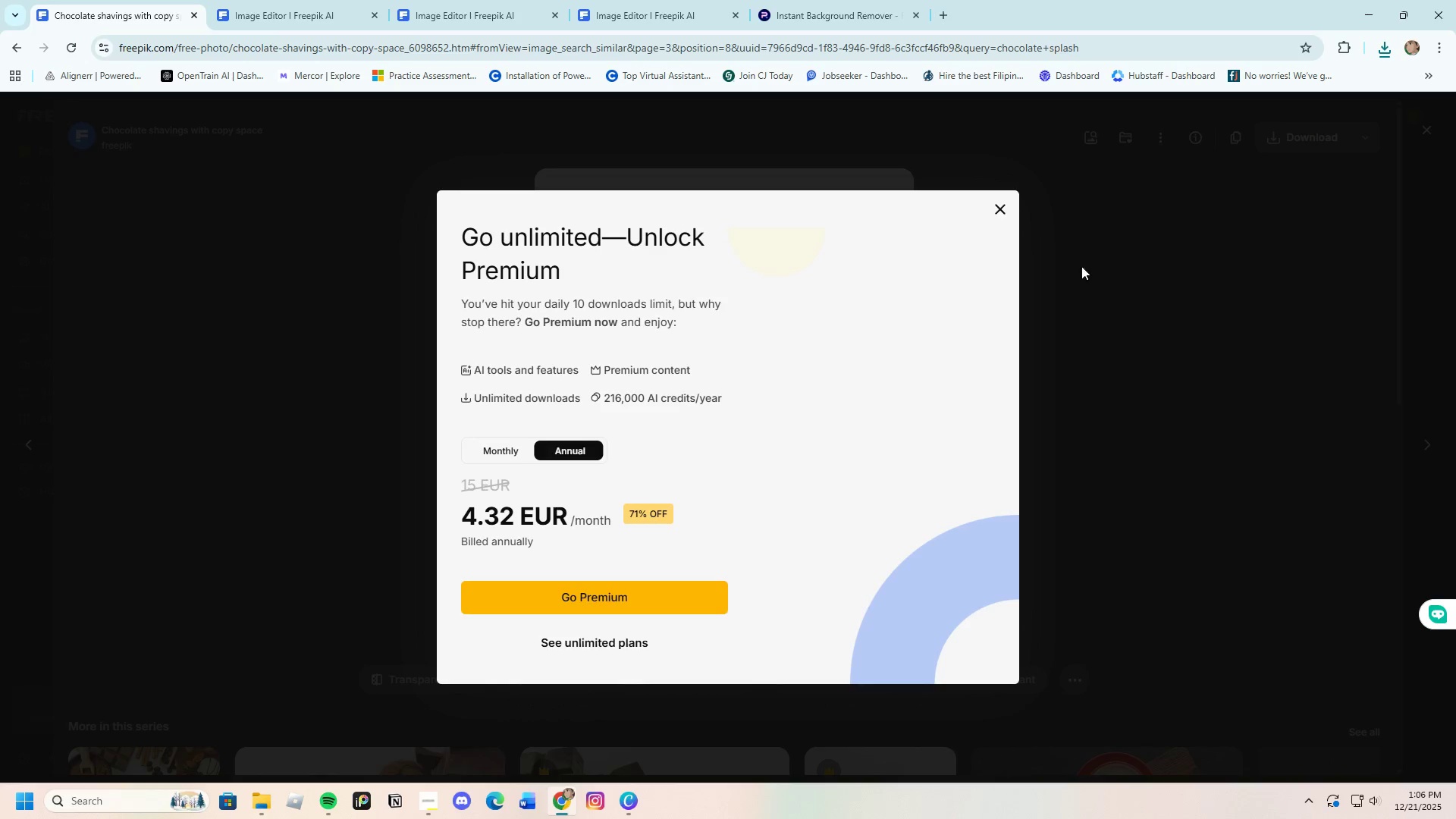 
left_click([993, 202])
 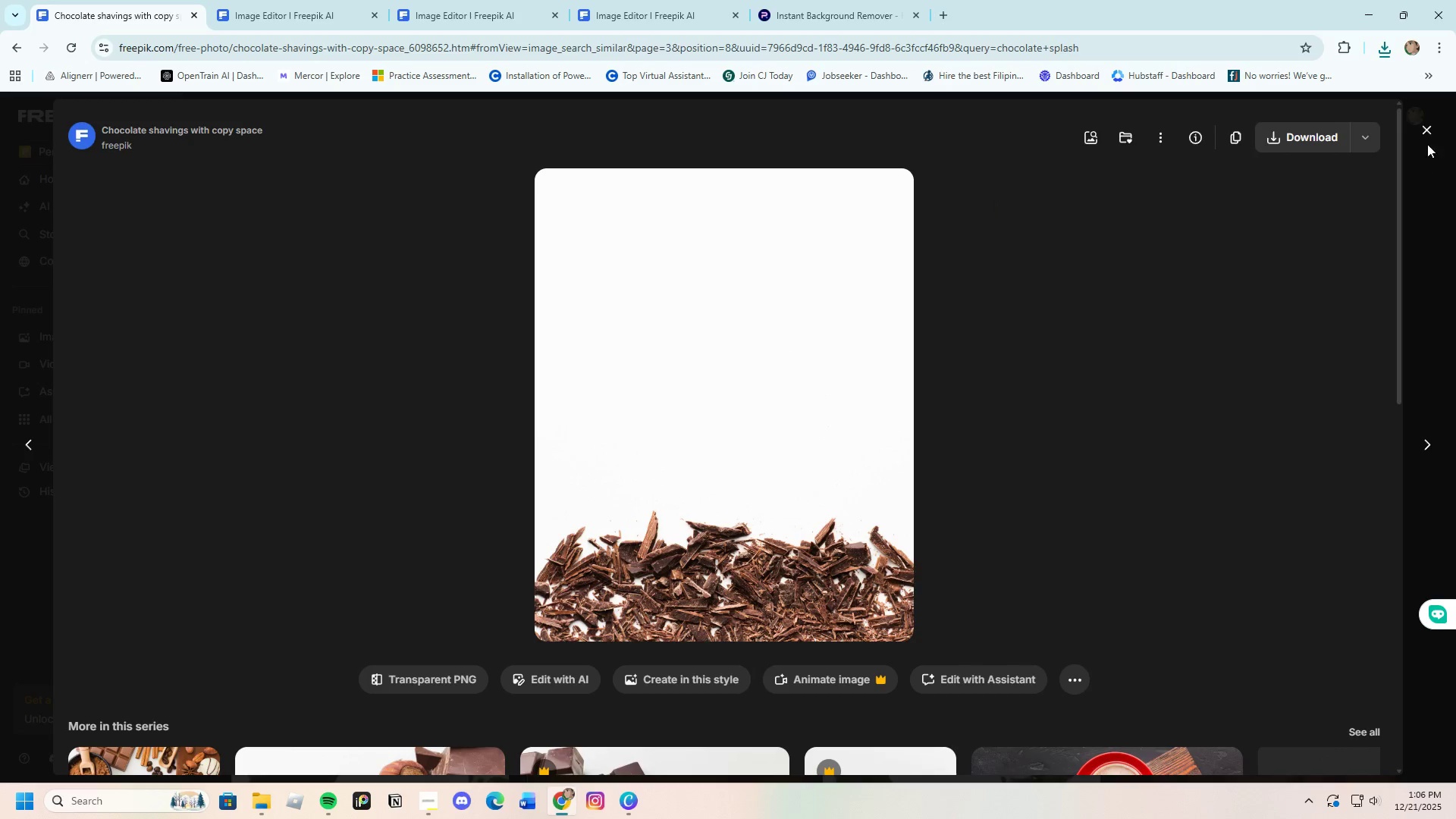 
left_click([1428, 128])
 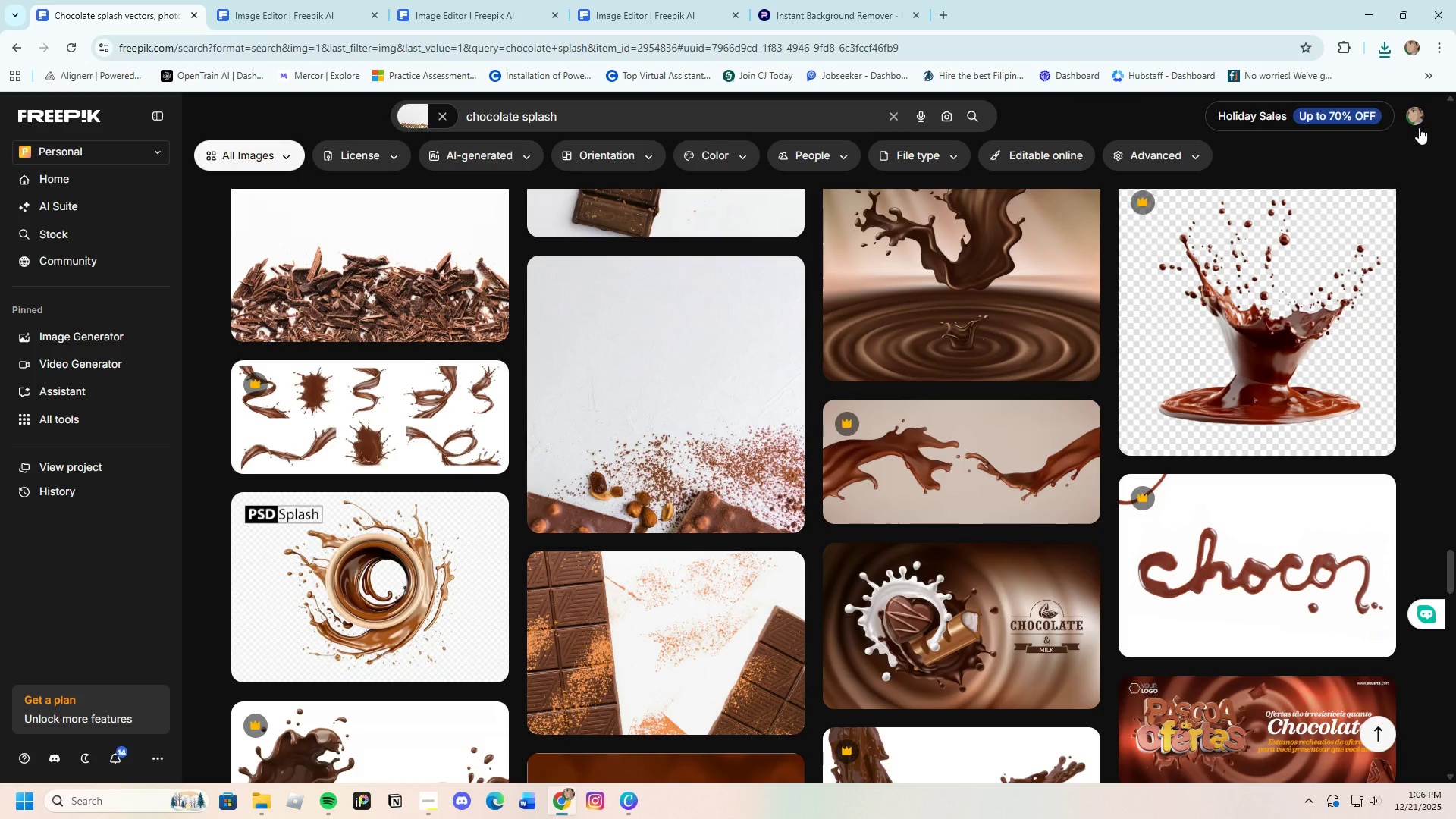 
left_click([1419, 116])
 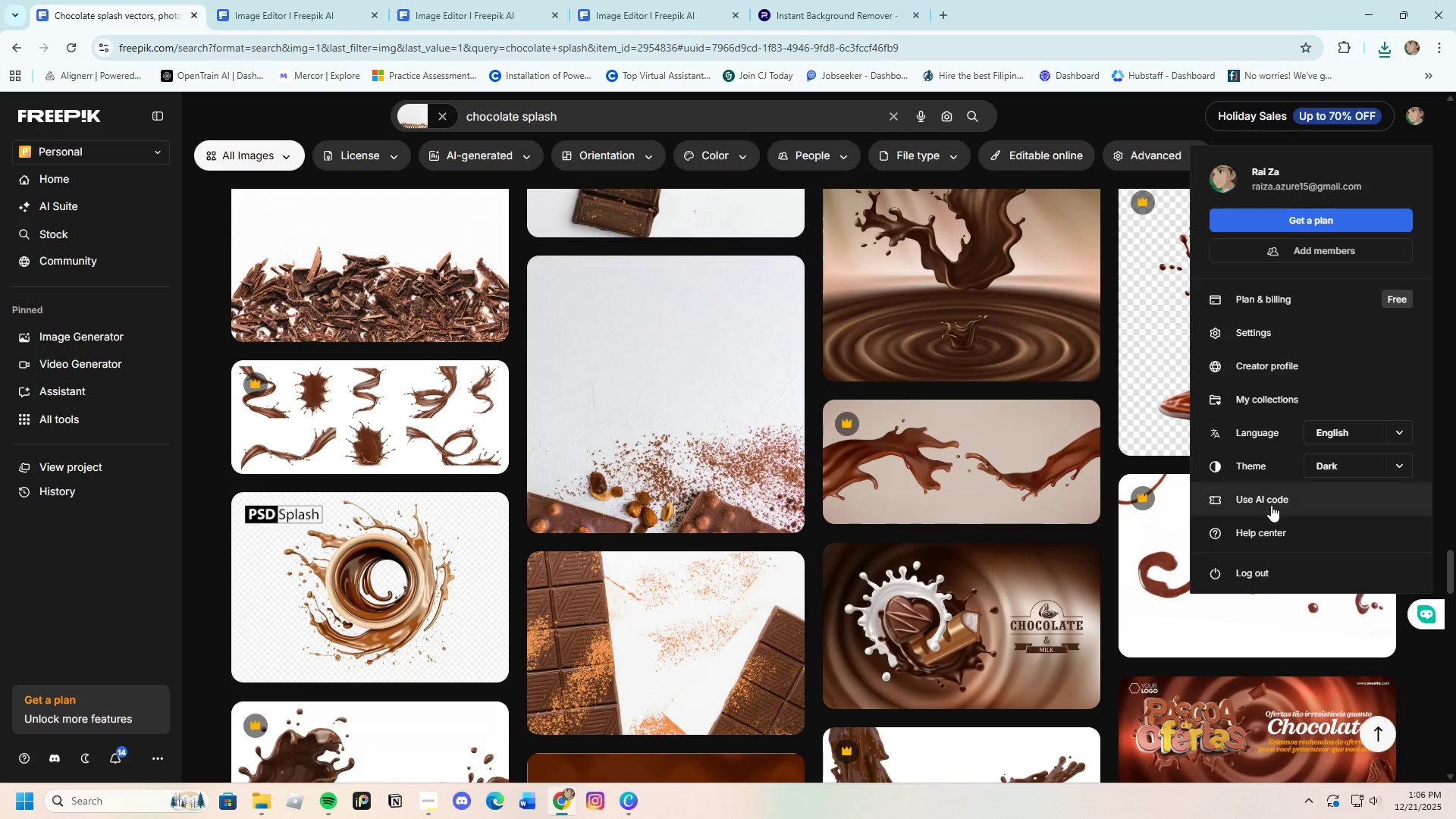 
left_click([1262, 570])
 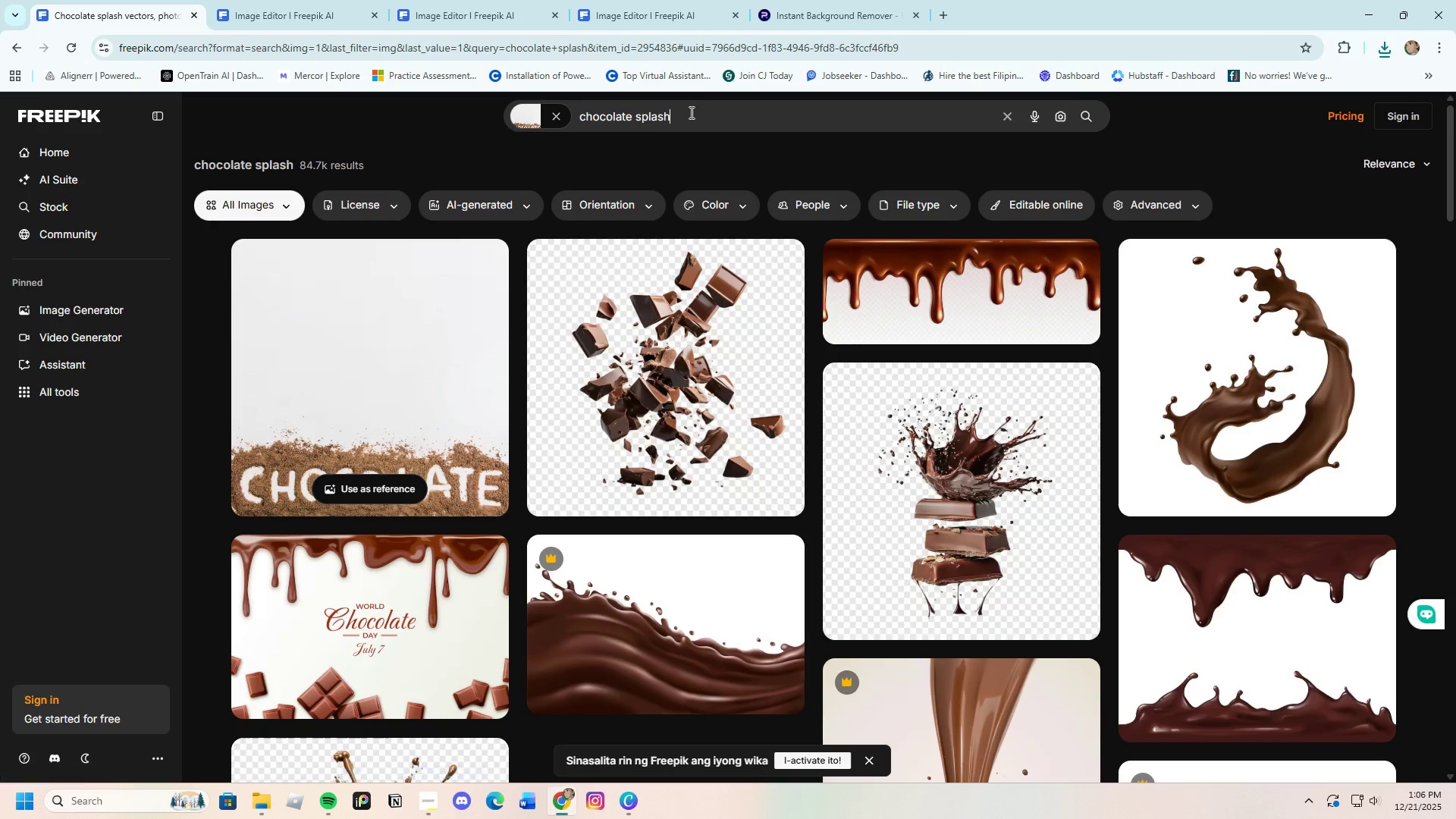 
hold_key(key=Backspace, duration=1.5)
 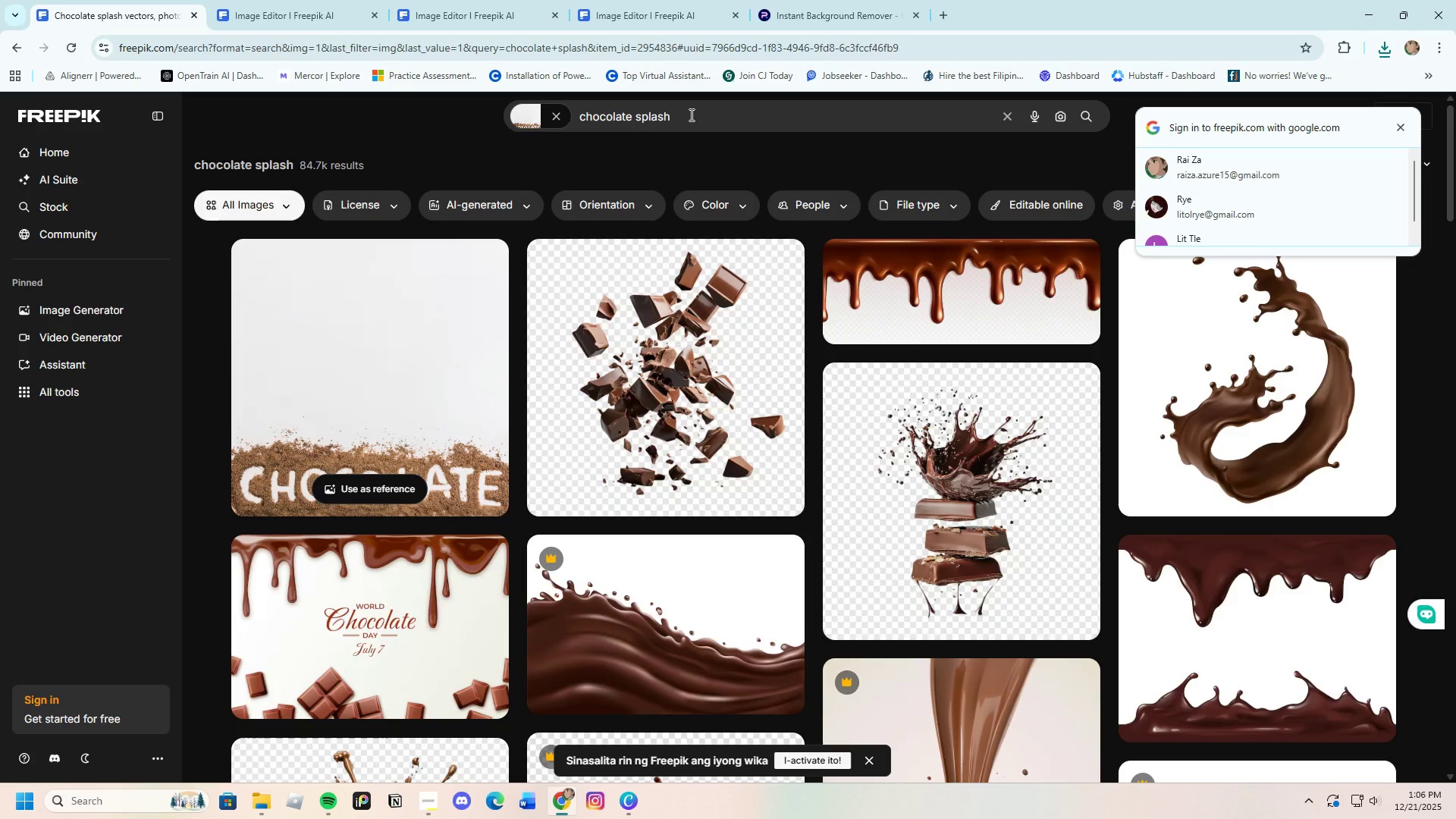 
hold_key(key=Backspace, duration=0.39)
 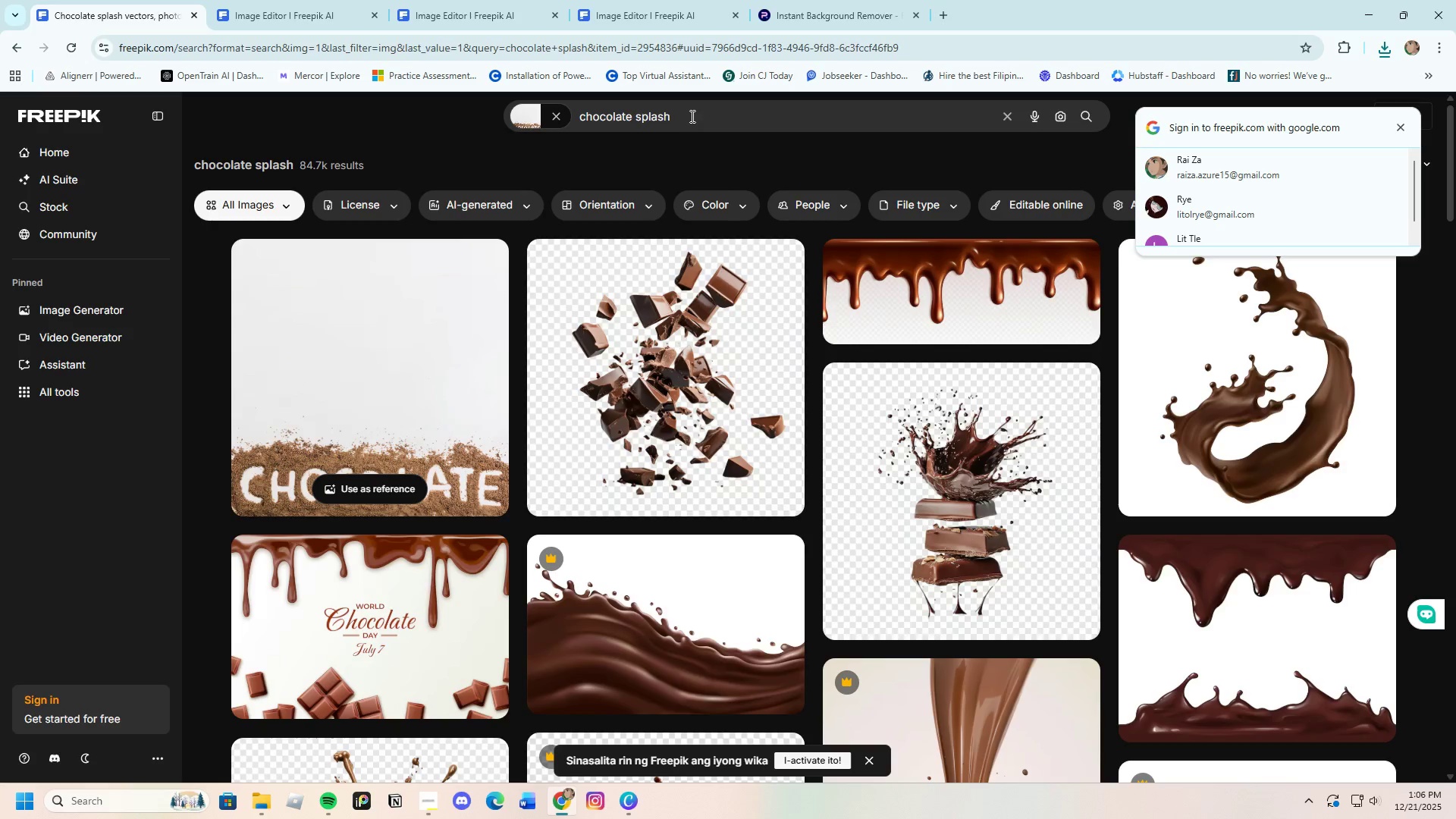 
hold_key(key=Backspace, duration=10.12)
 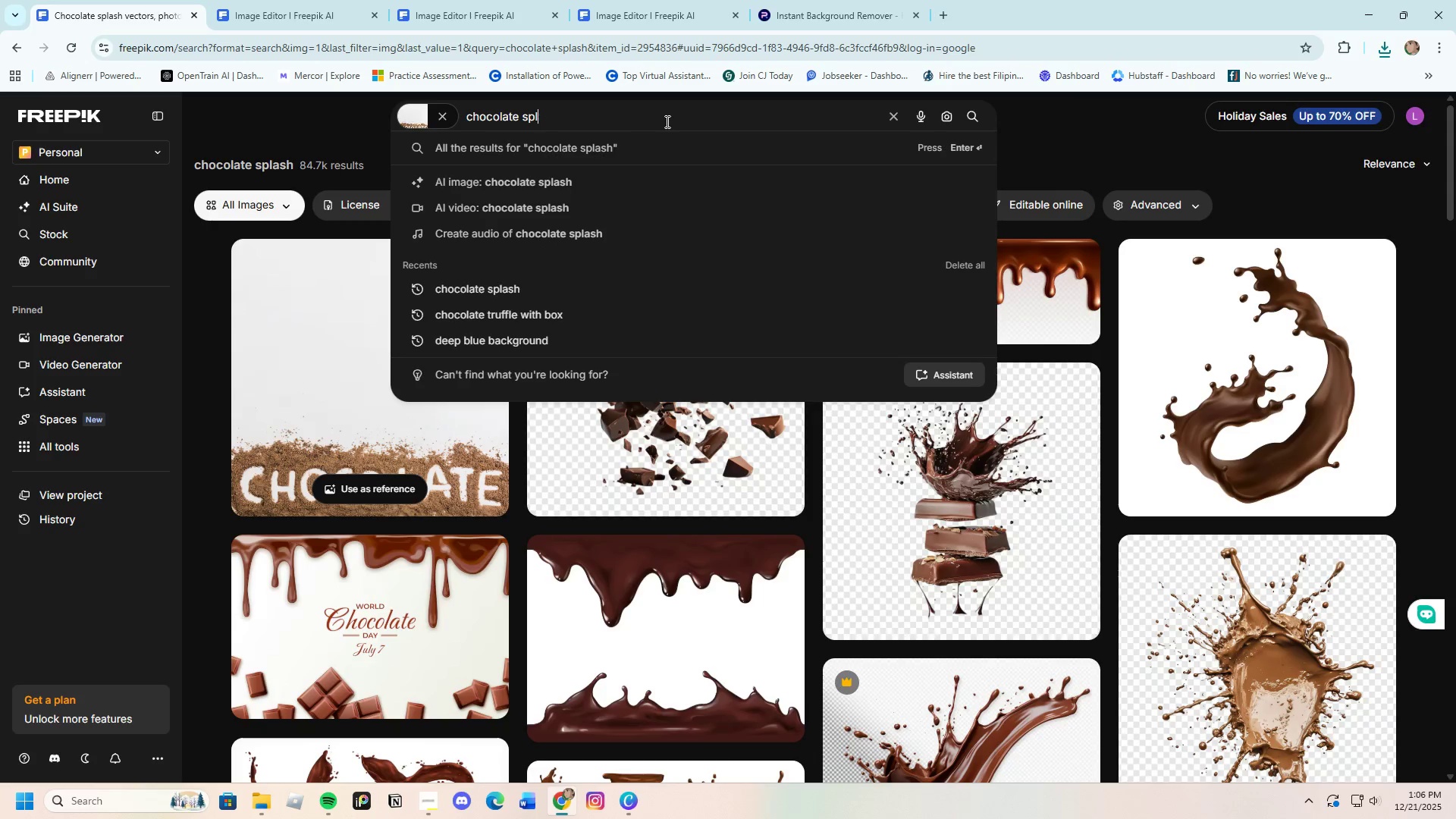 
left_click([1200, 235])
 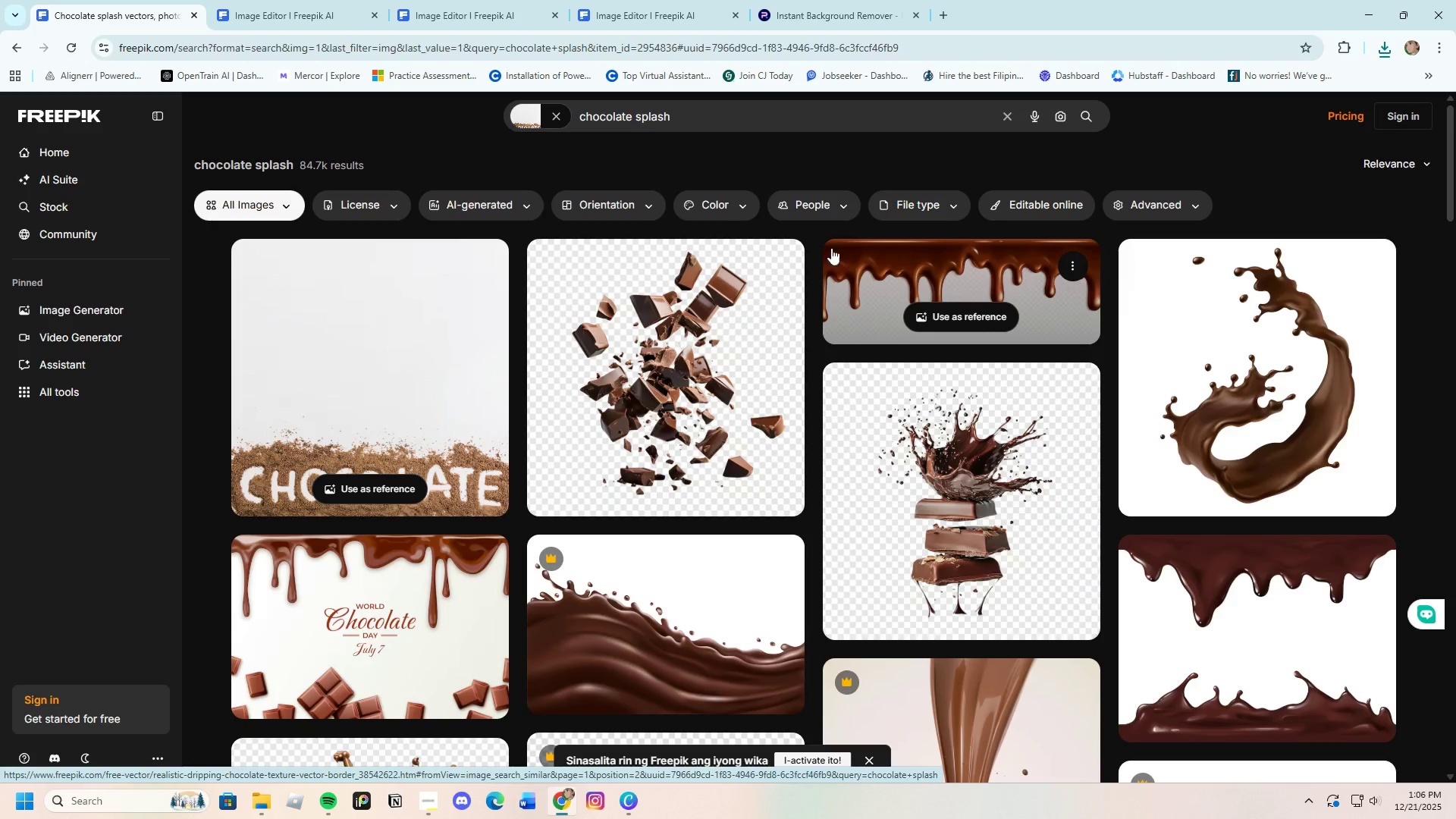 
left_click_drag(start_coordinate=[695, 122], to_coordinate=[605, 124])
 